 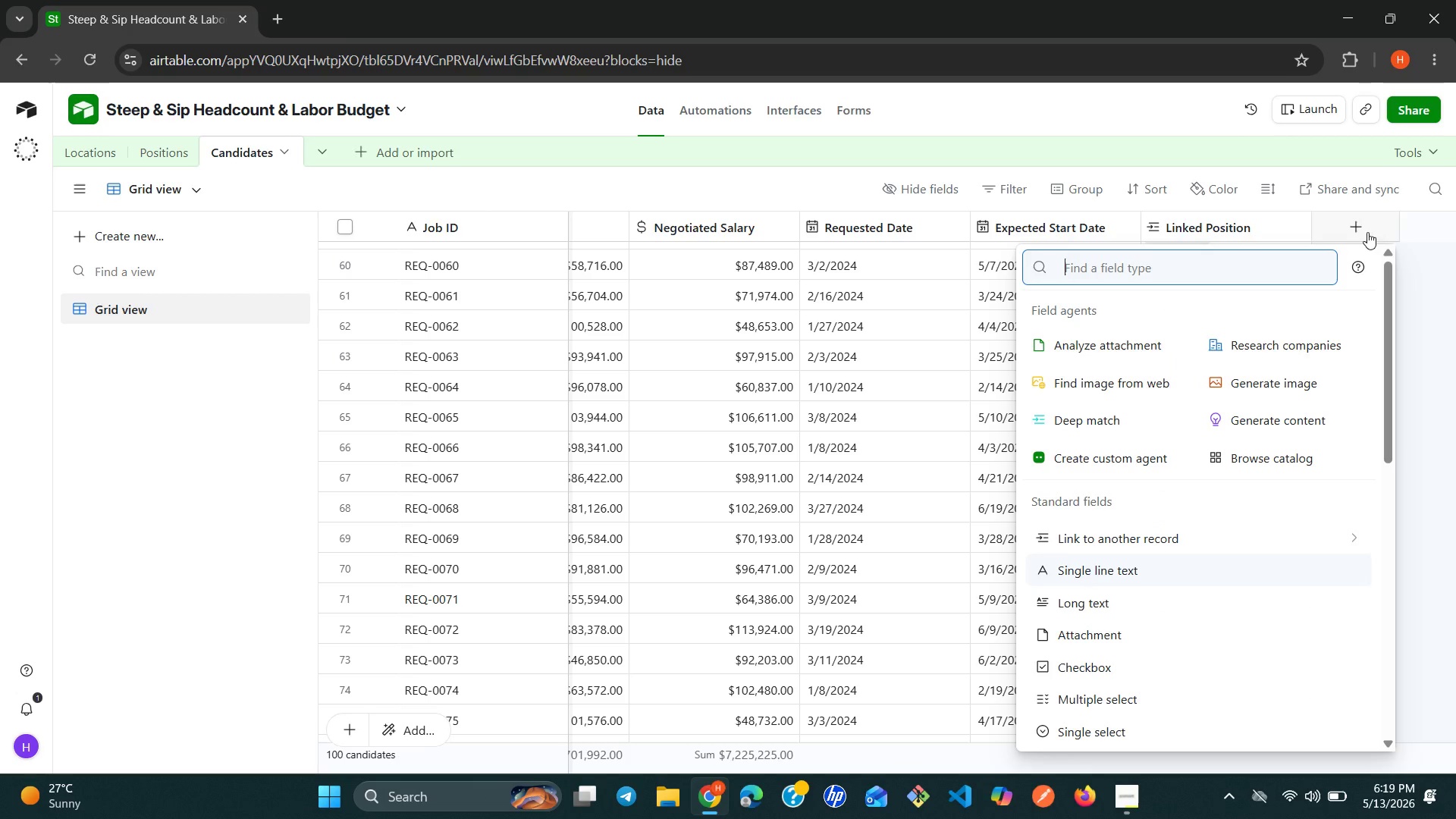 
type(li)
 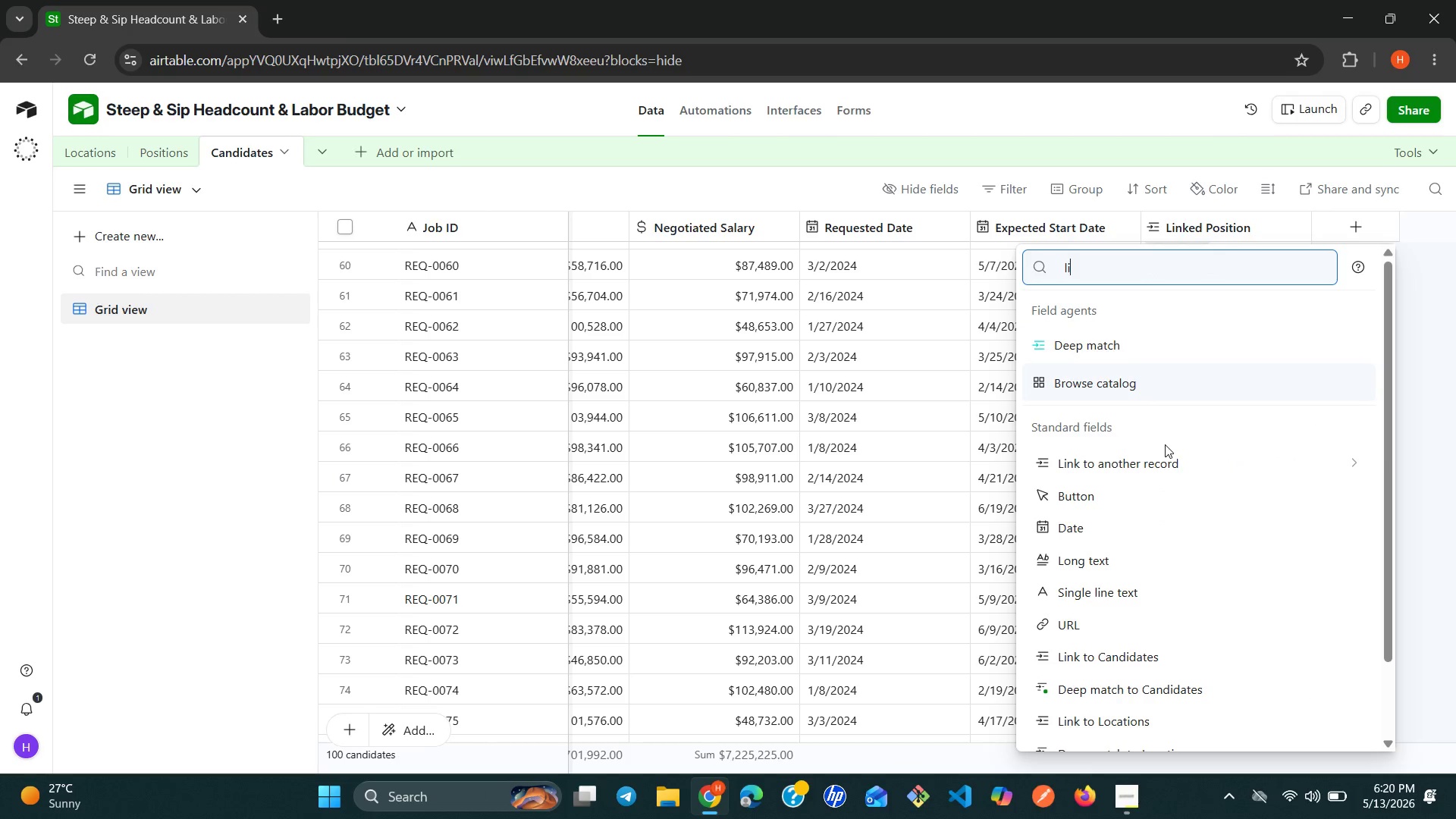 
left_click([1166, 474])
 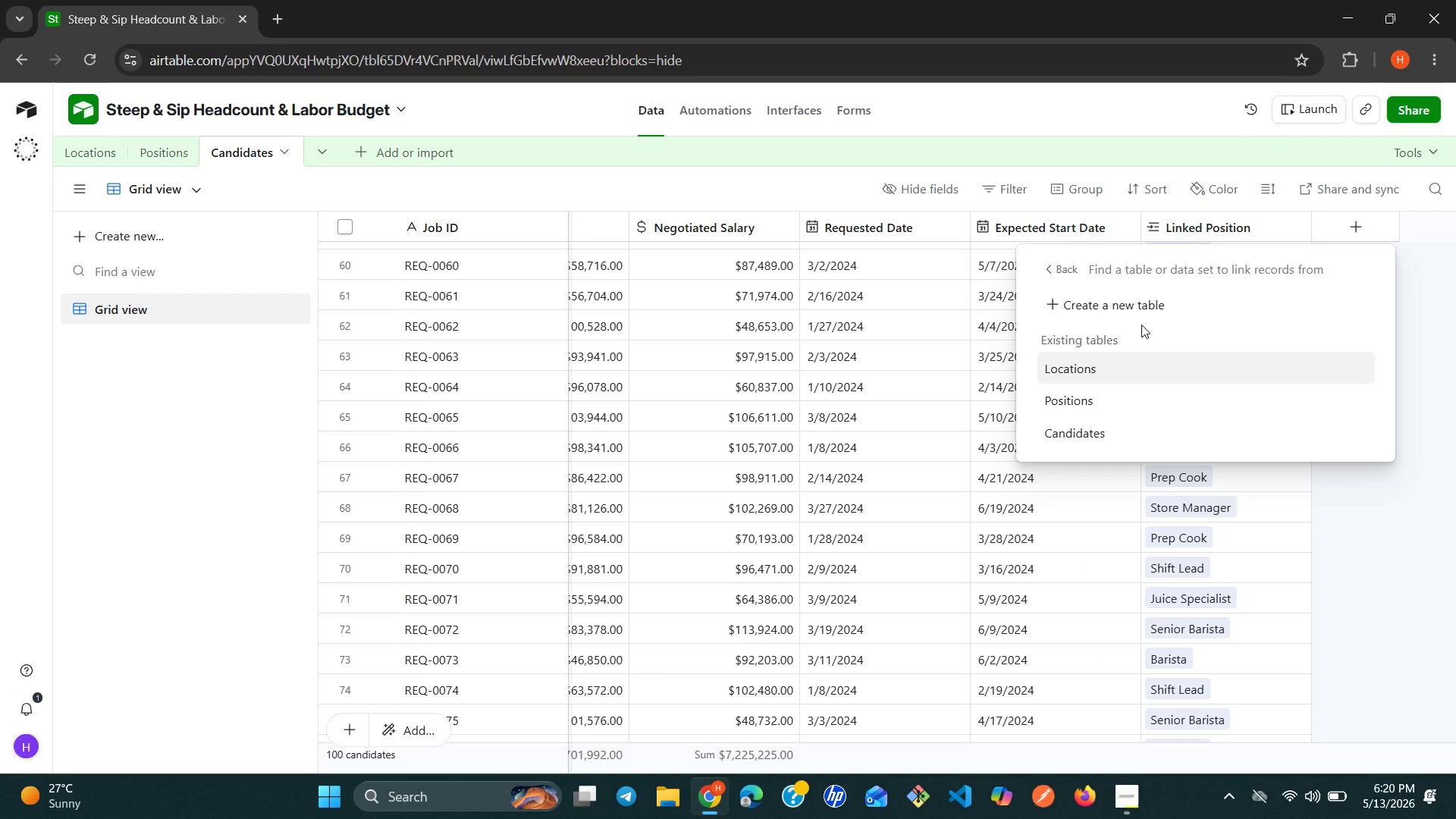 
wait(5.83)
 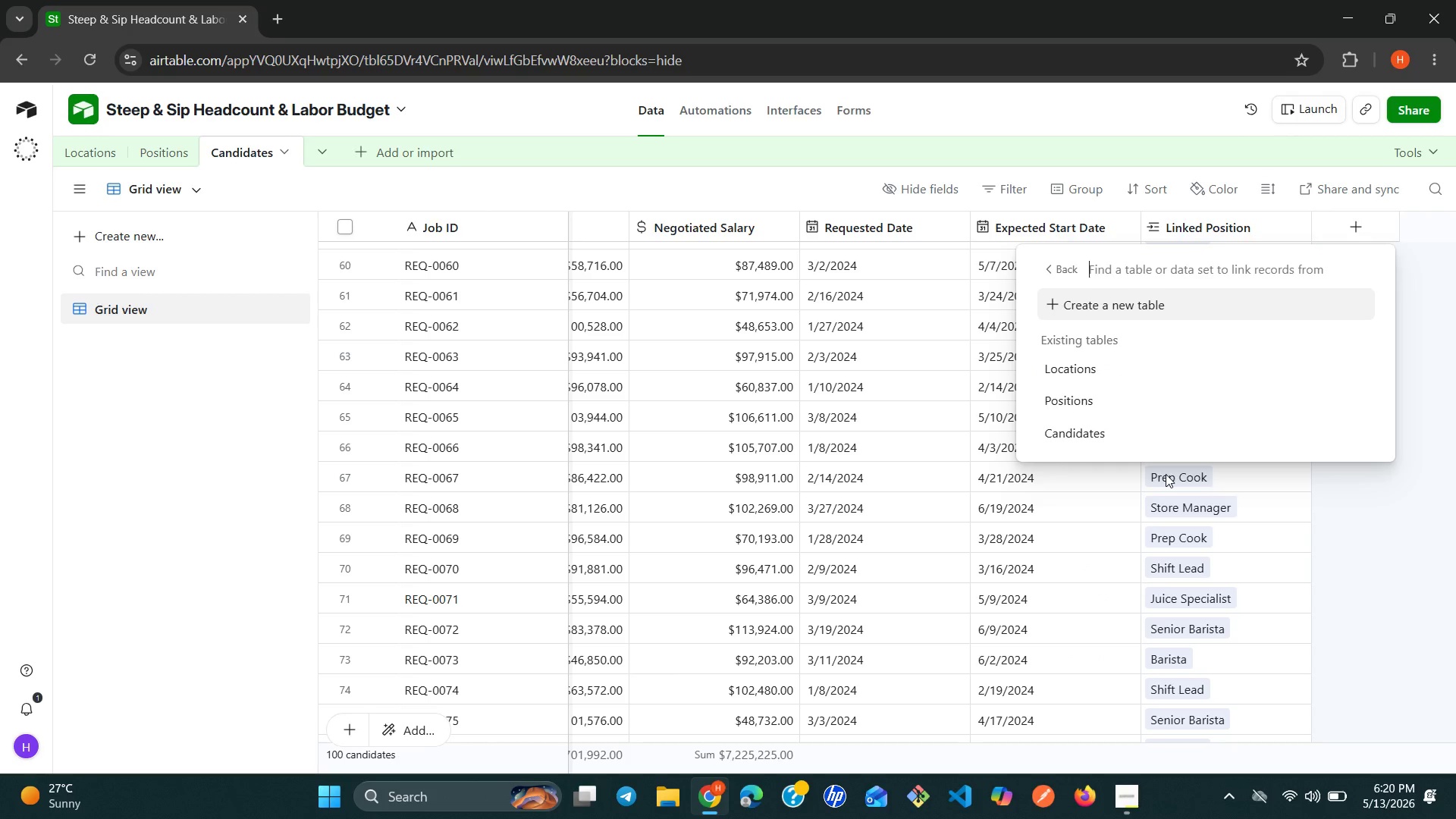 
left_click([1091, 381])
 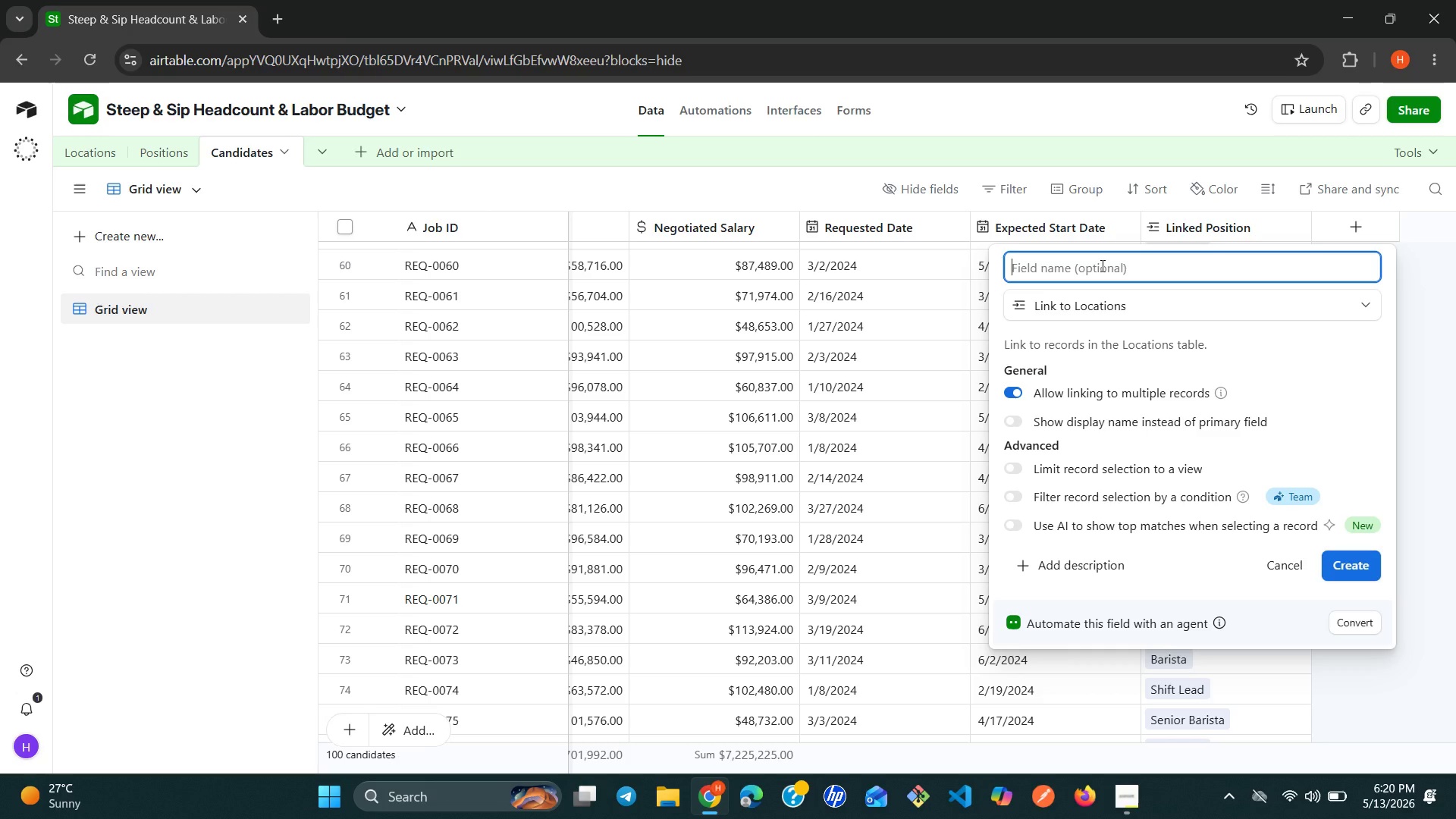 
type(Link R)
key(Backspace)
type(Location)
 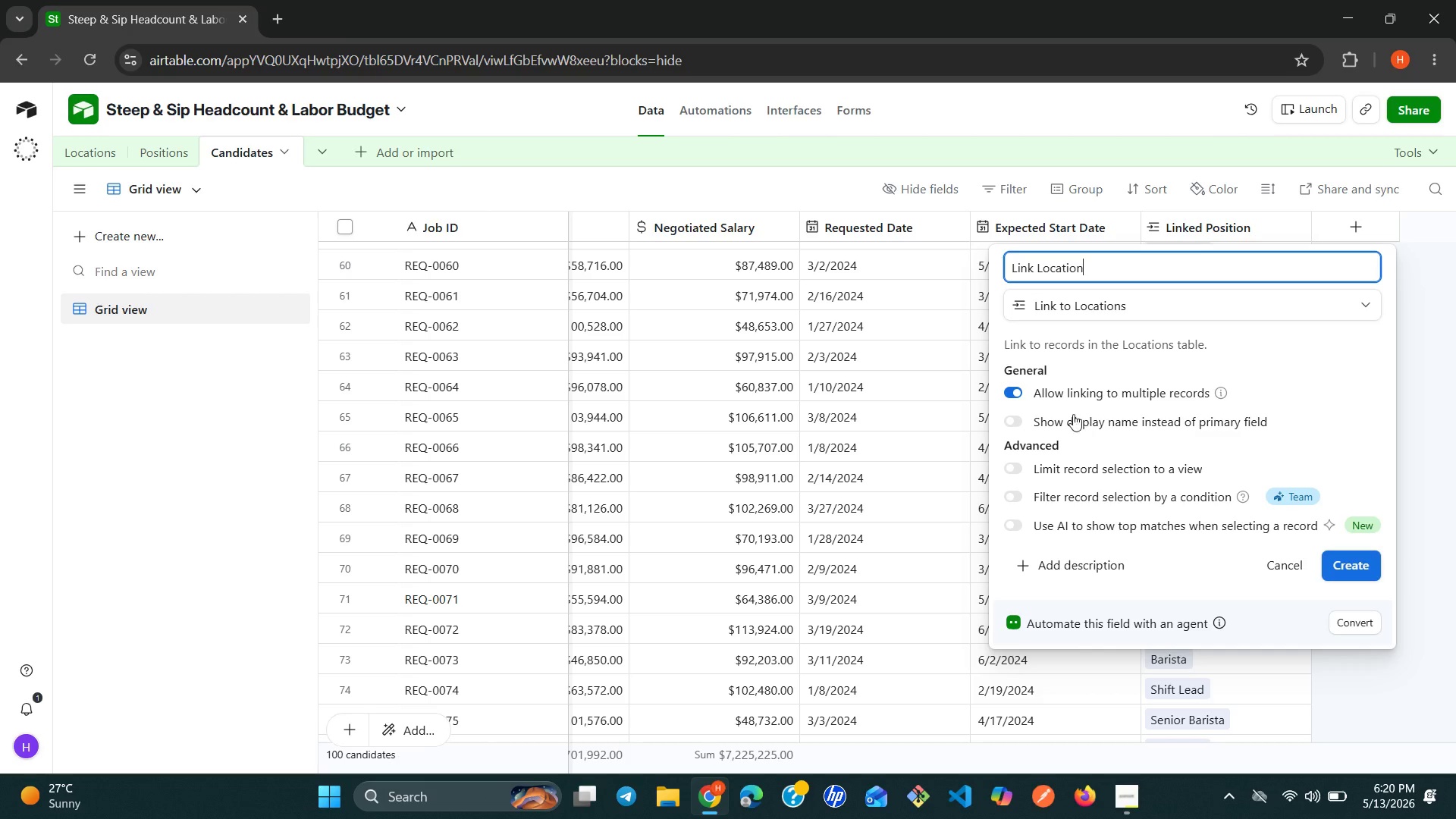 
left_click([1012, 392])
 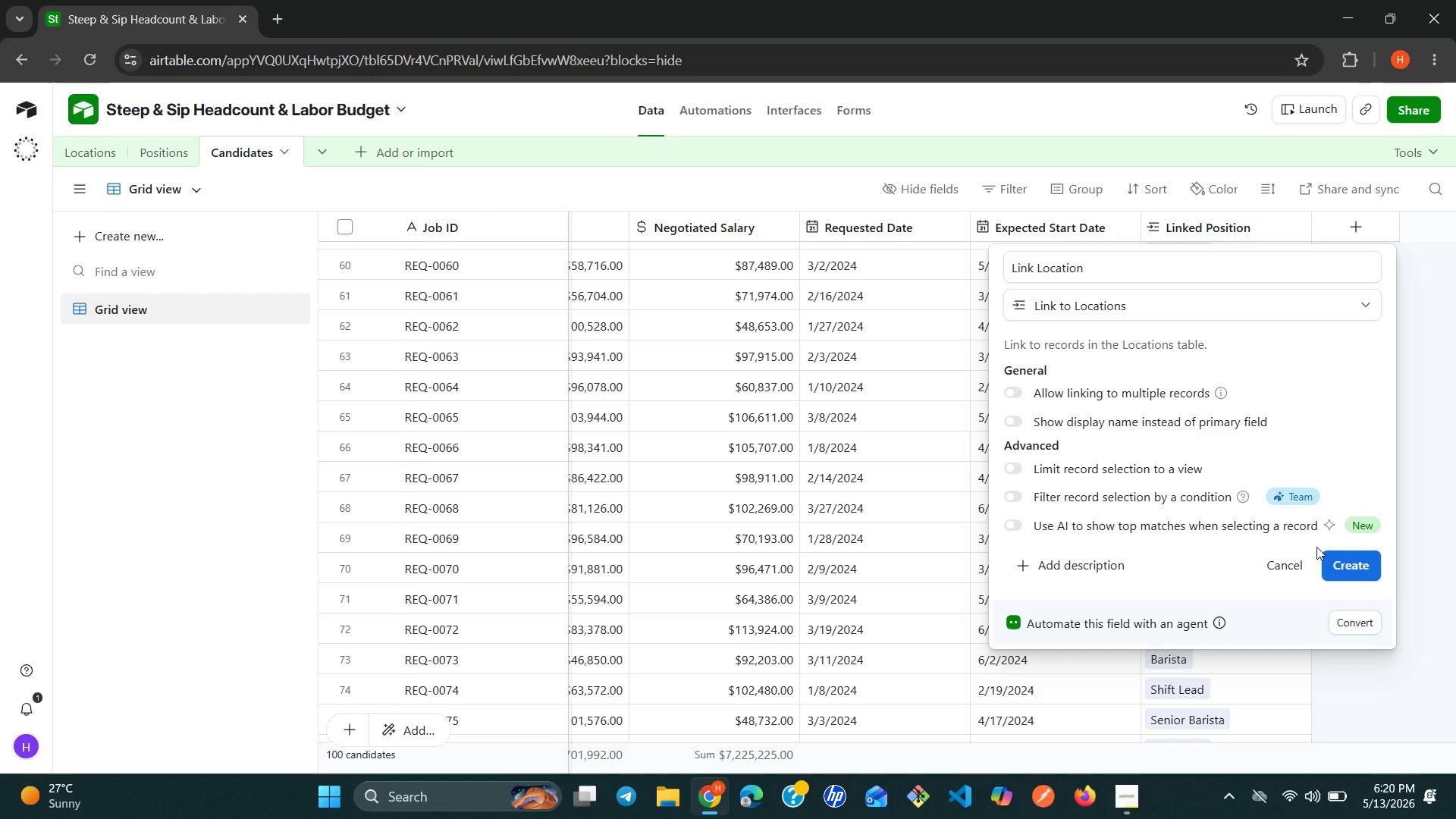 
wait(7.73)
 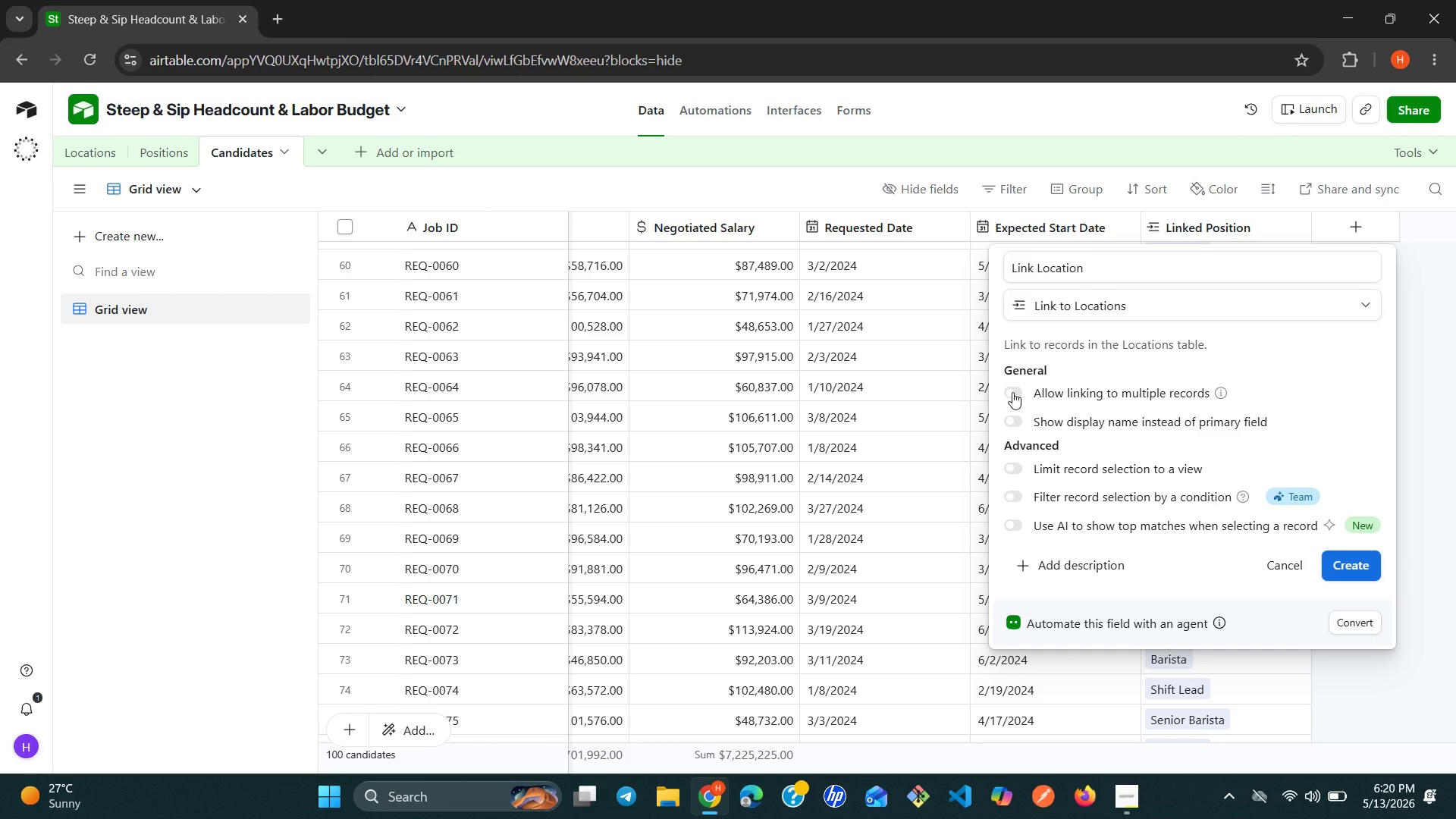 
left_click([1334, 560])
 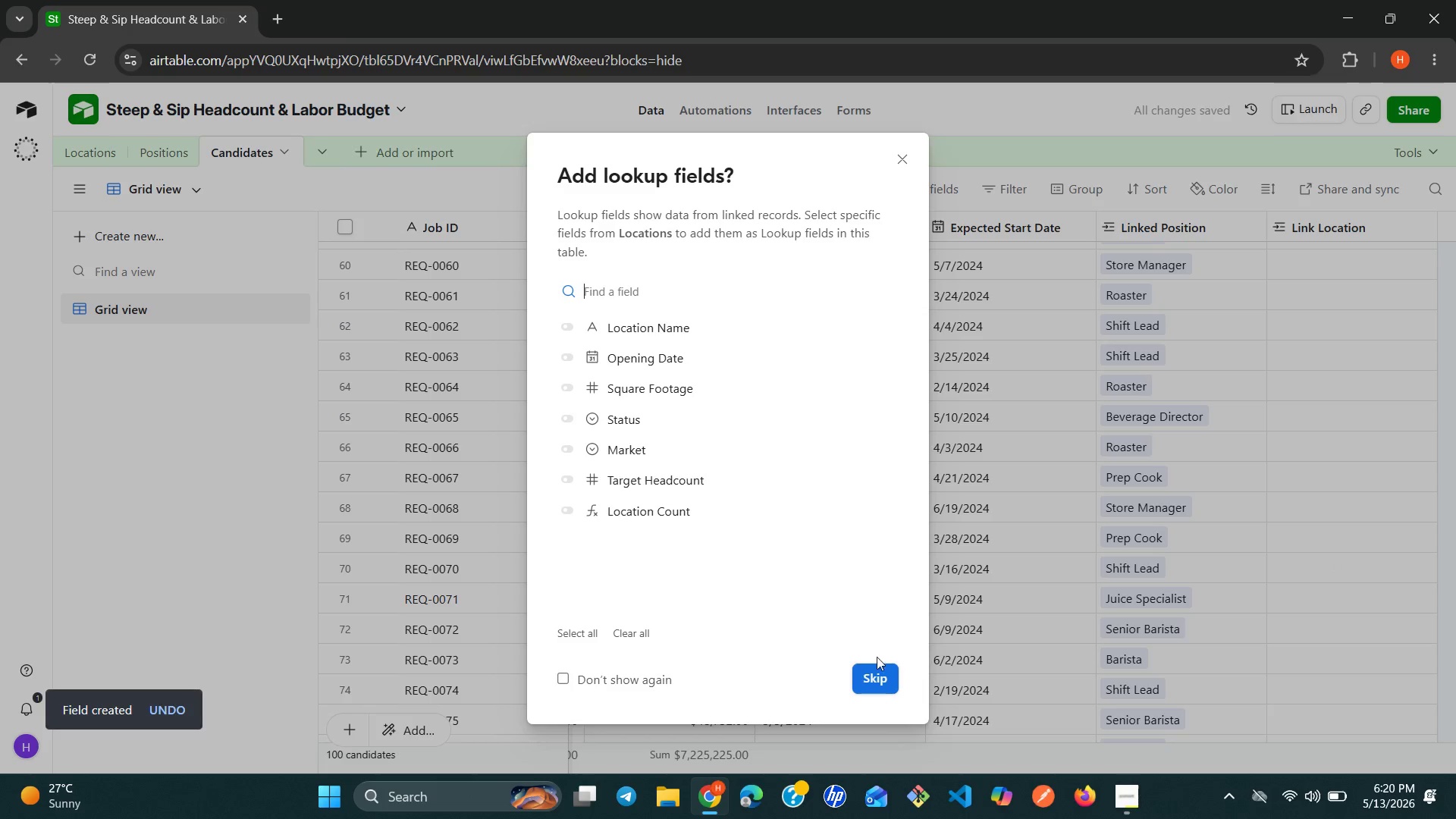 
left_click([865, 672])
 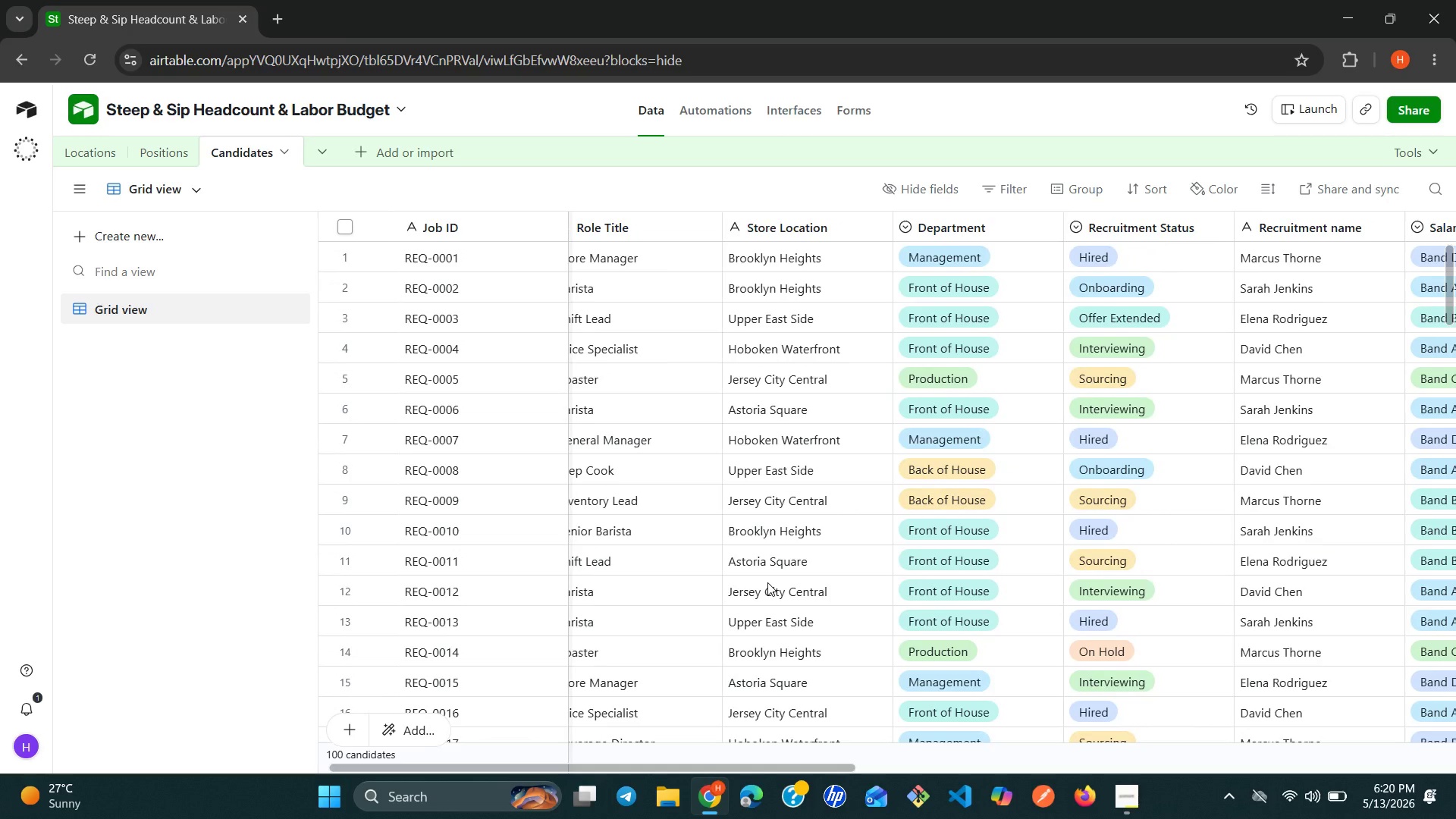 
wait(20.52)
 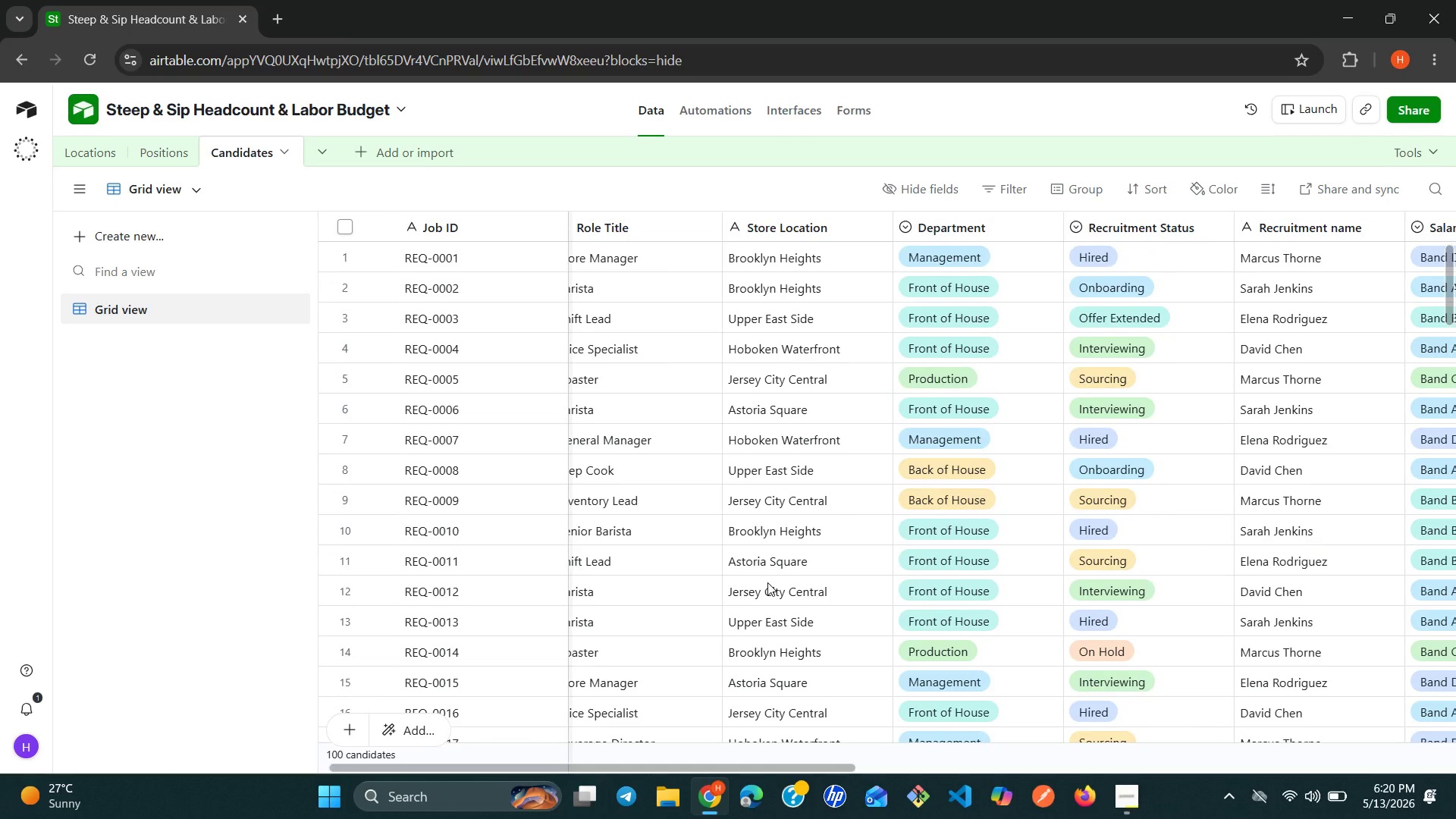 
left_click([1193, 253])
 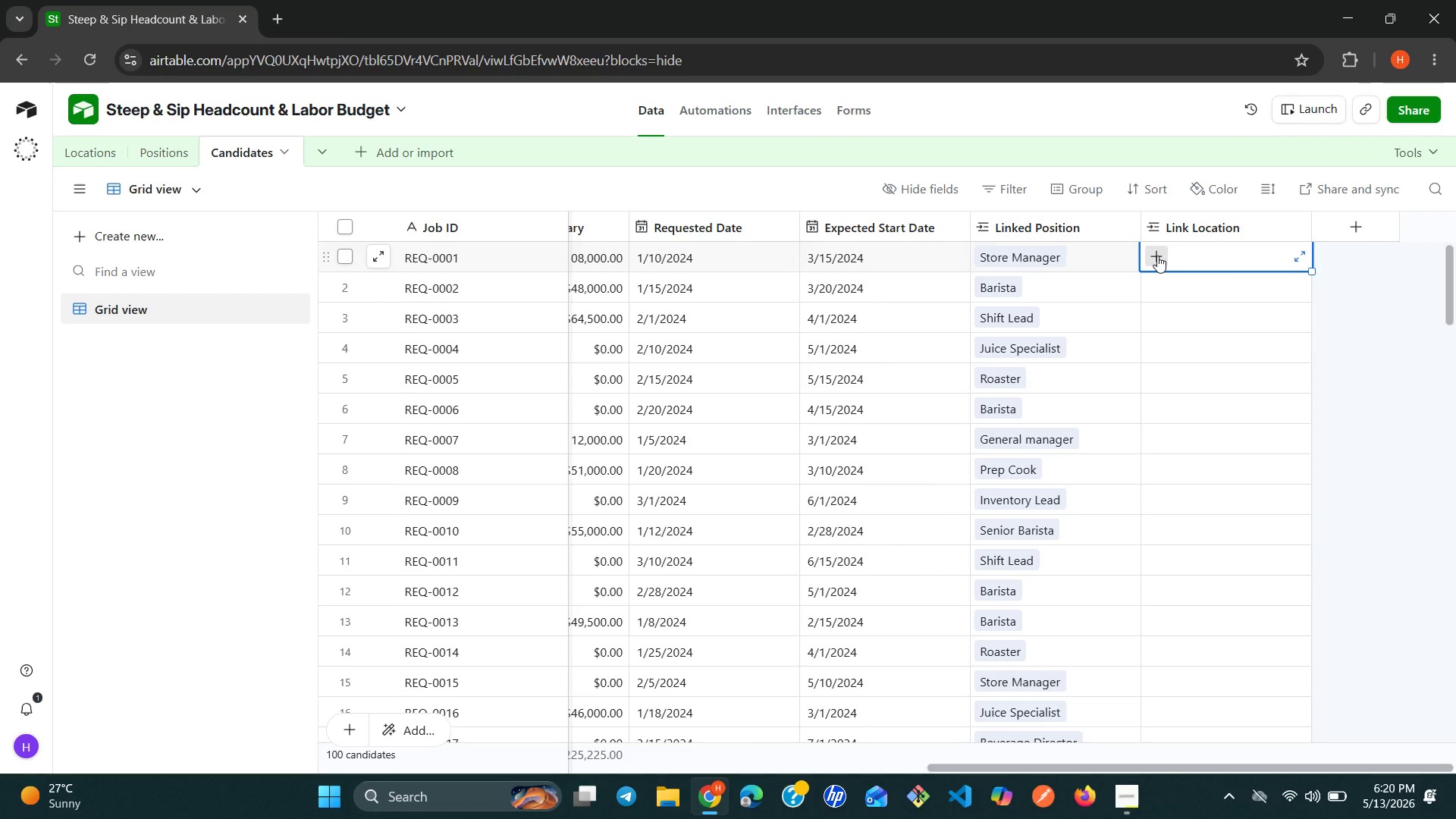 
left_click([1157, 256])
 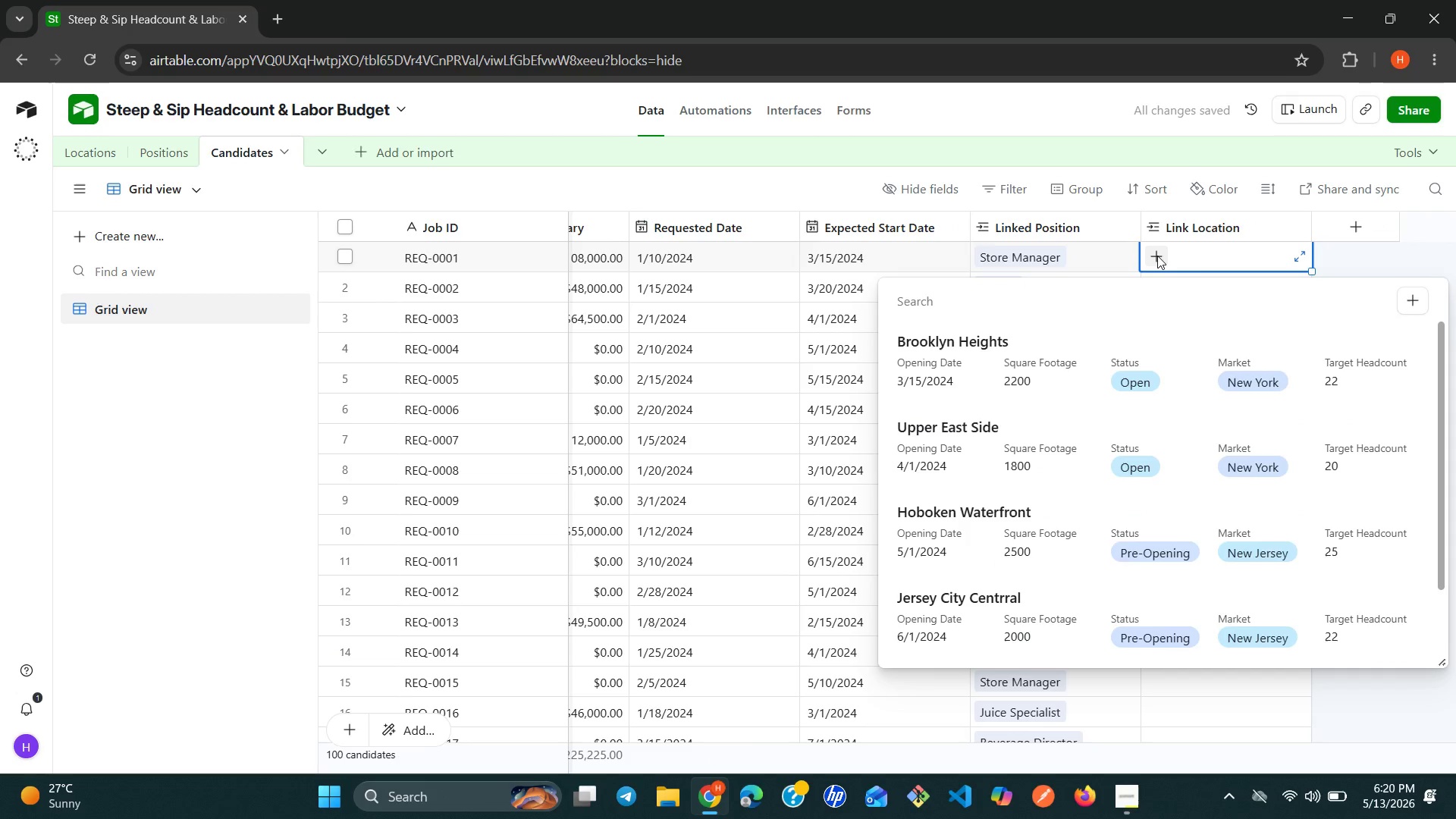 
wait(5.75)
 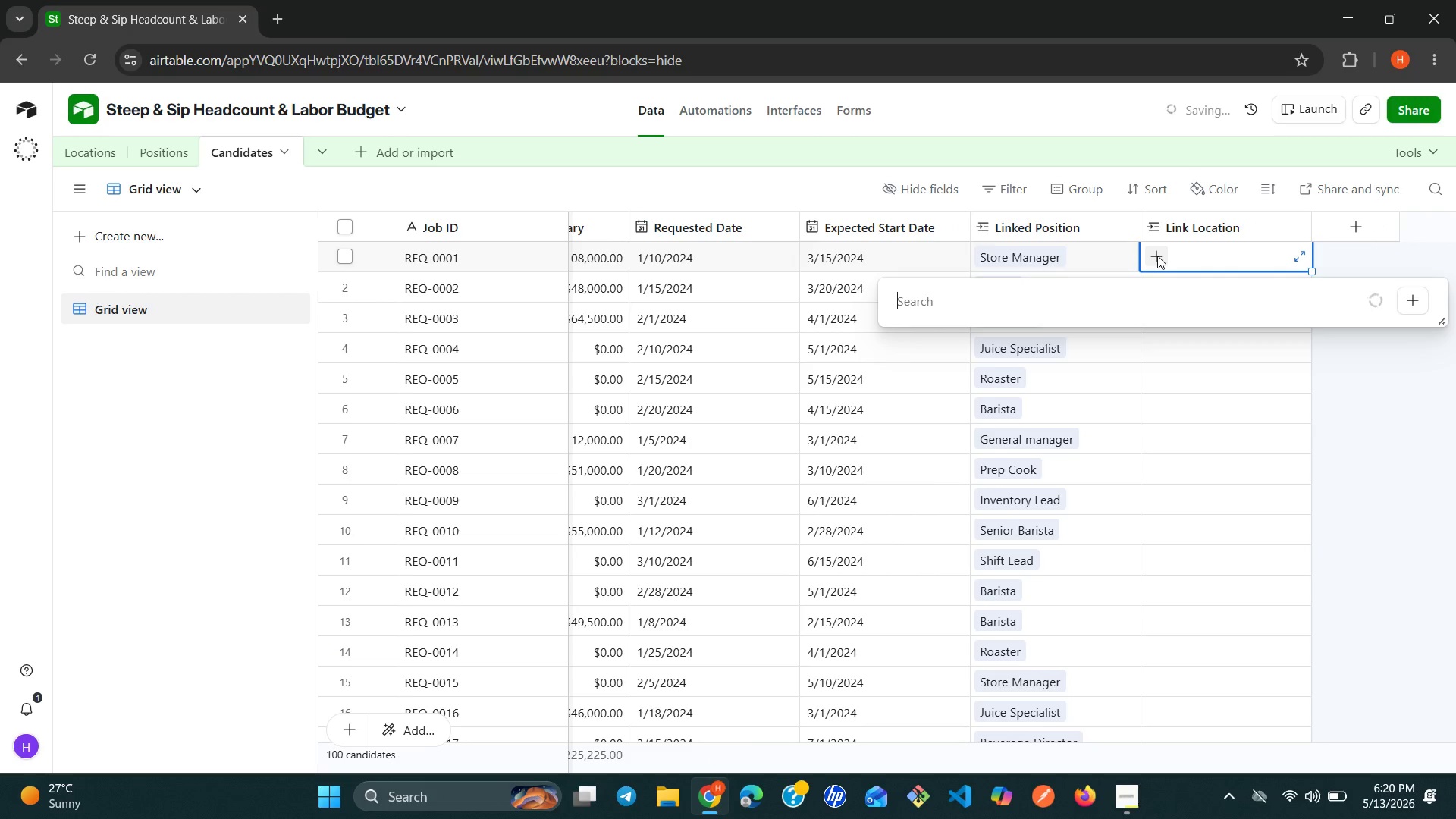 
left_click([1000, 362])
 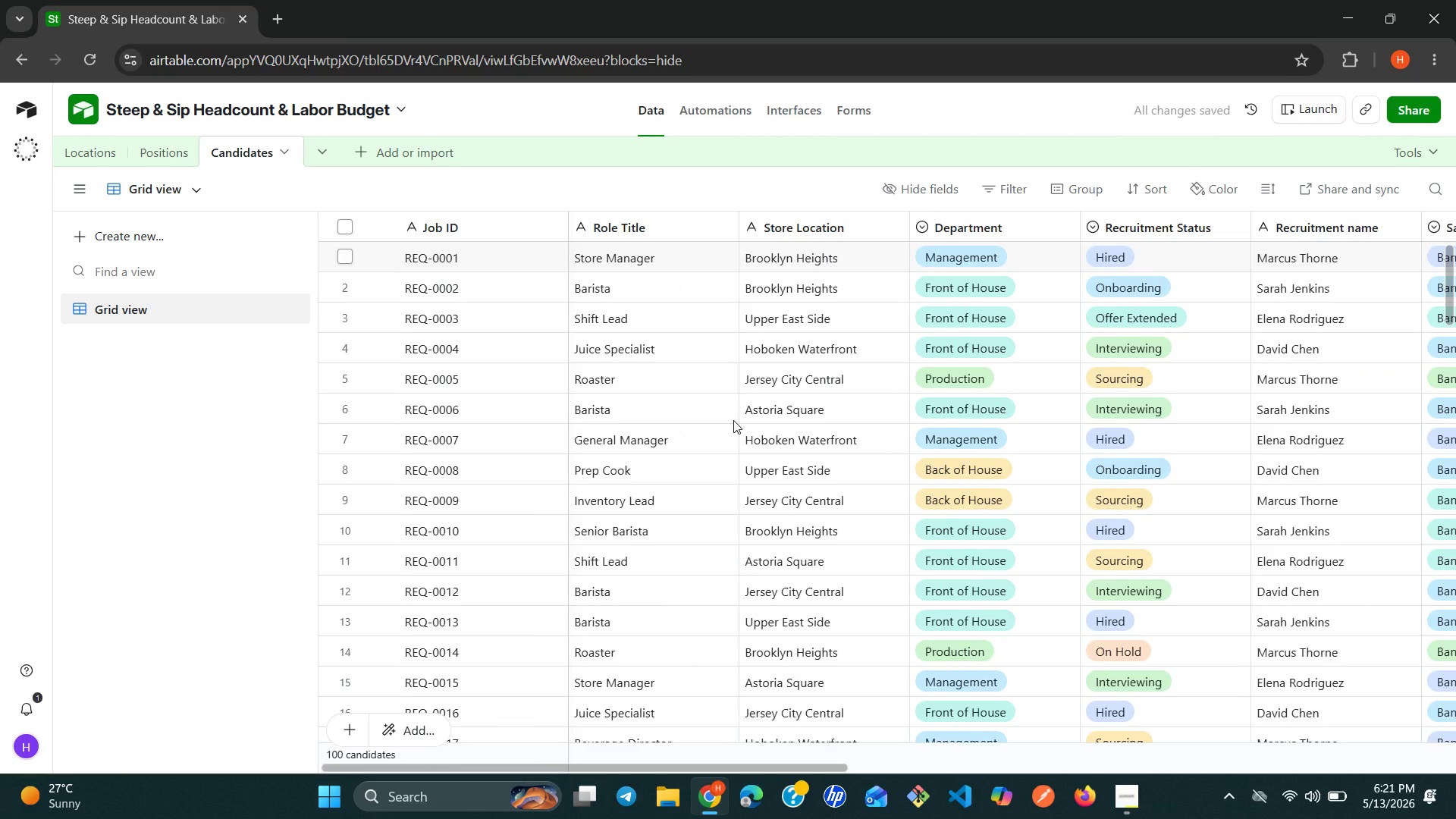 
wait(5.94)
 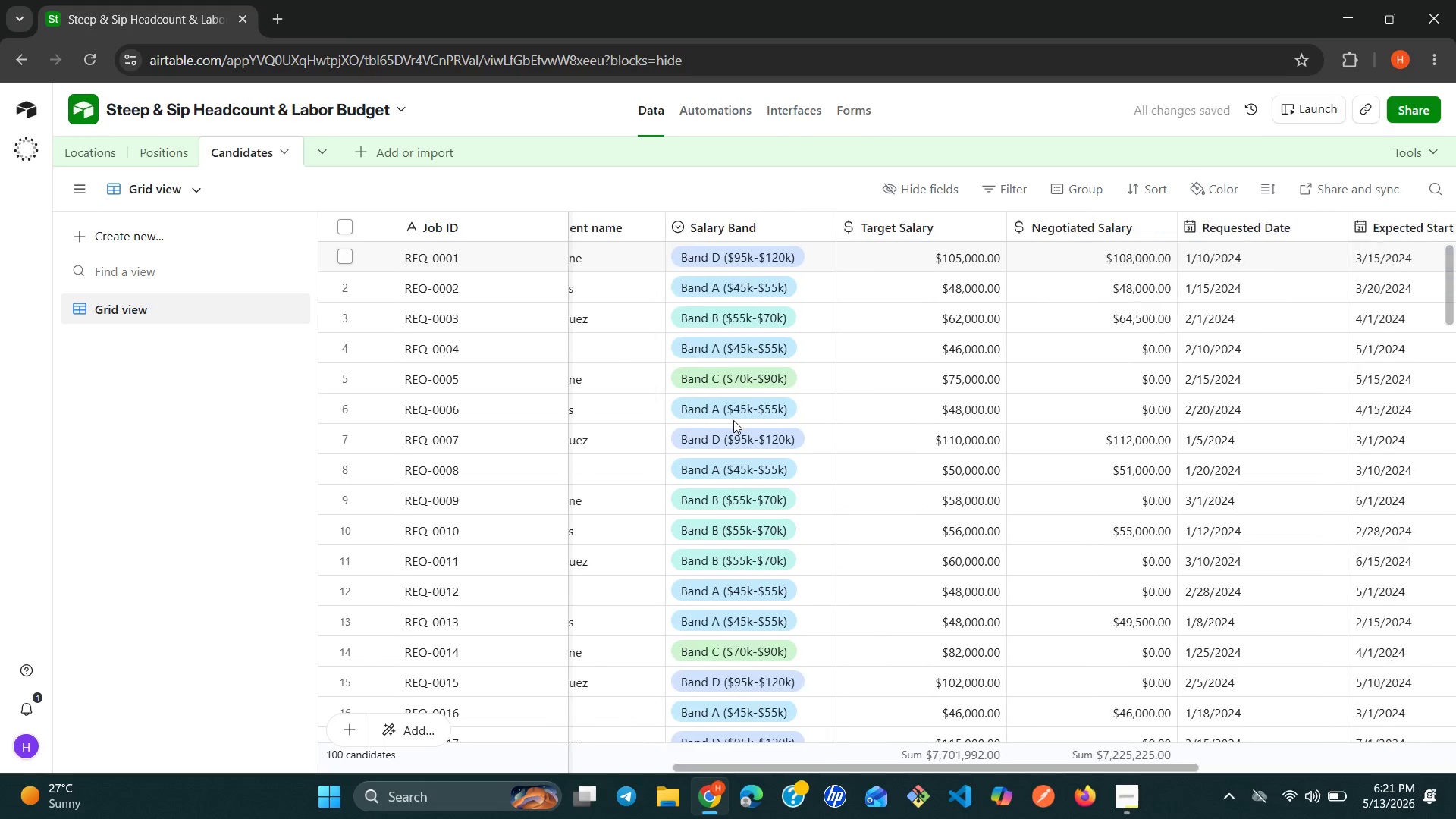 
left_click([883, 225])
 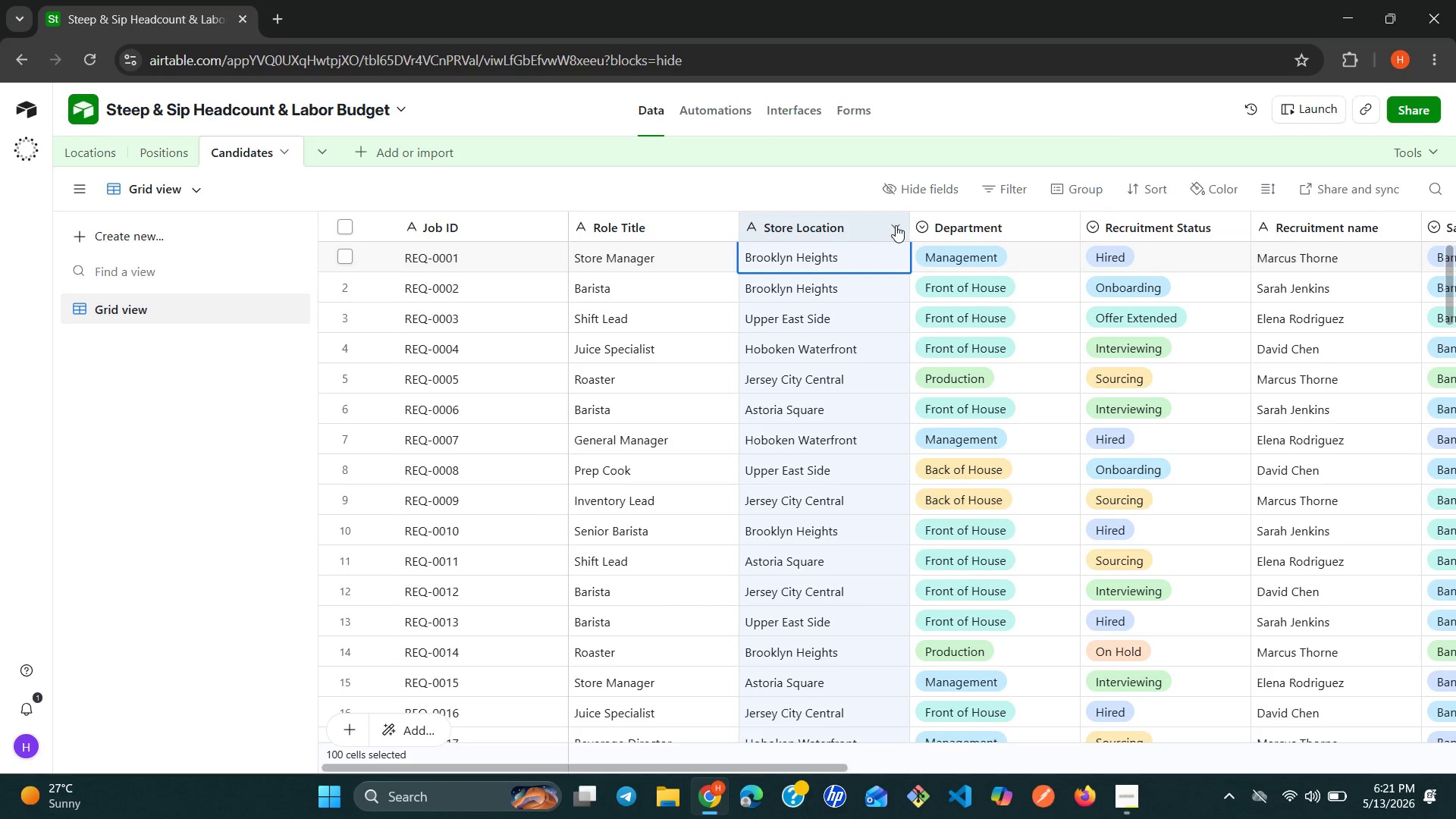 
left_click([896, 225])
 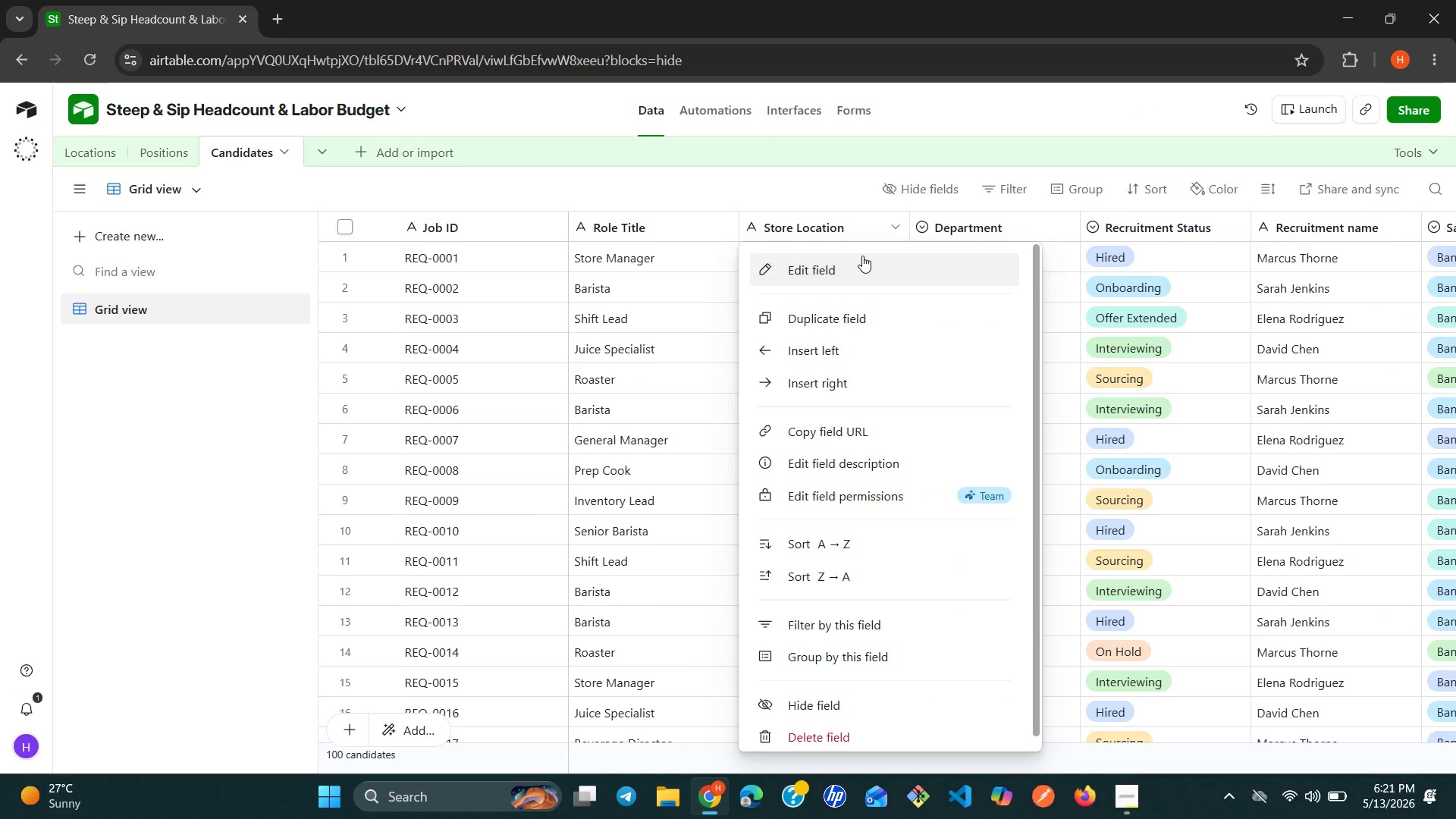 
left_click([858, 260])
 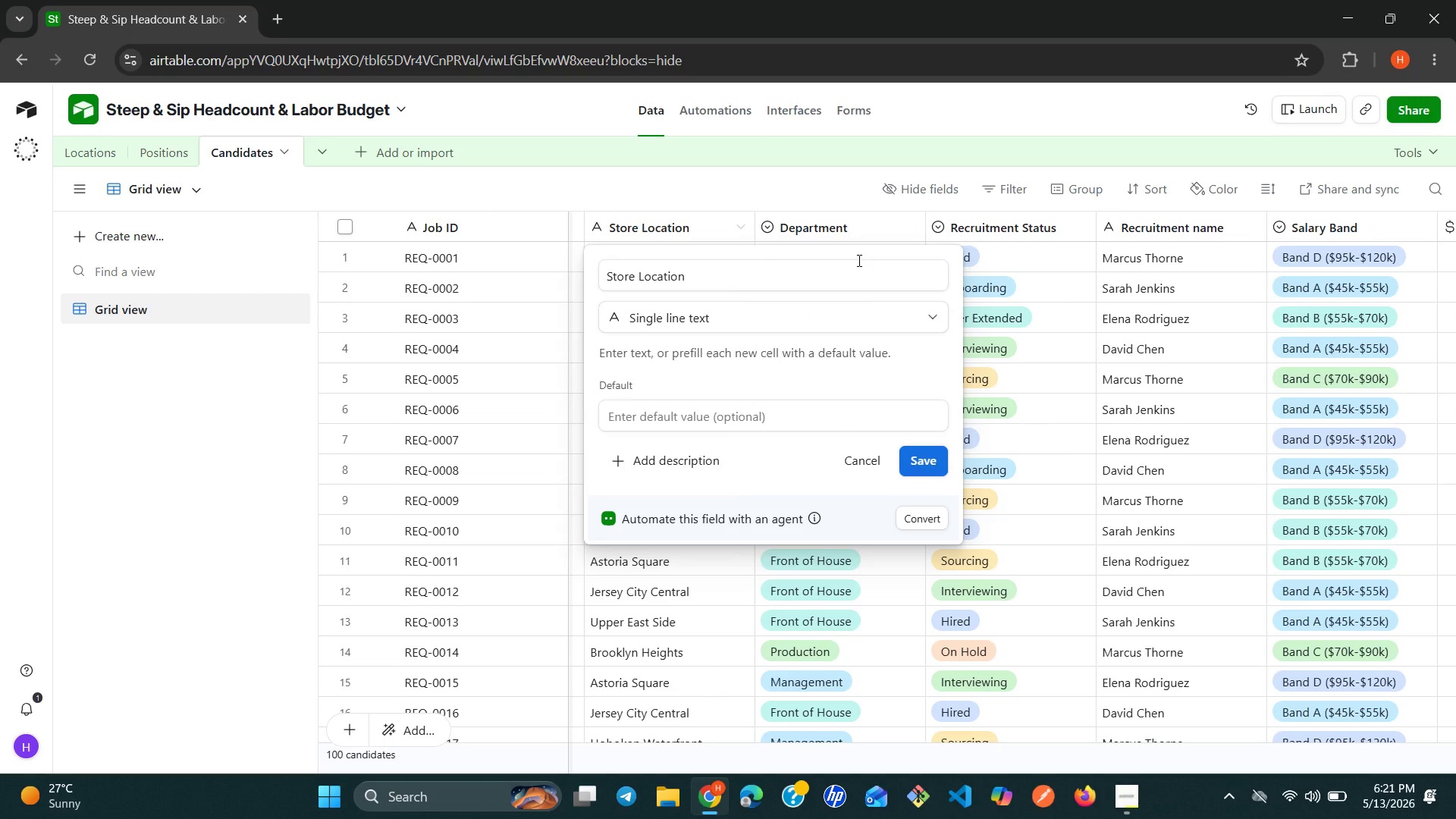 
wait(11.7)
 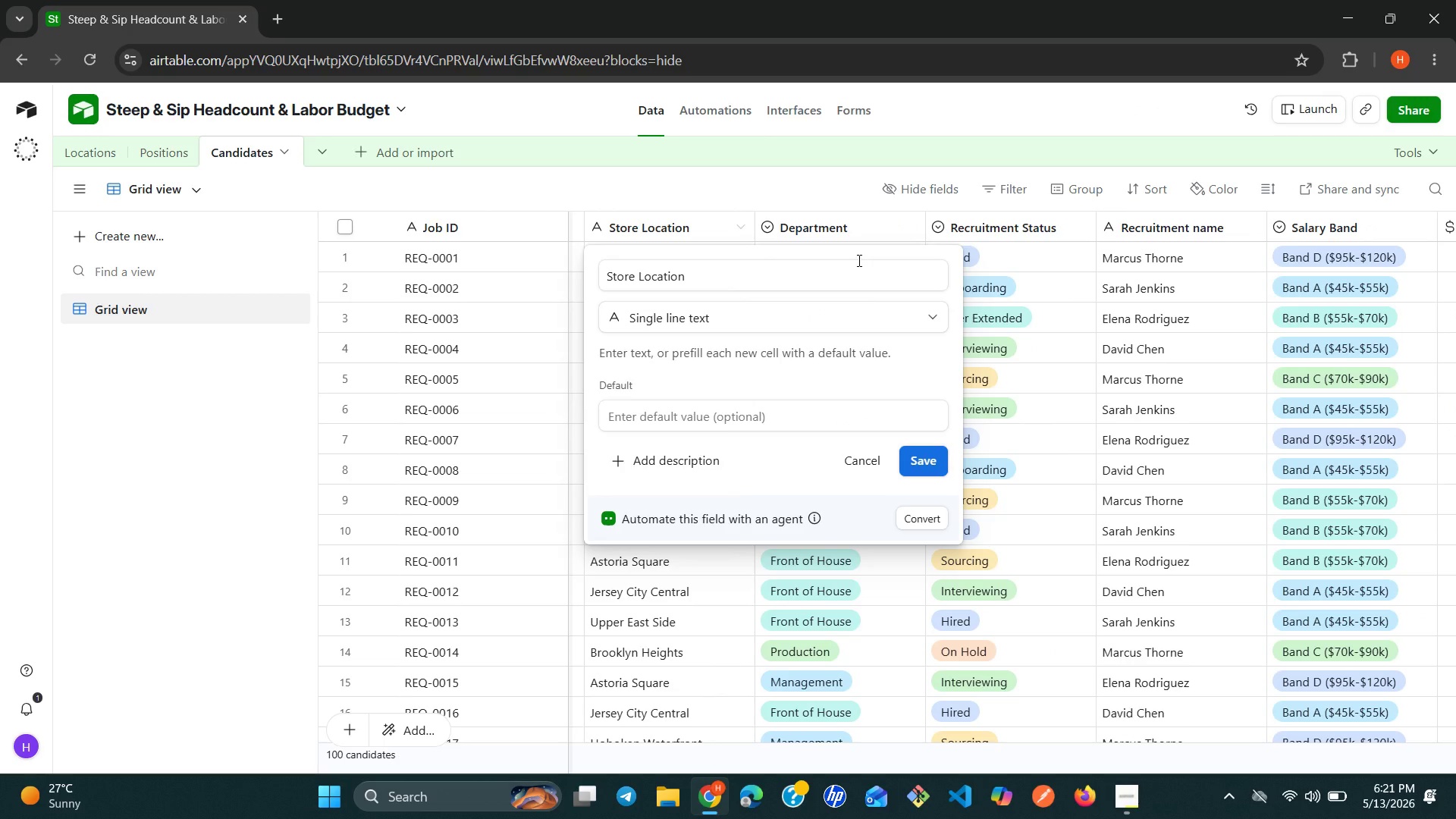 
left_click([864, 457])
 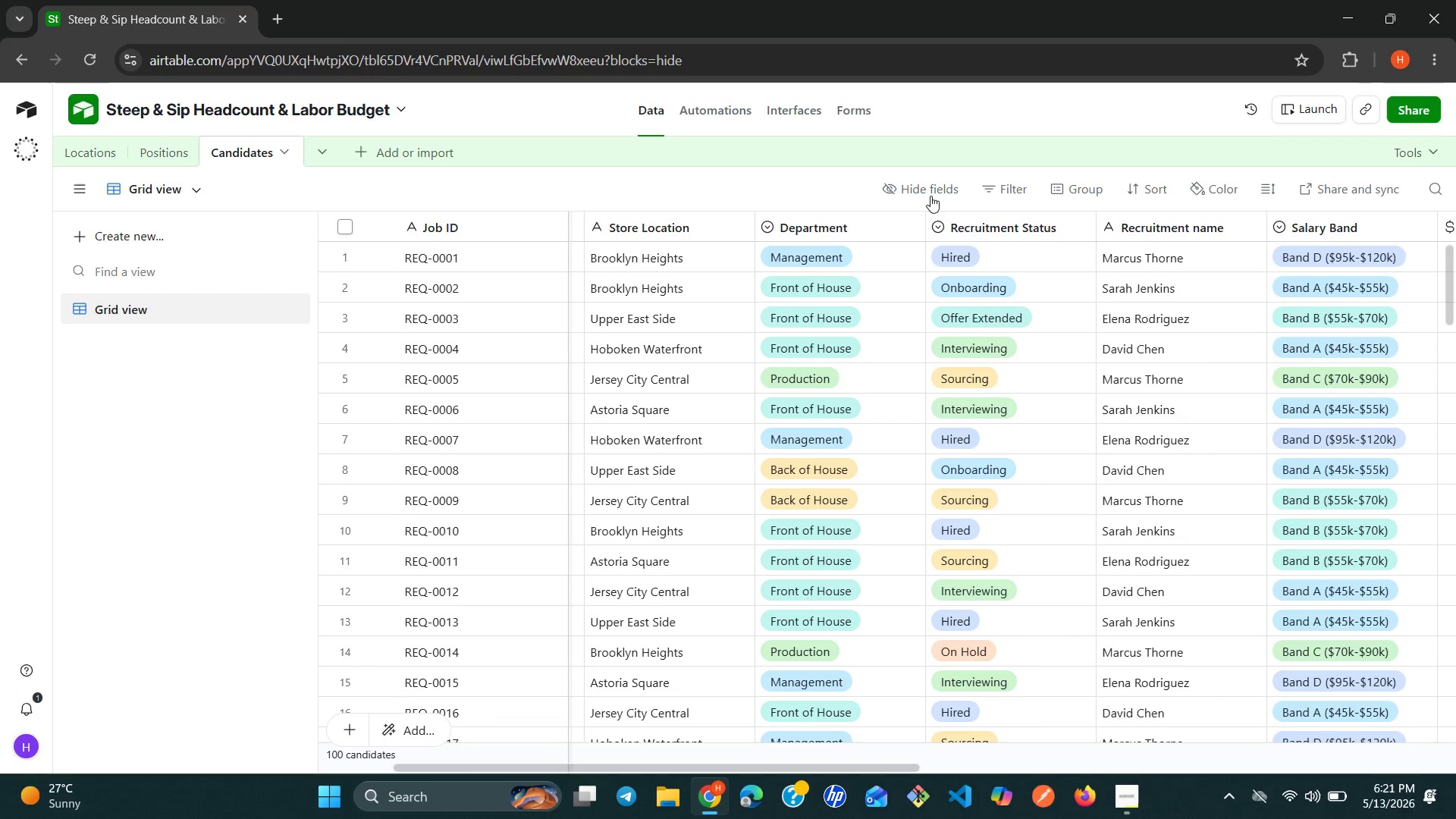 
left_click([940, 189])
 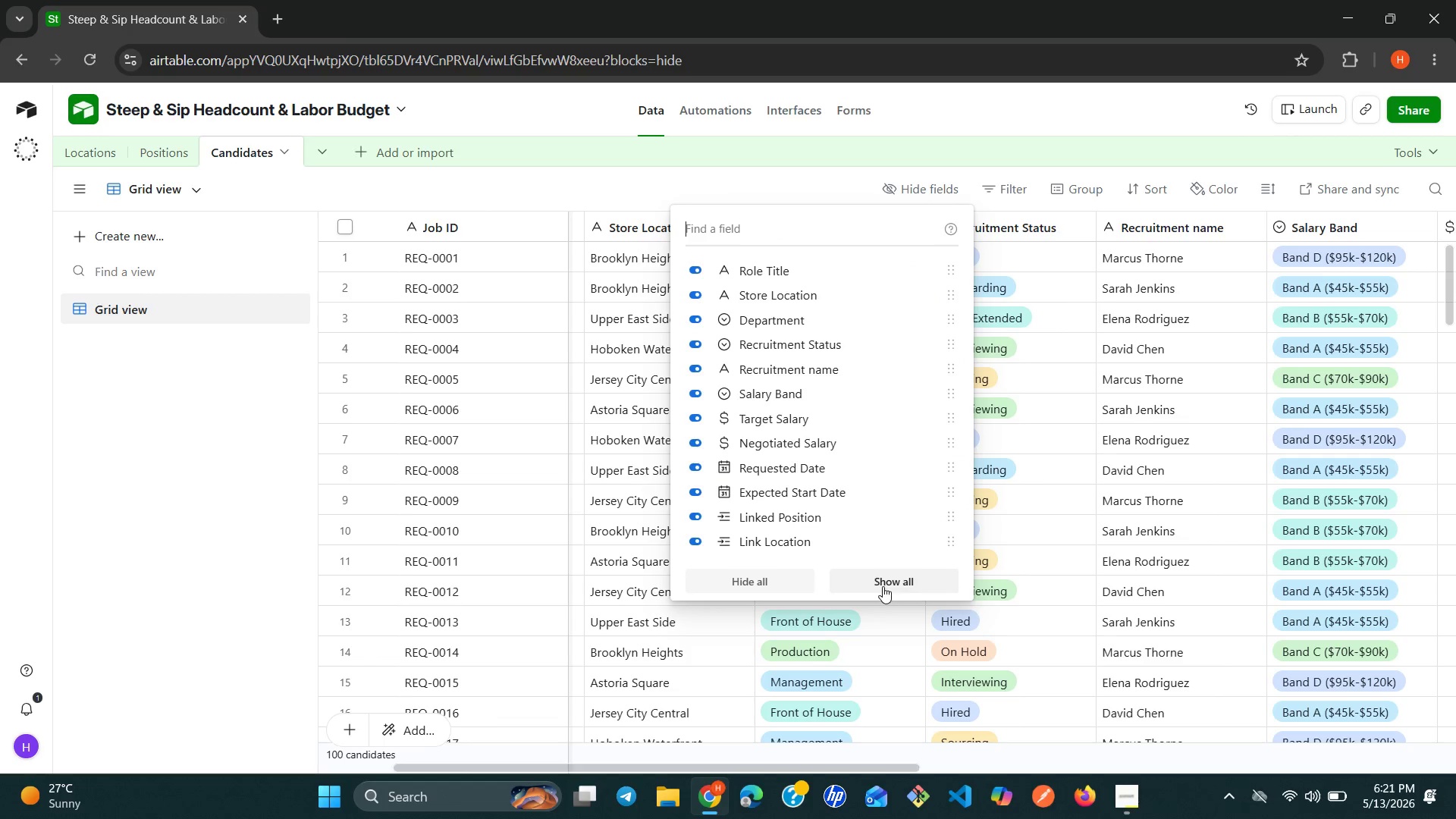 
left_click([759, 587])
 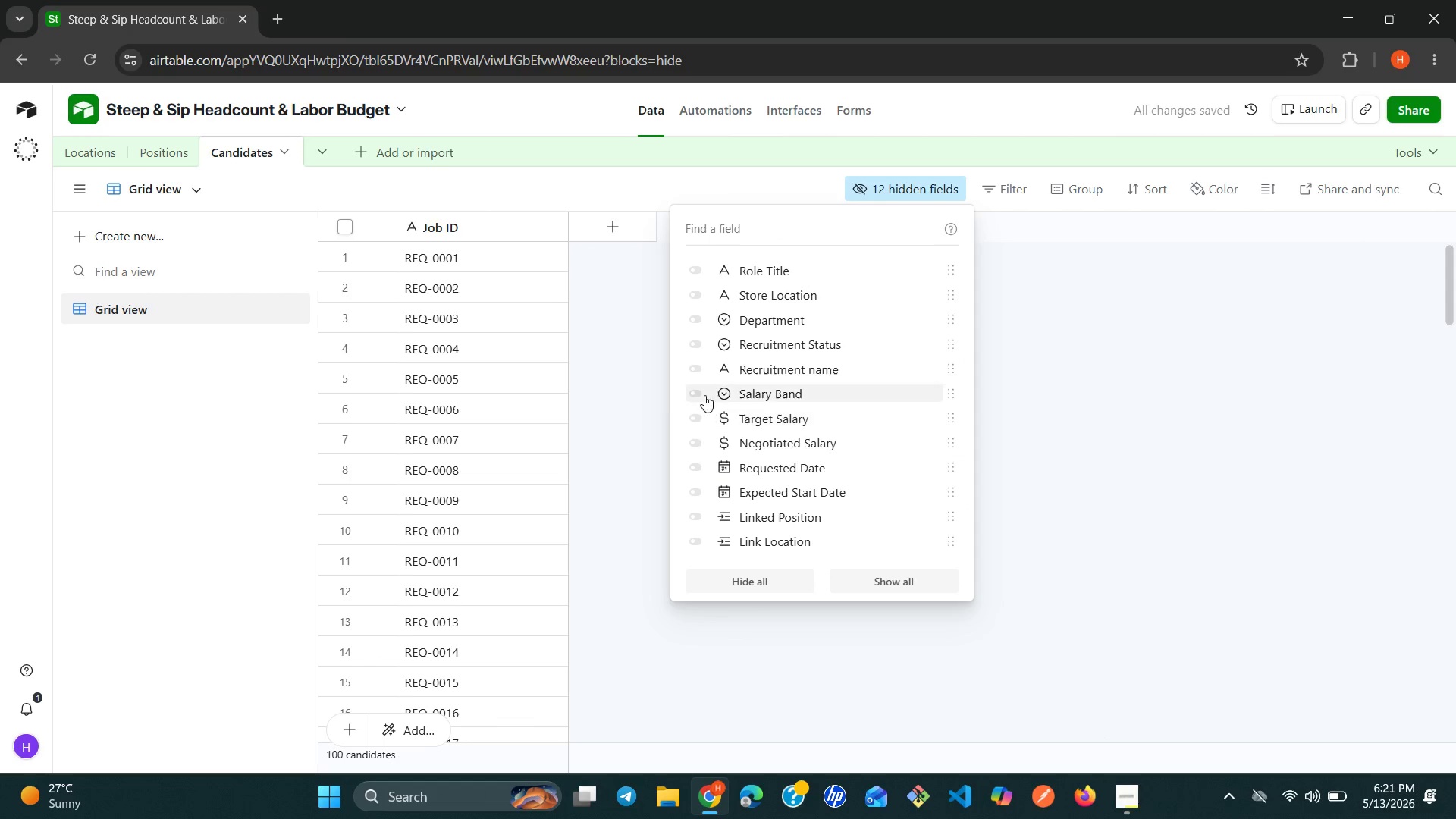 
wait(5.94)
 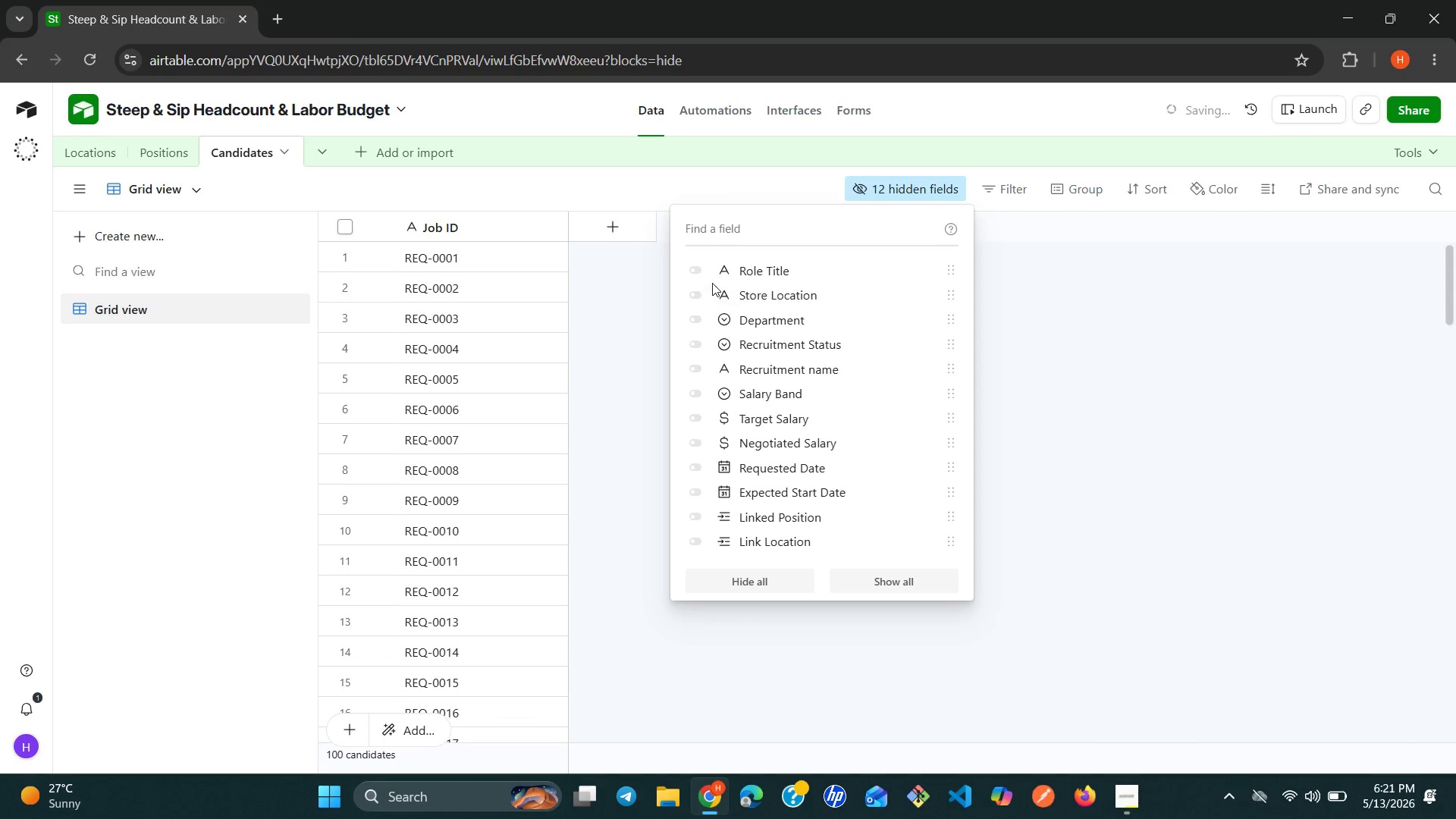 
left_click([706, 300])
 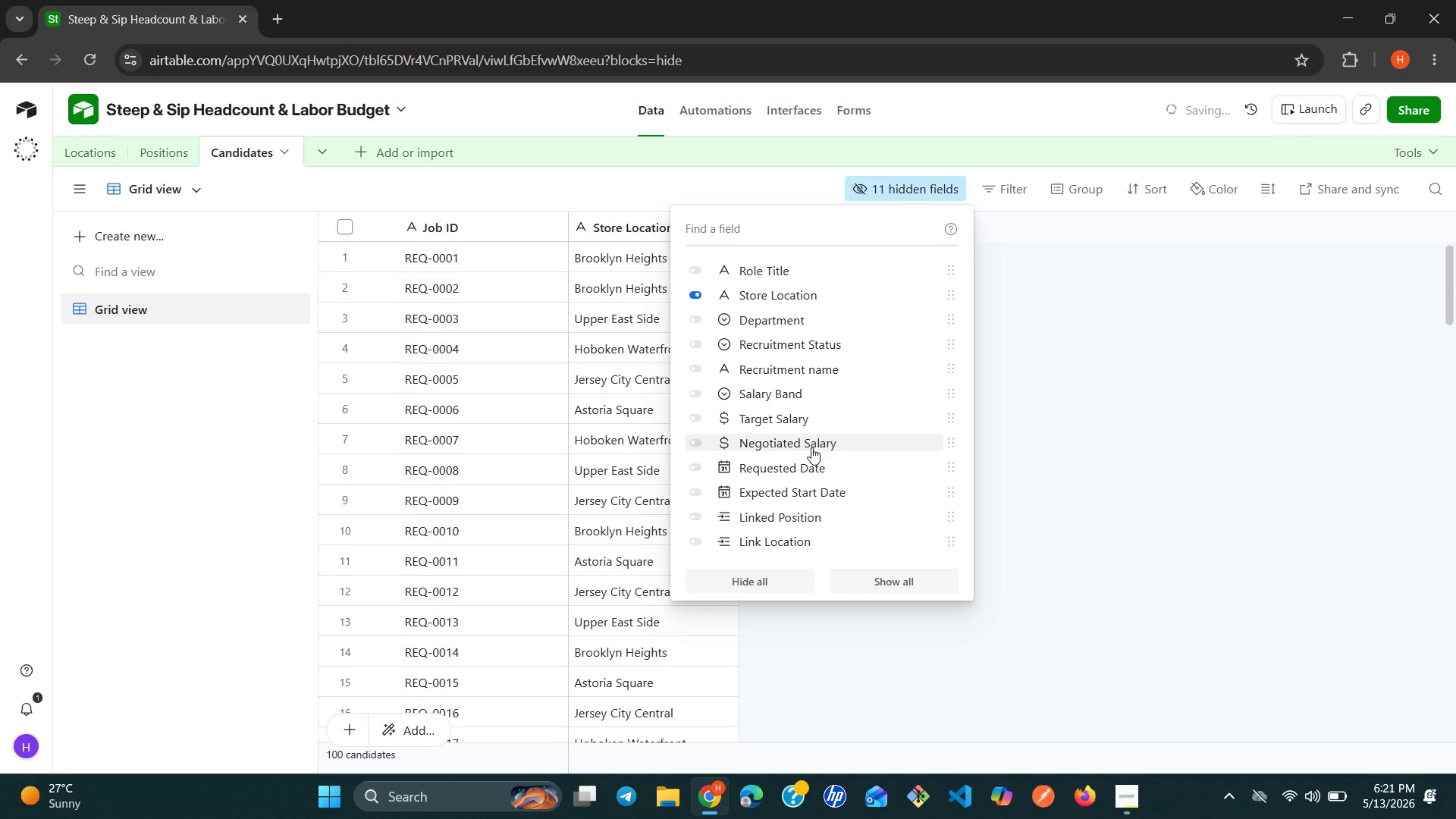 
mouse_move([697, 538])
 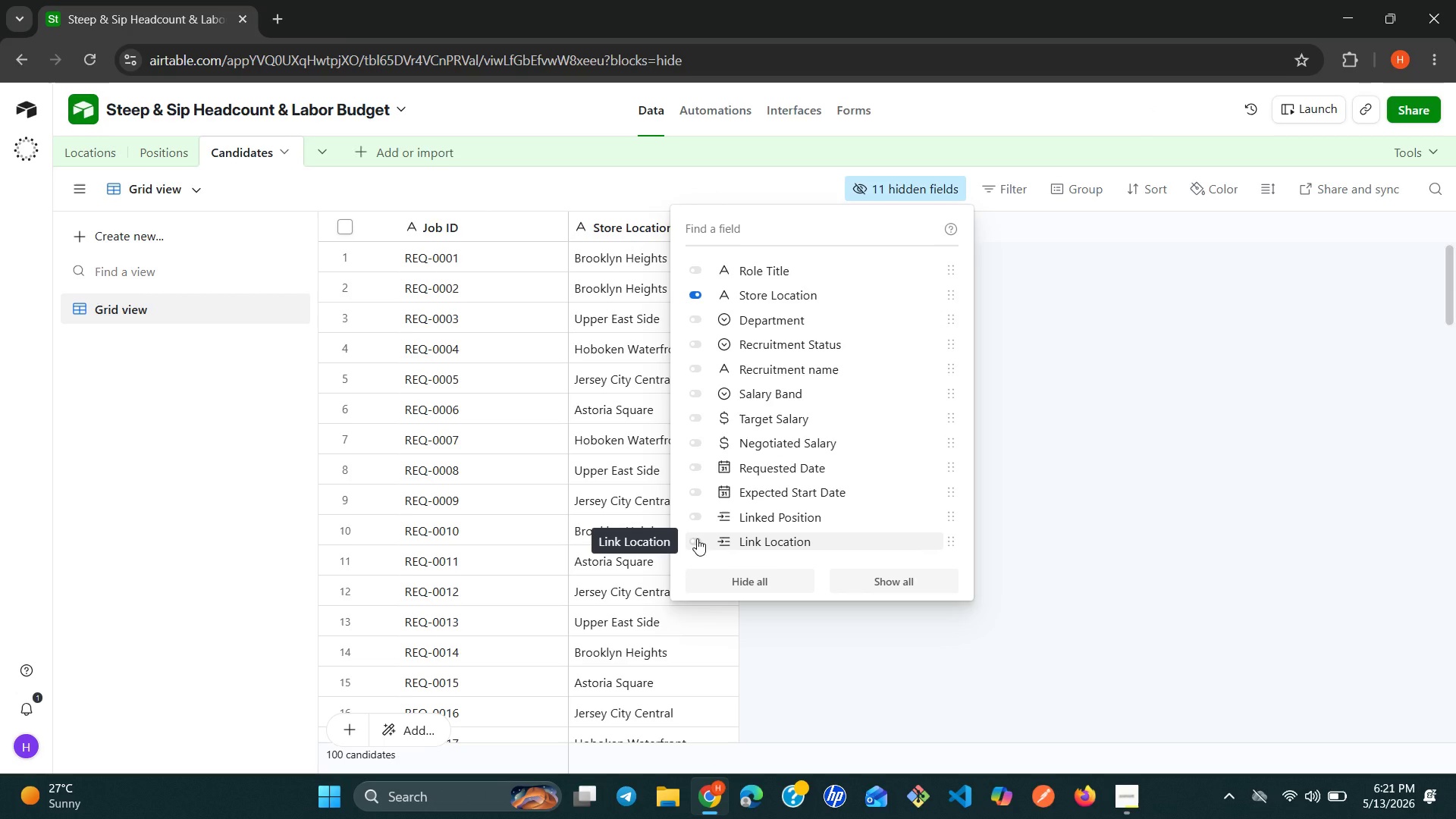 
left_click([697, 538])
 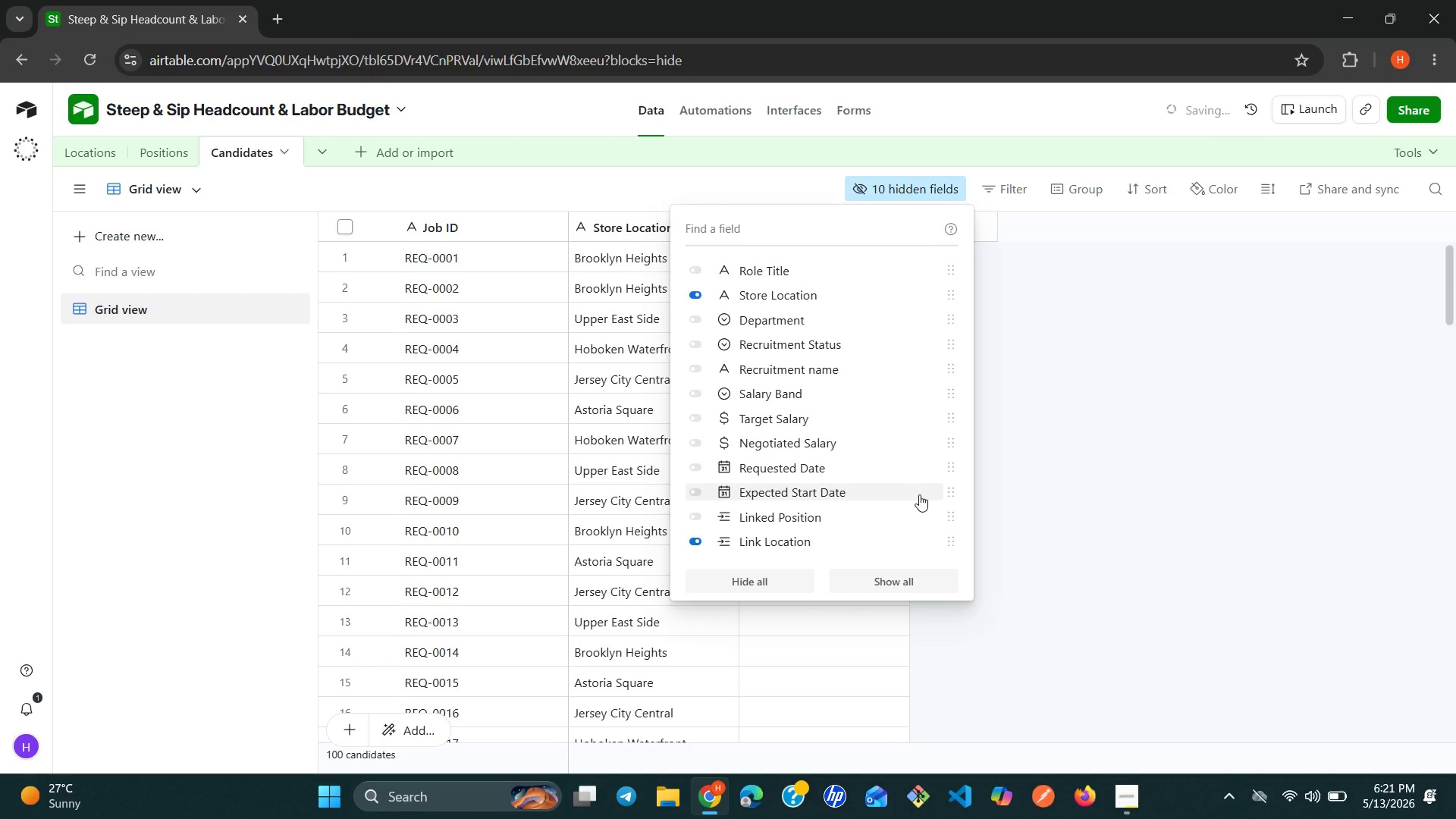 
left_click([1034, 464])
 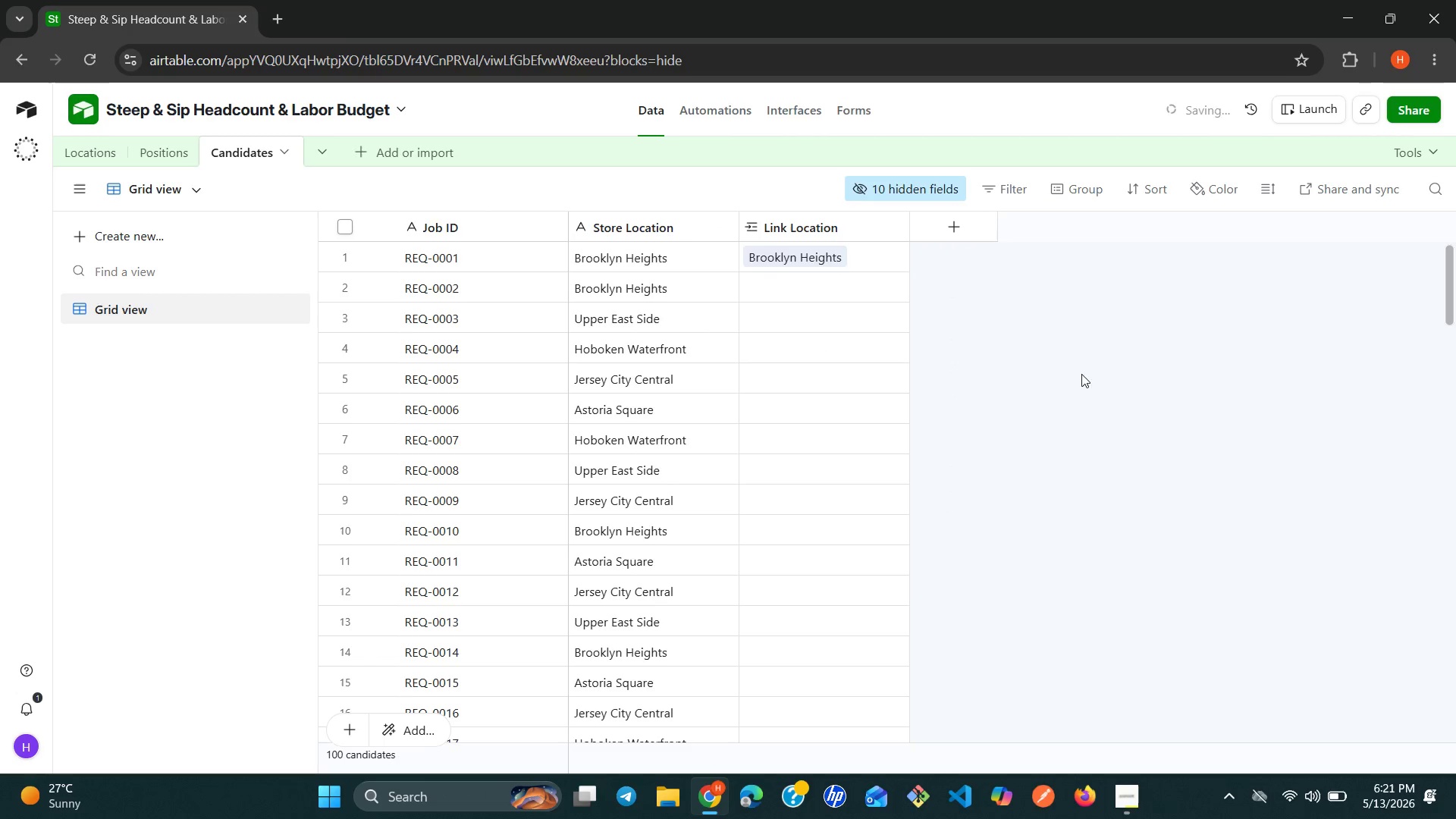 
left_click([1097, 180])
 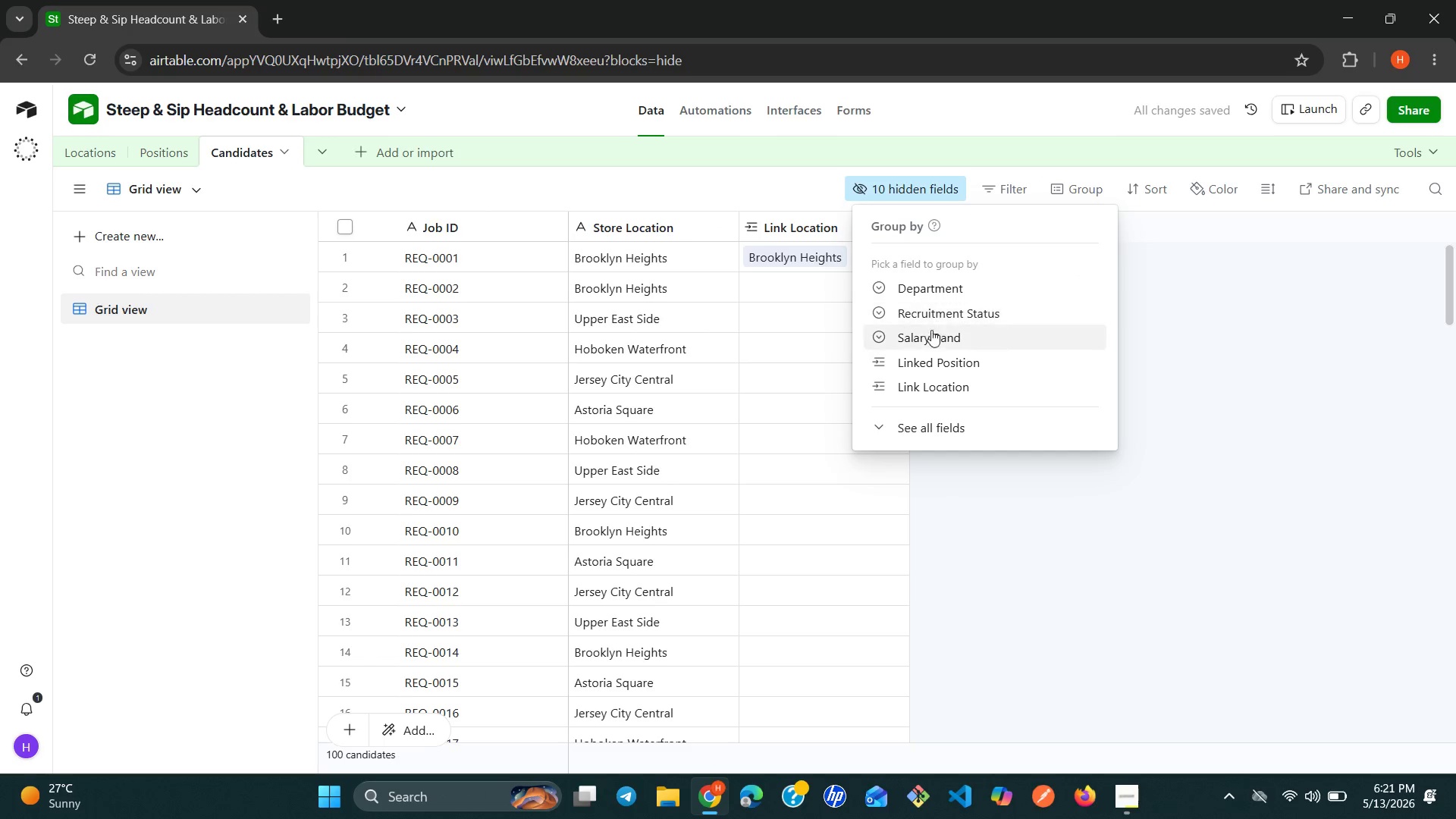 
left_click([899, 435])
 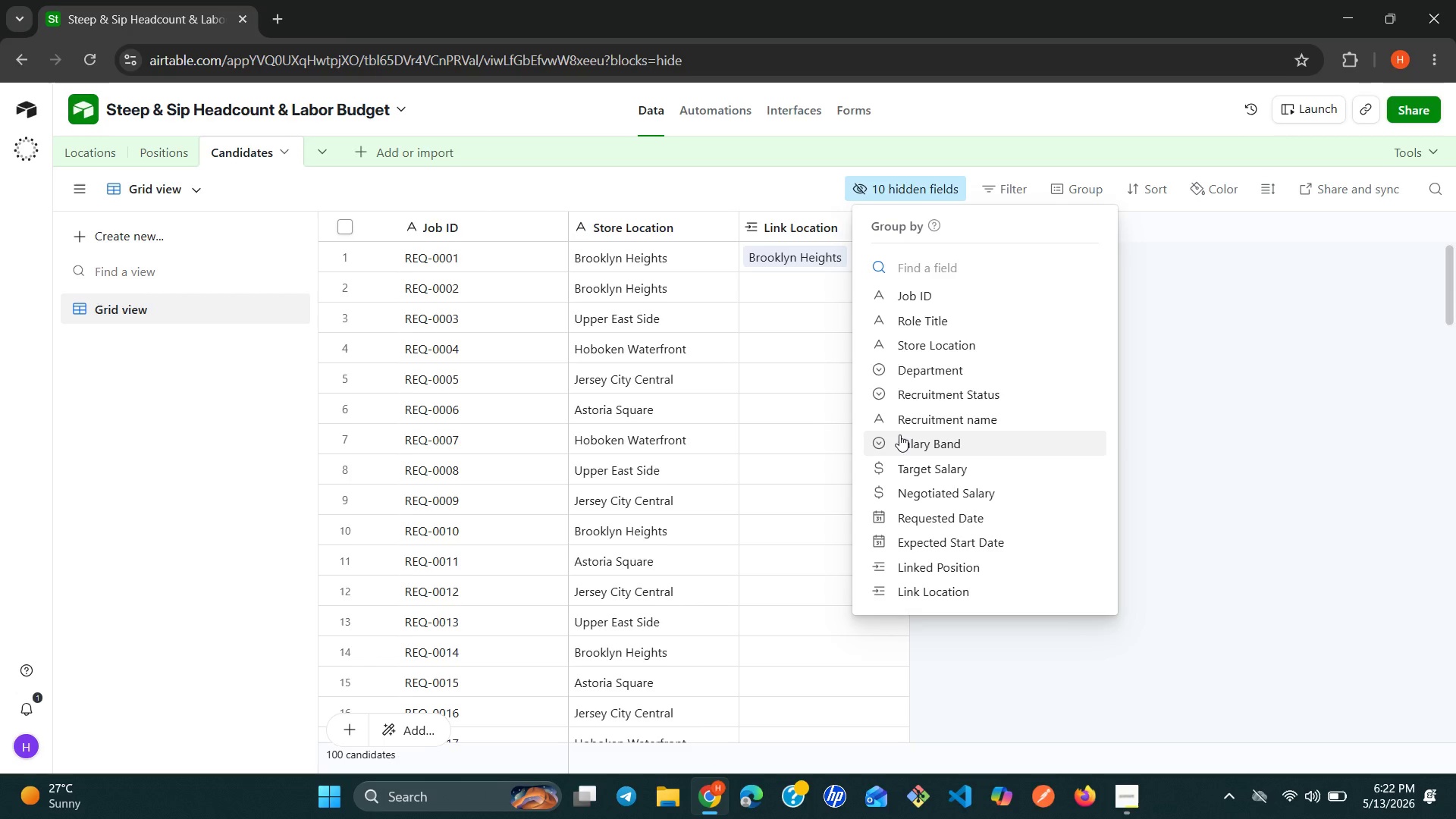 
wait(15.64)
 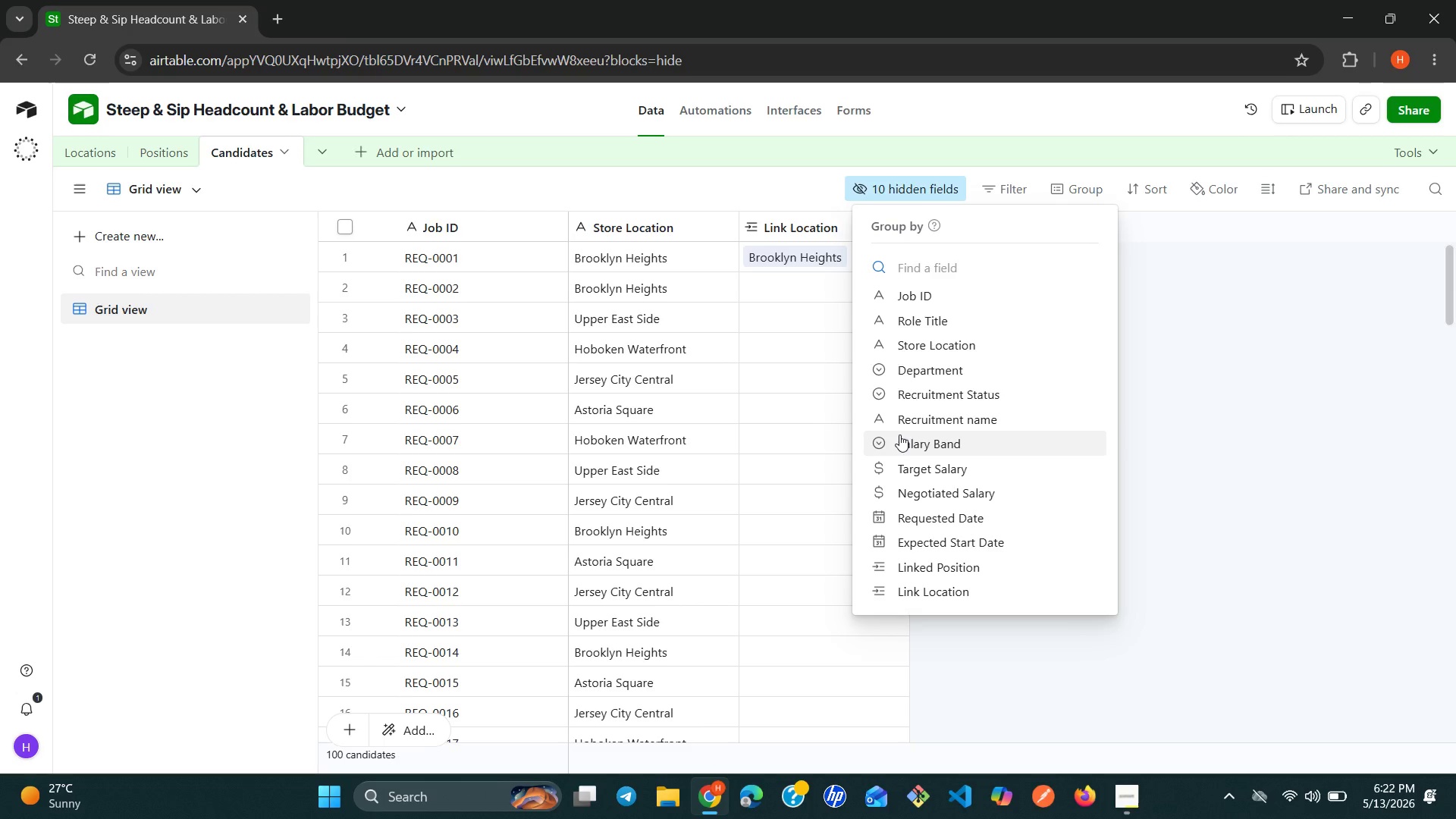 
left_click([886, 346])
 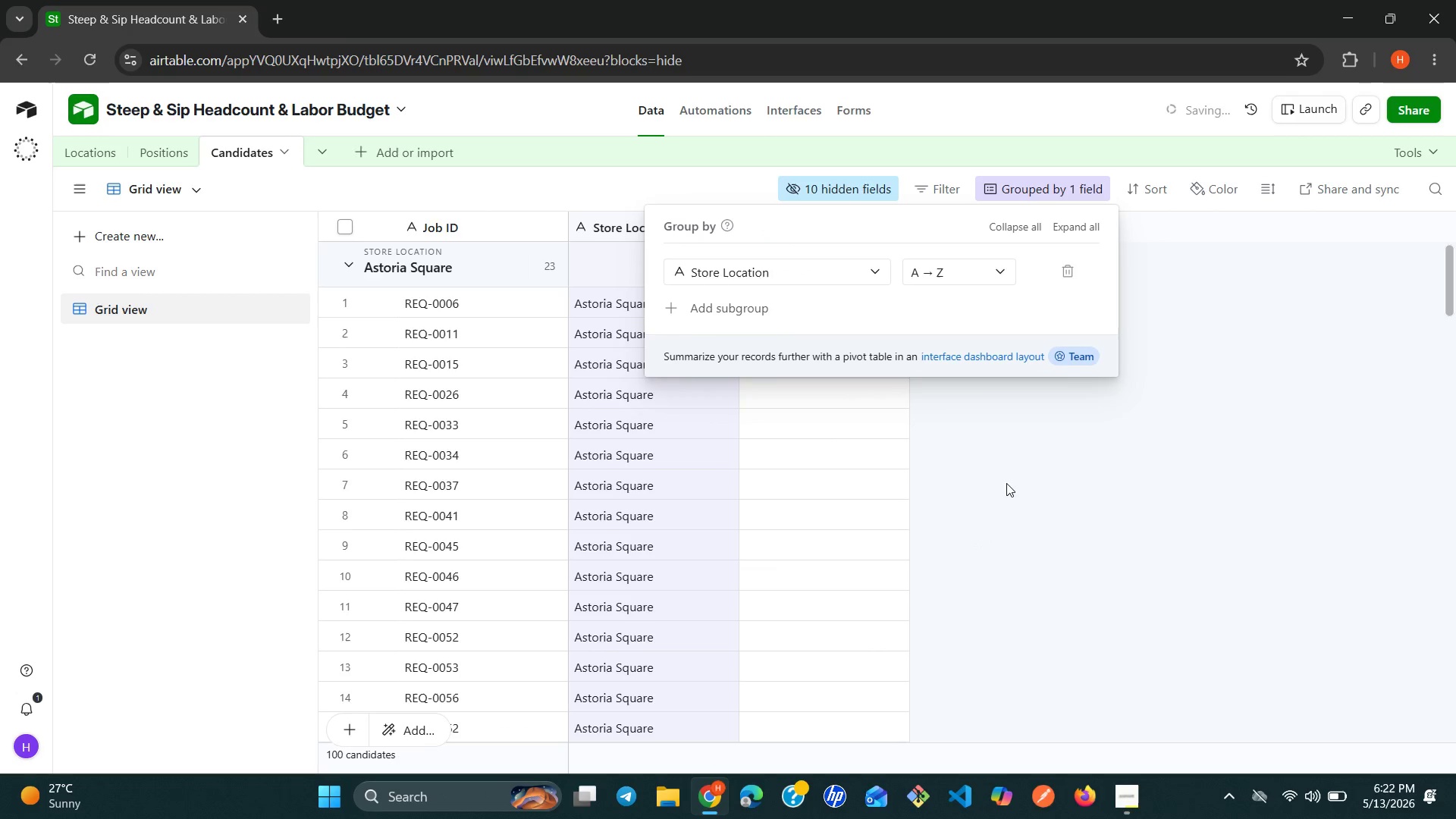 
left_click([1006, 483])
 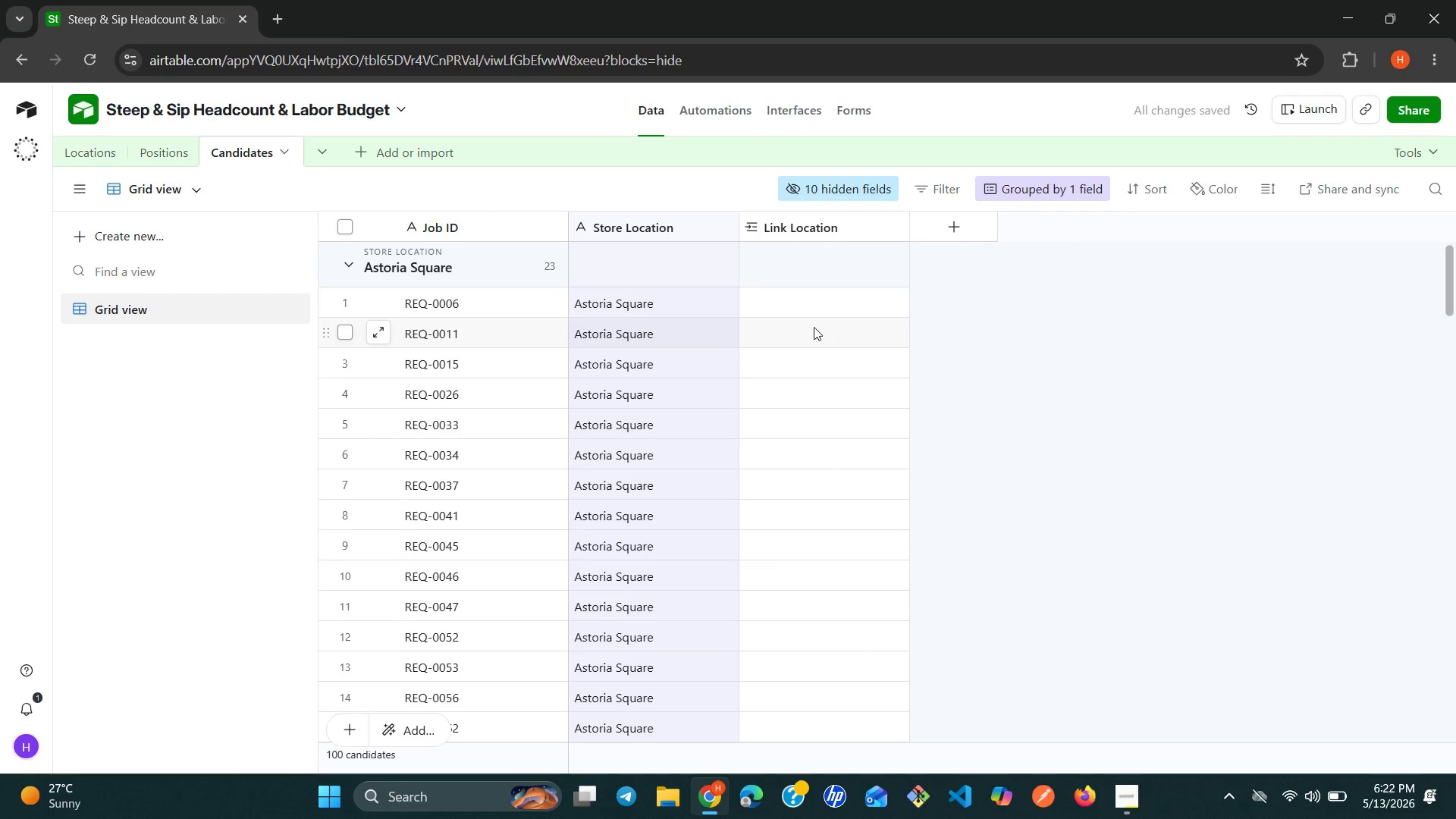 
left_click([794, 300])
 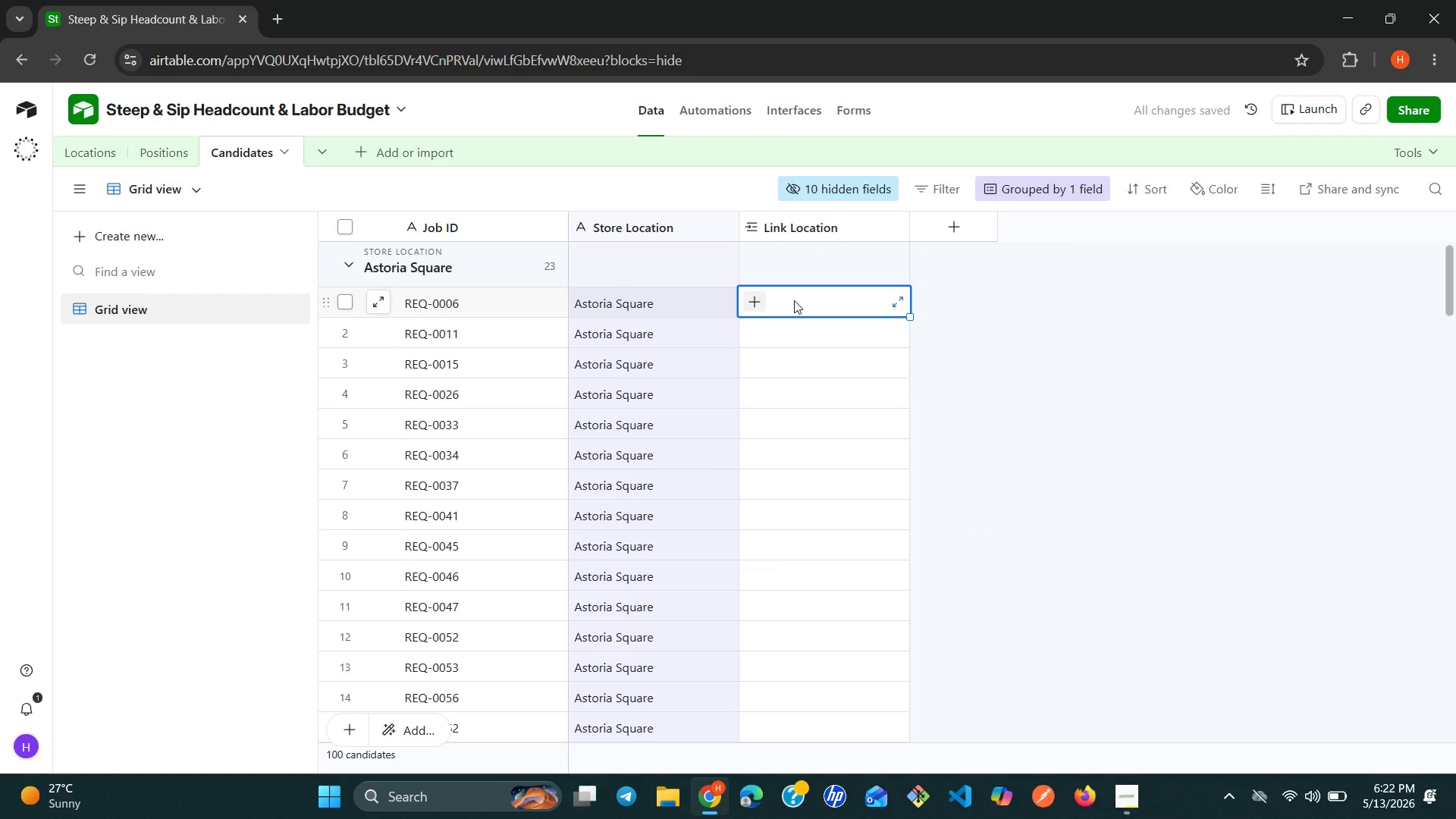 
type(as)
 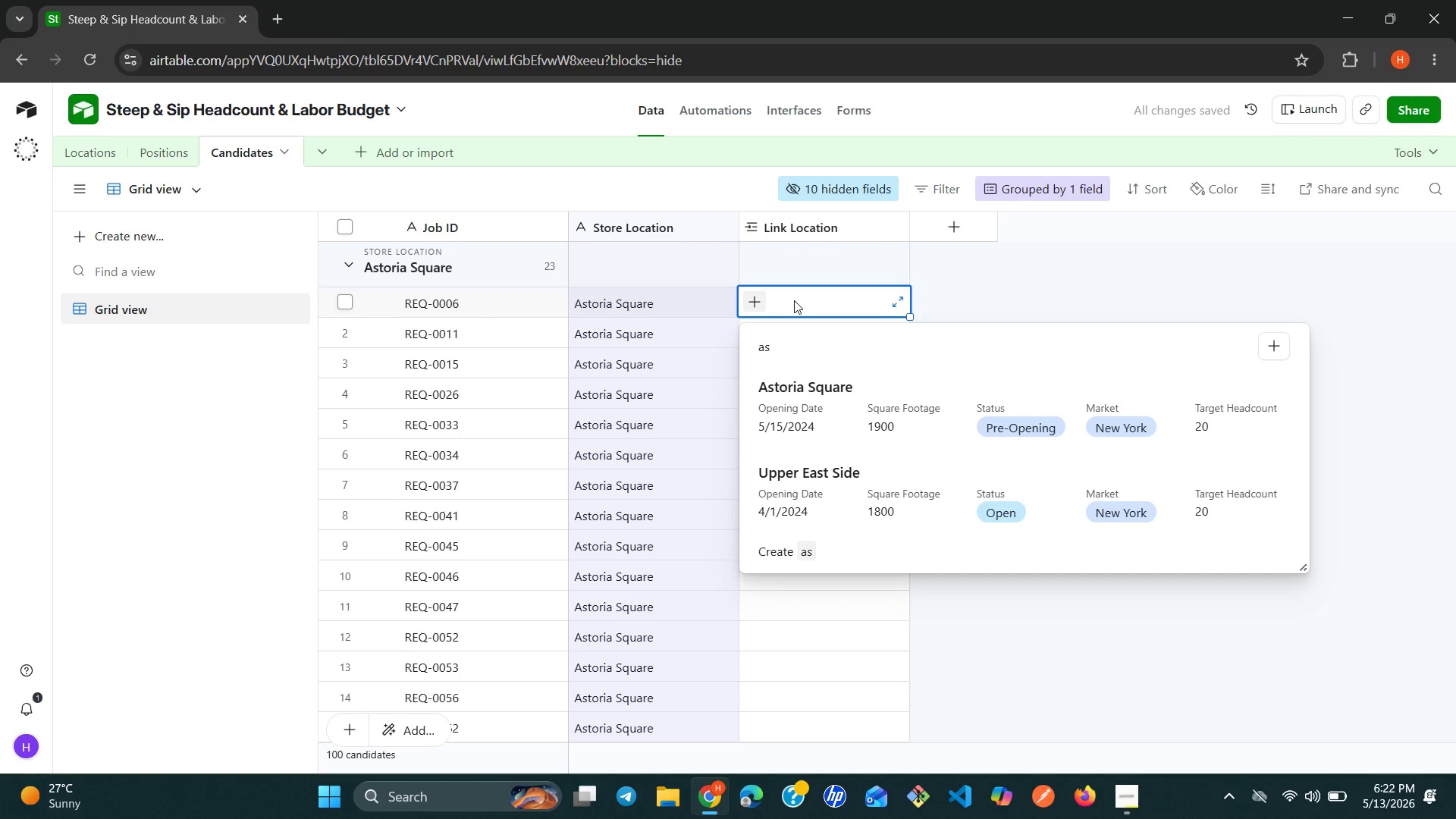 
left_click([814, 389])
 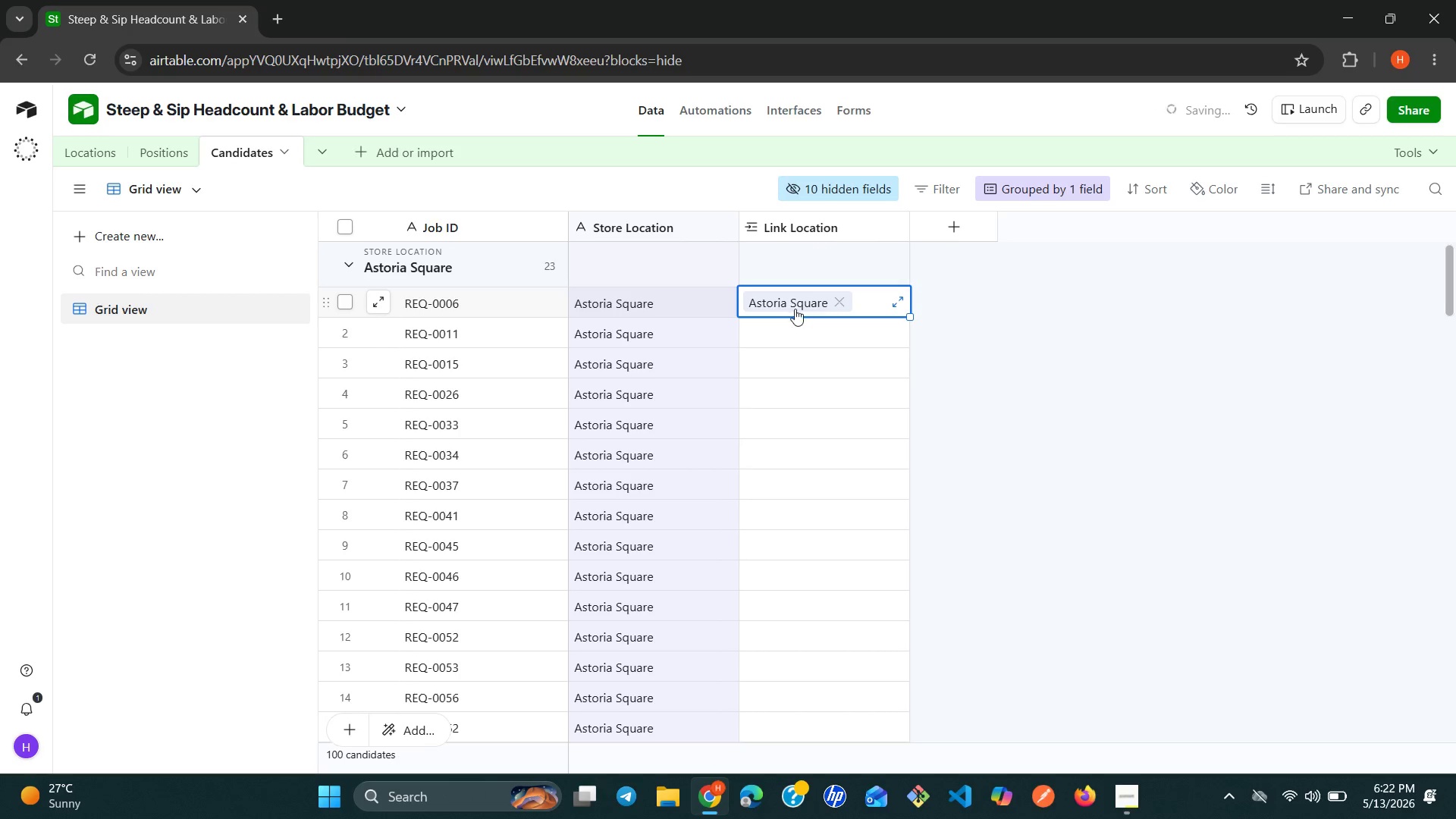 
left_click([792, 304])
 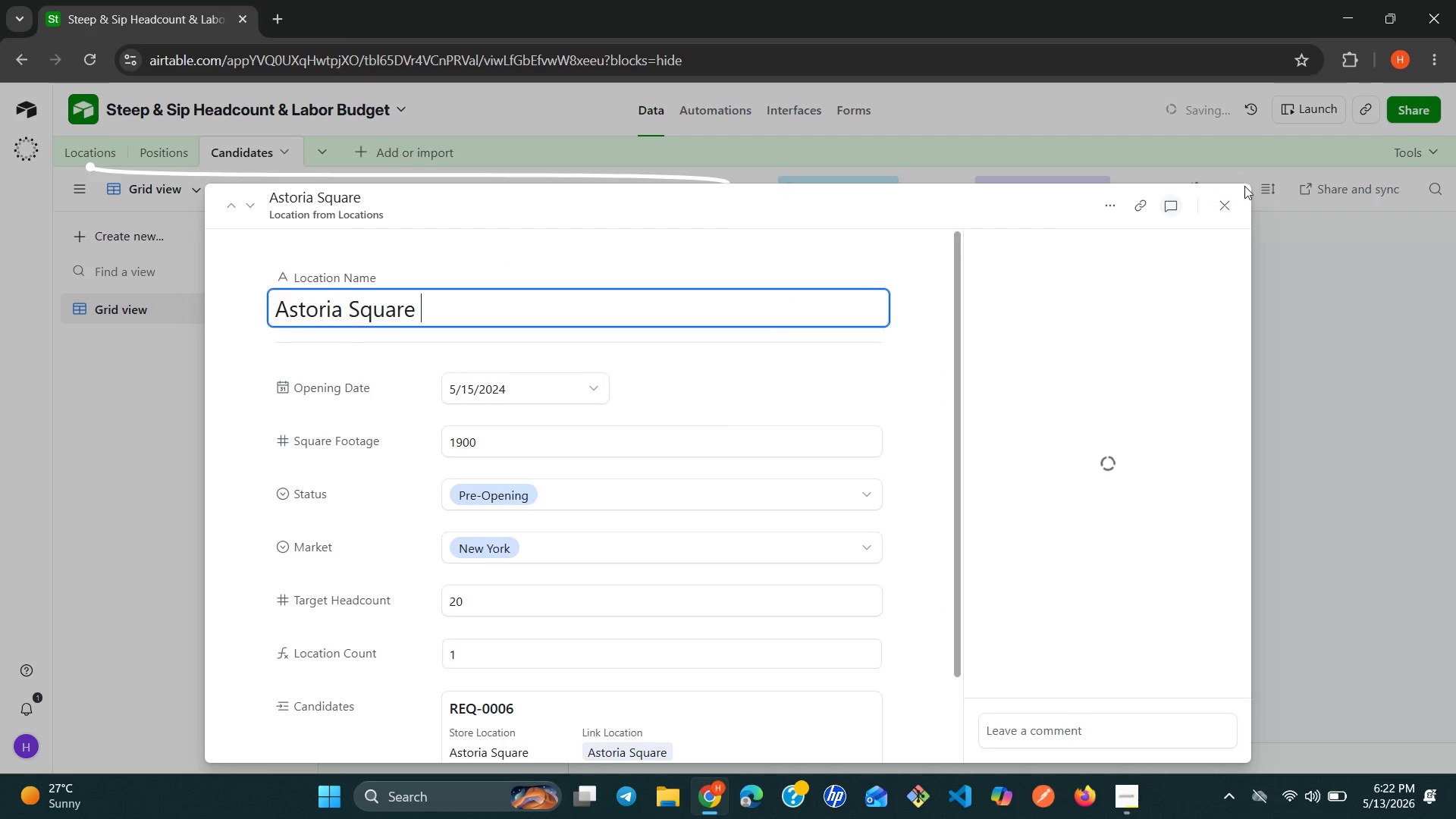 
left_click([1228, 206])
 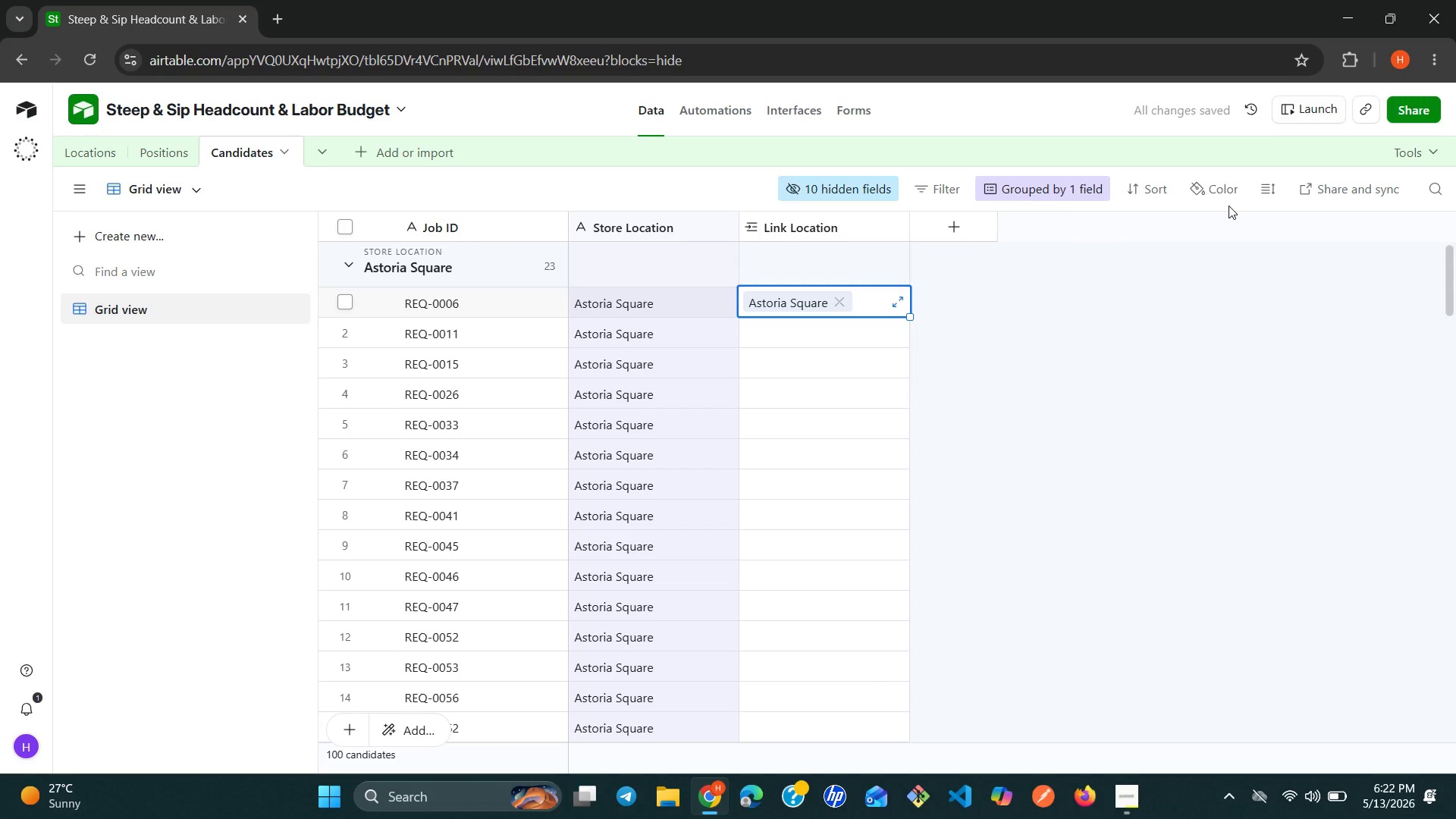 
key(Control+C)
 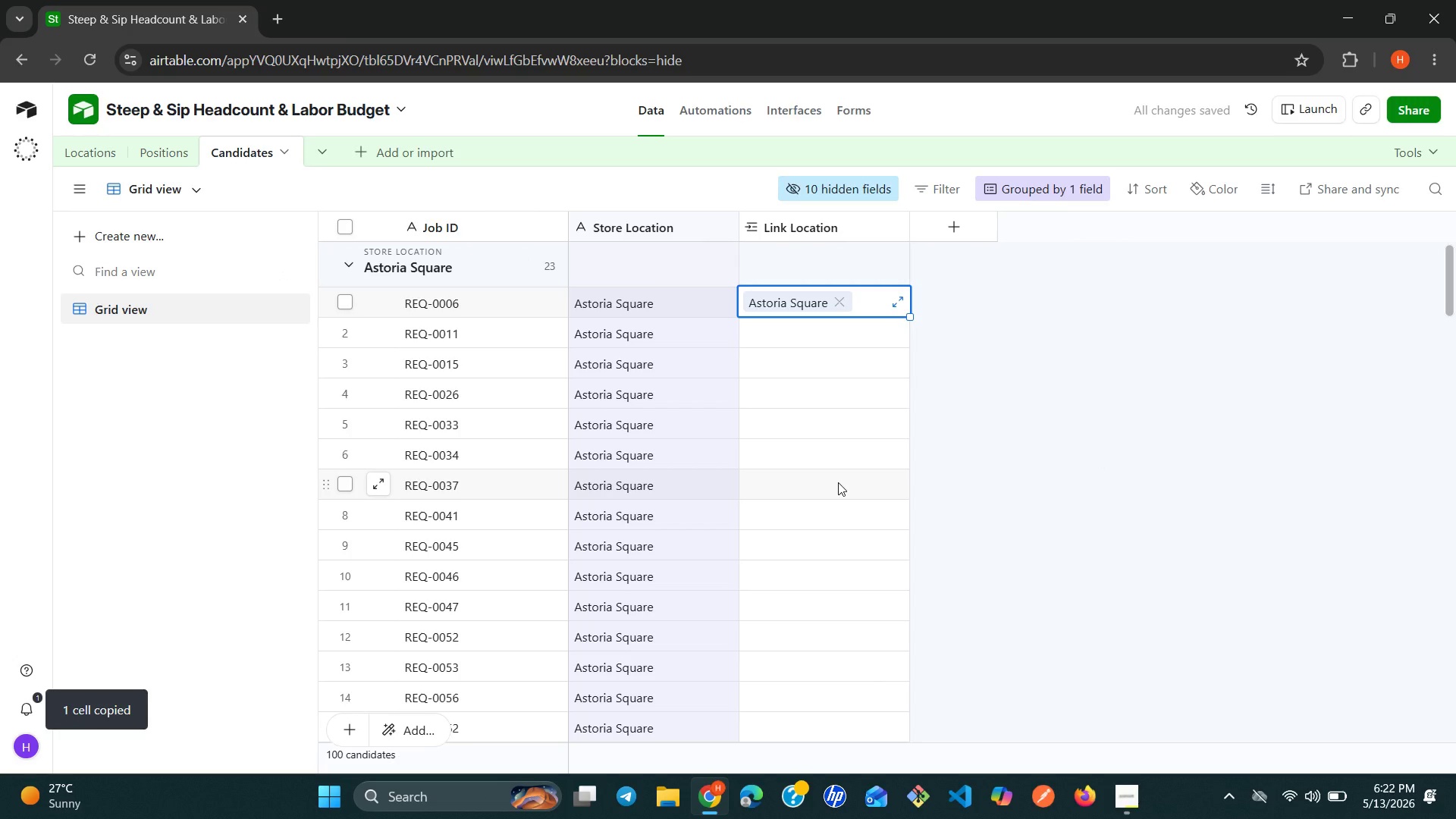 
hold_key(key=ShiftLeft, duration=2.72)
left_click([813, 732])
 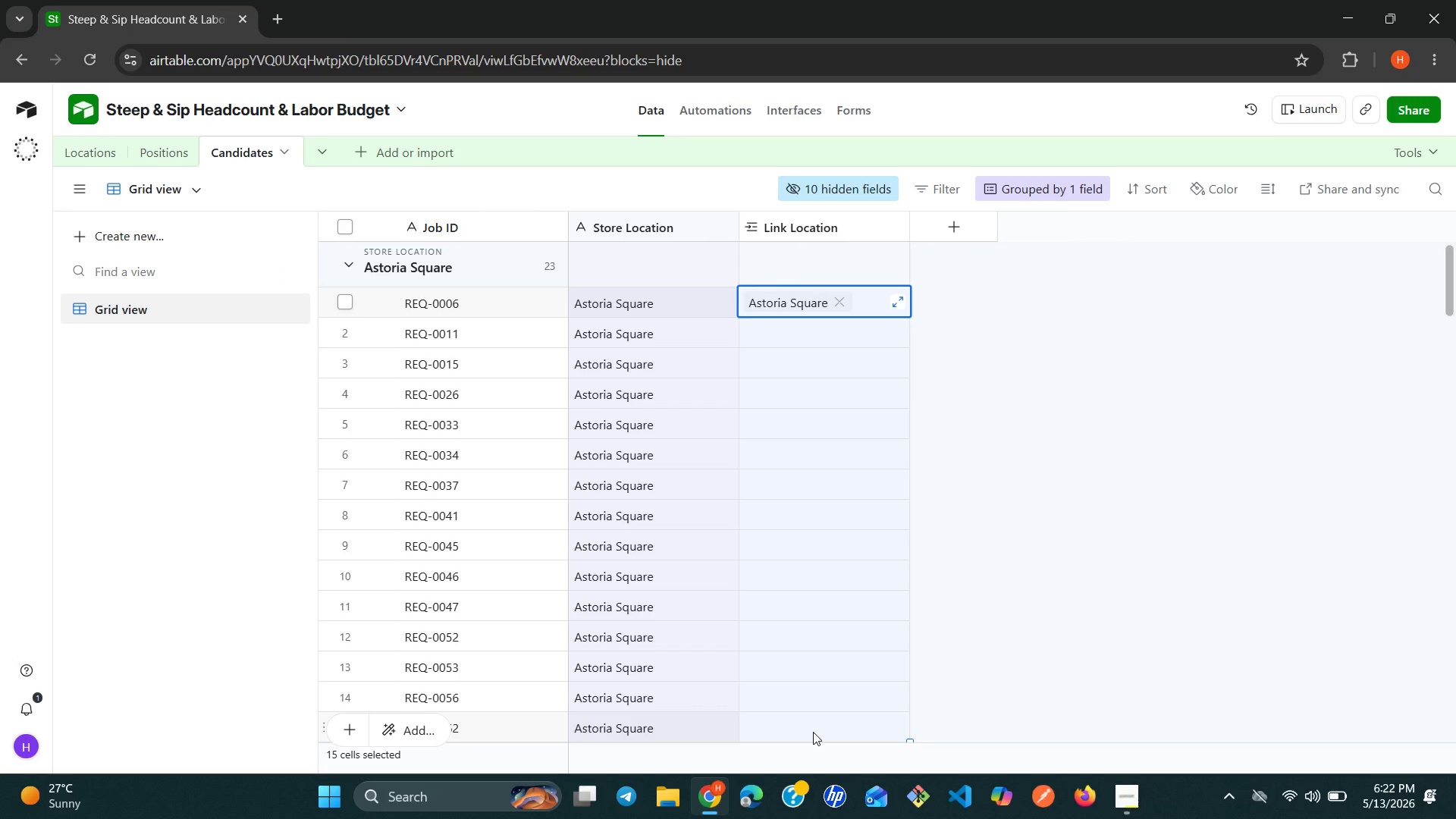 
key(Control+V)
 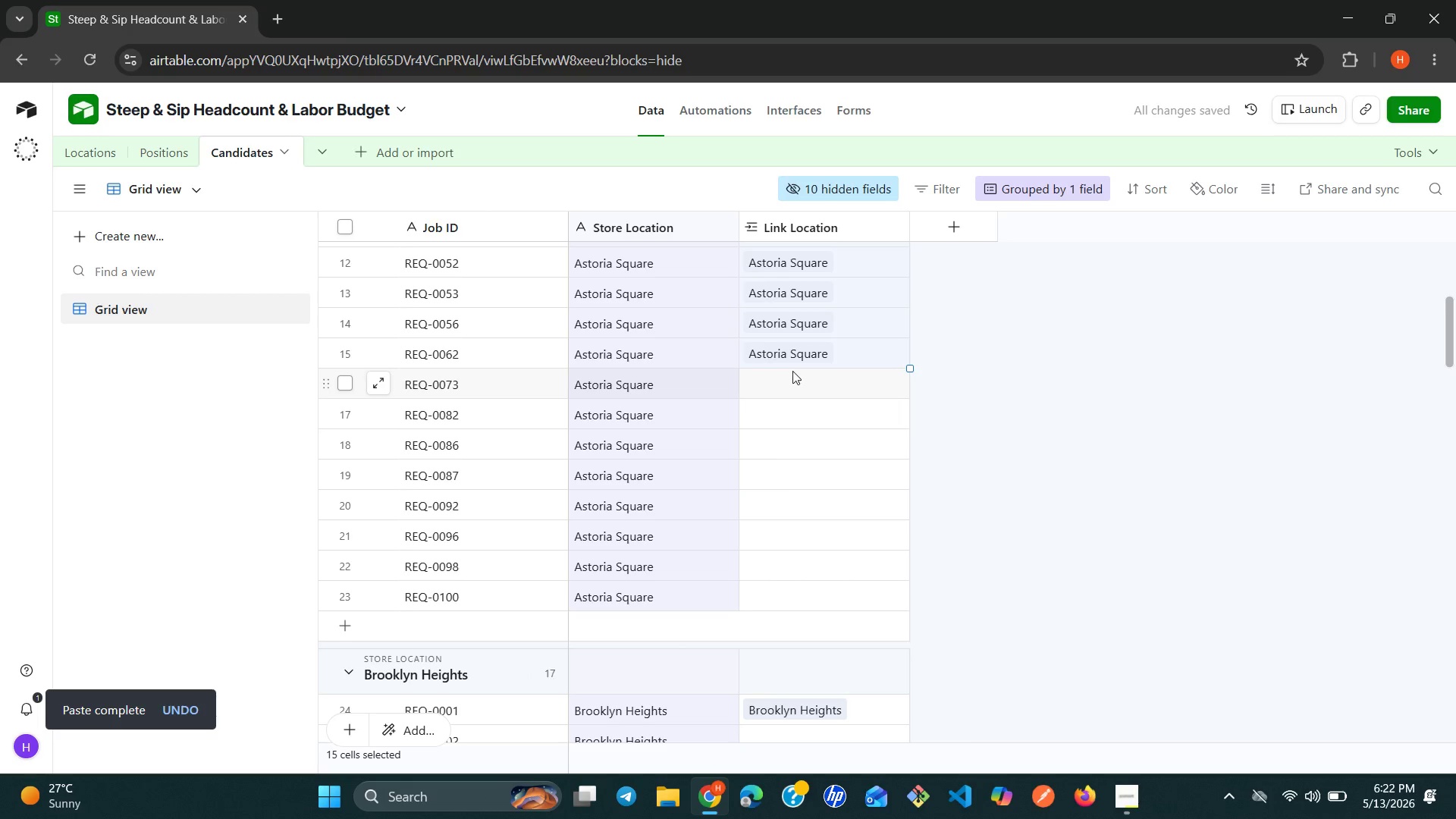 
wait(6.81)
 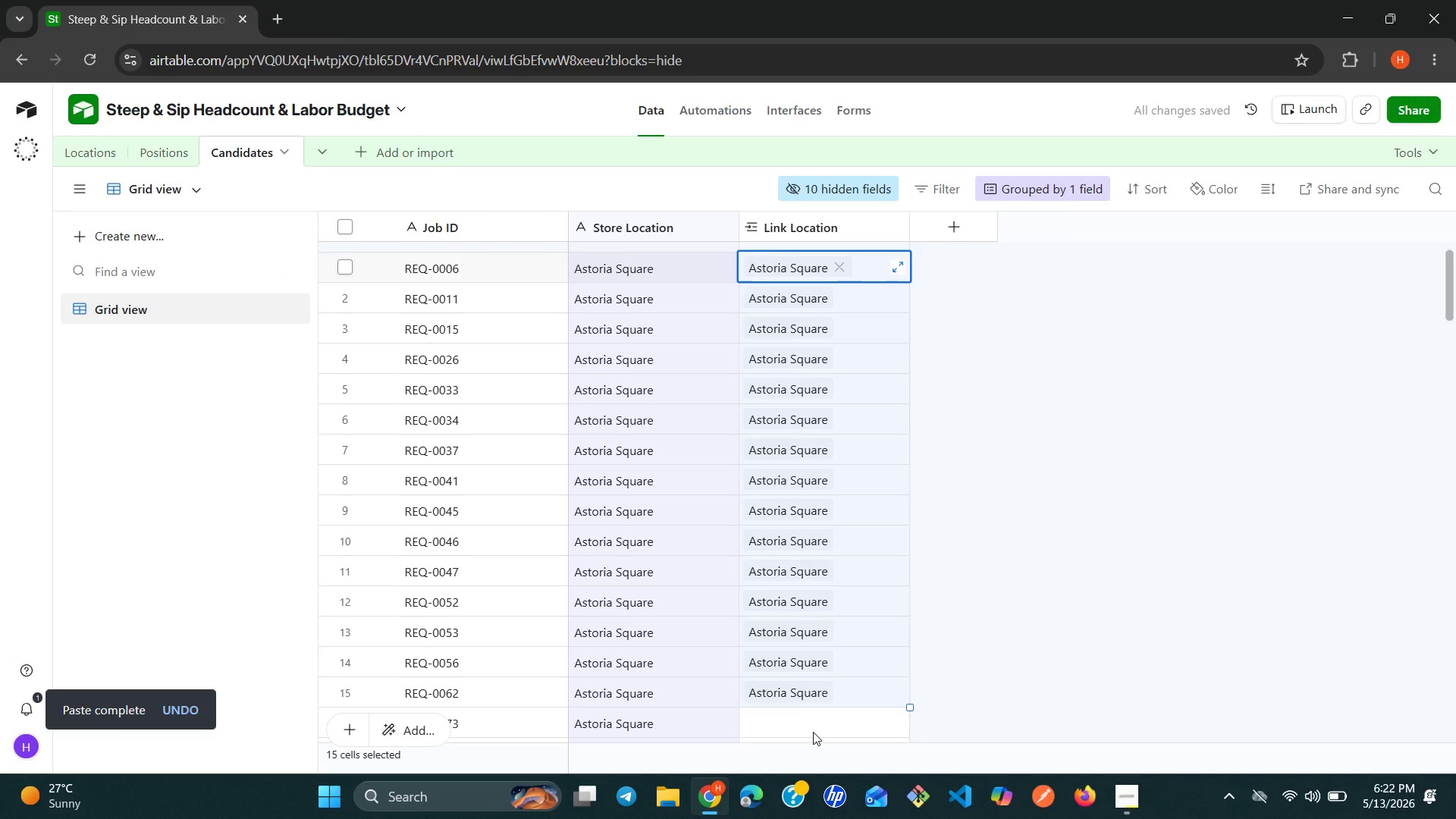 
left_click([796, 358])
 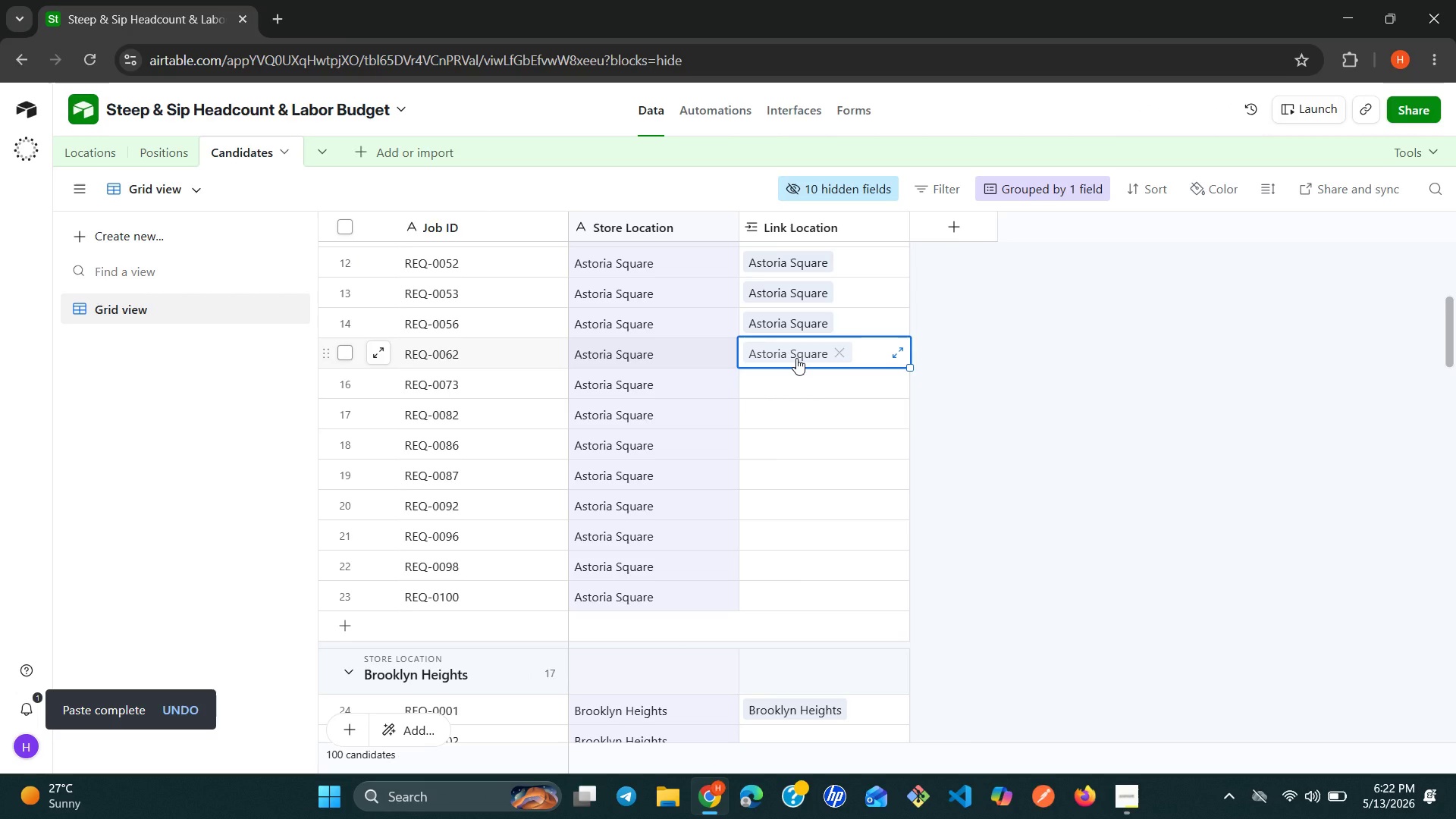 
key(Control+C)
 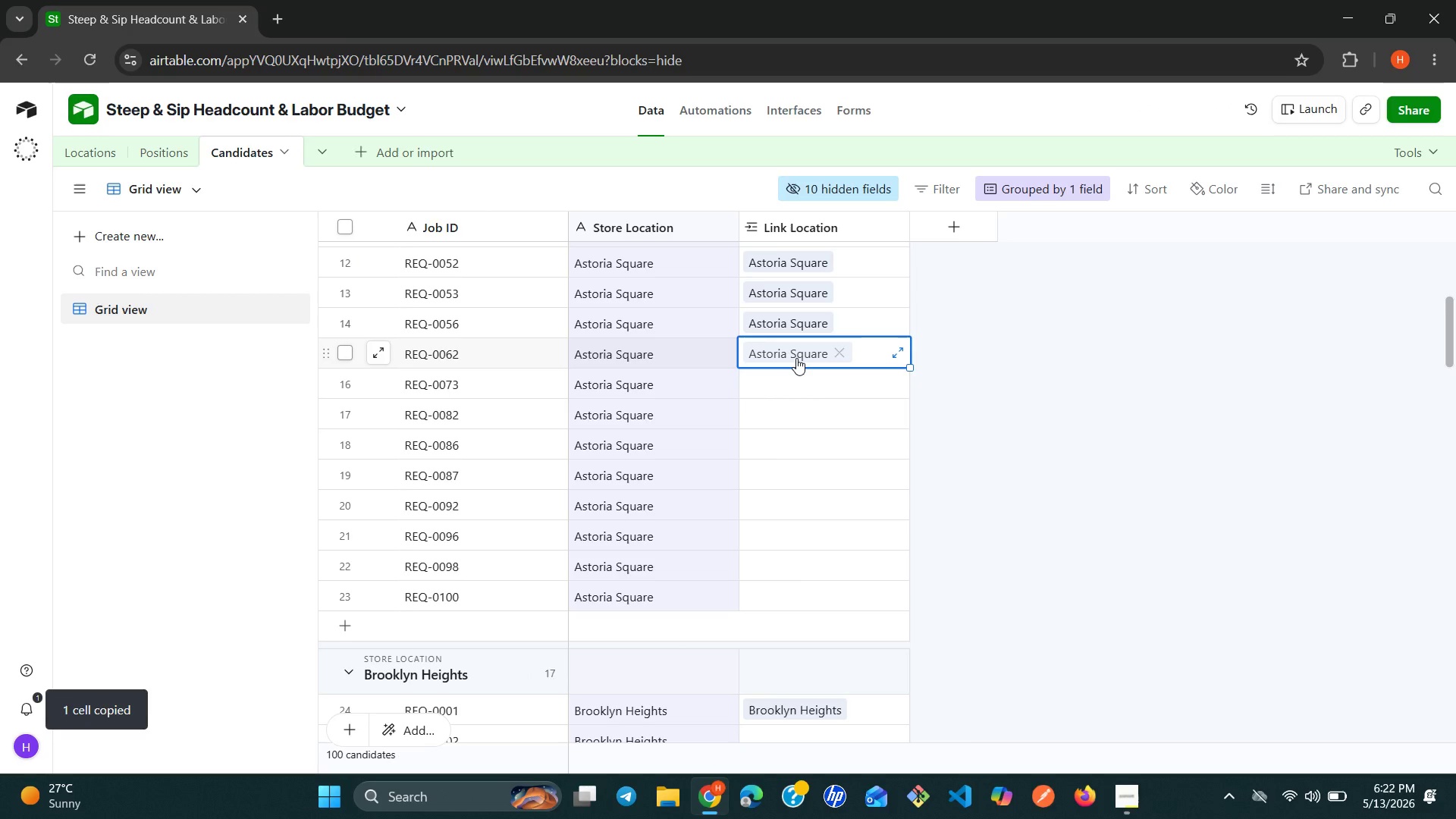 
hold_key(key=ShiftLeft, duration=1.89)
left_click([796, 606])
 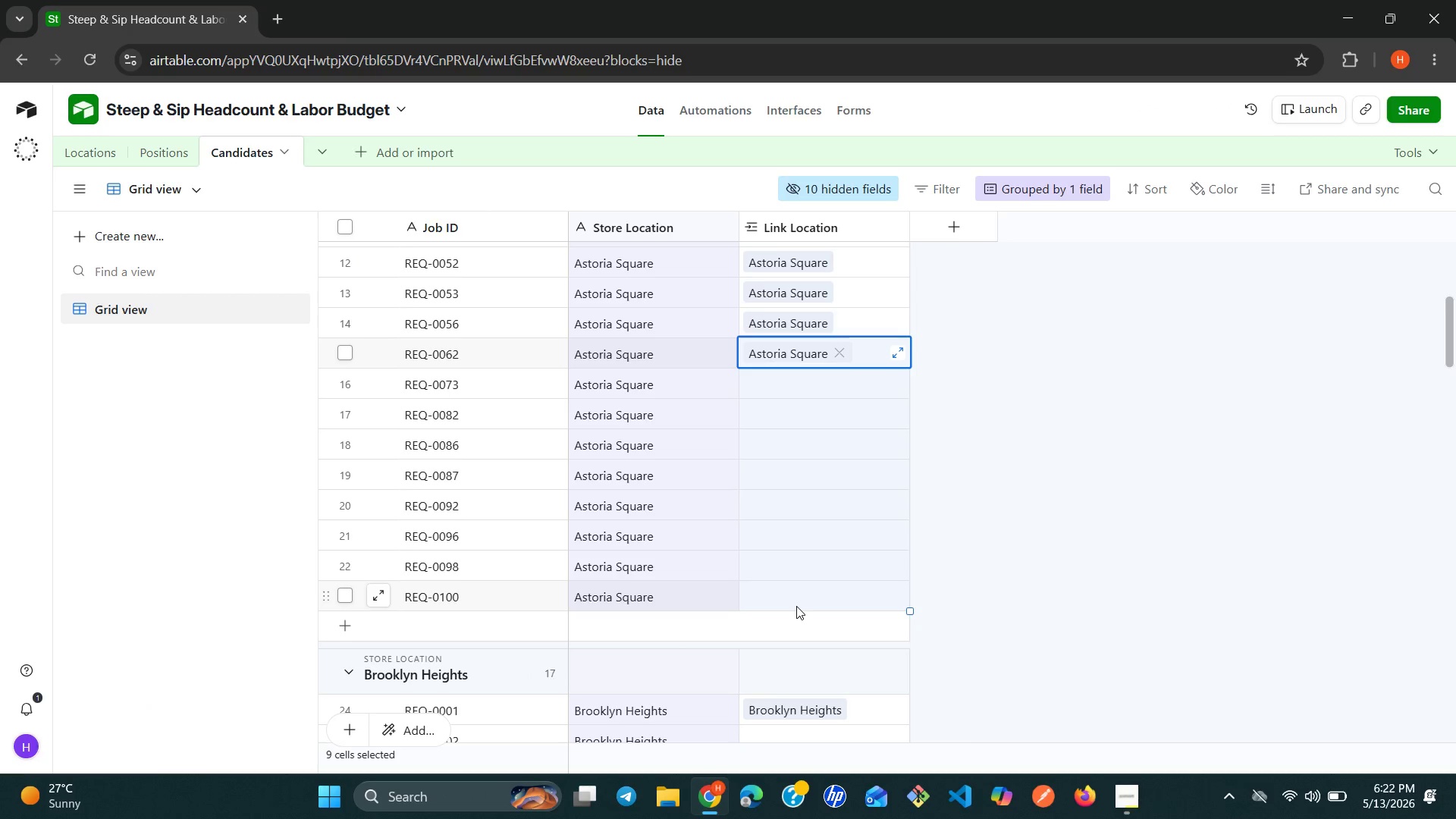 
key(Control+V)
 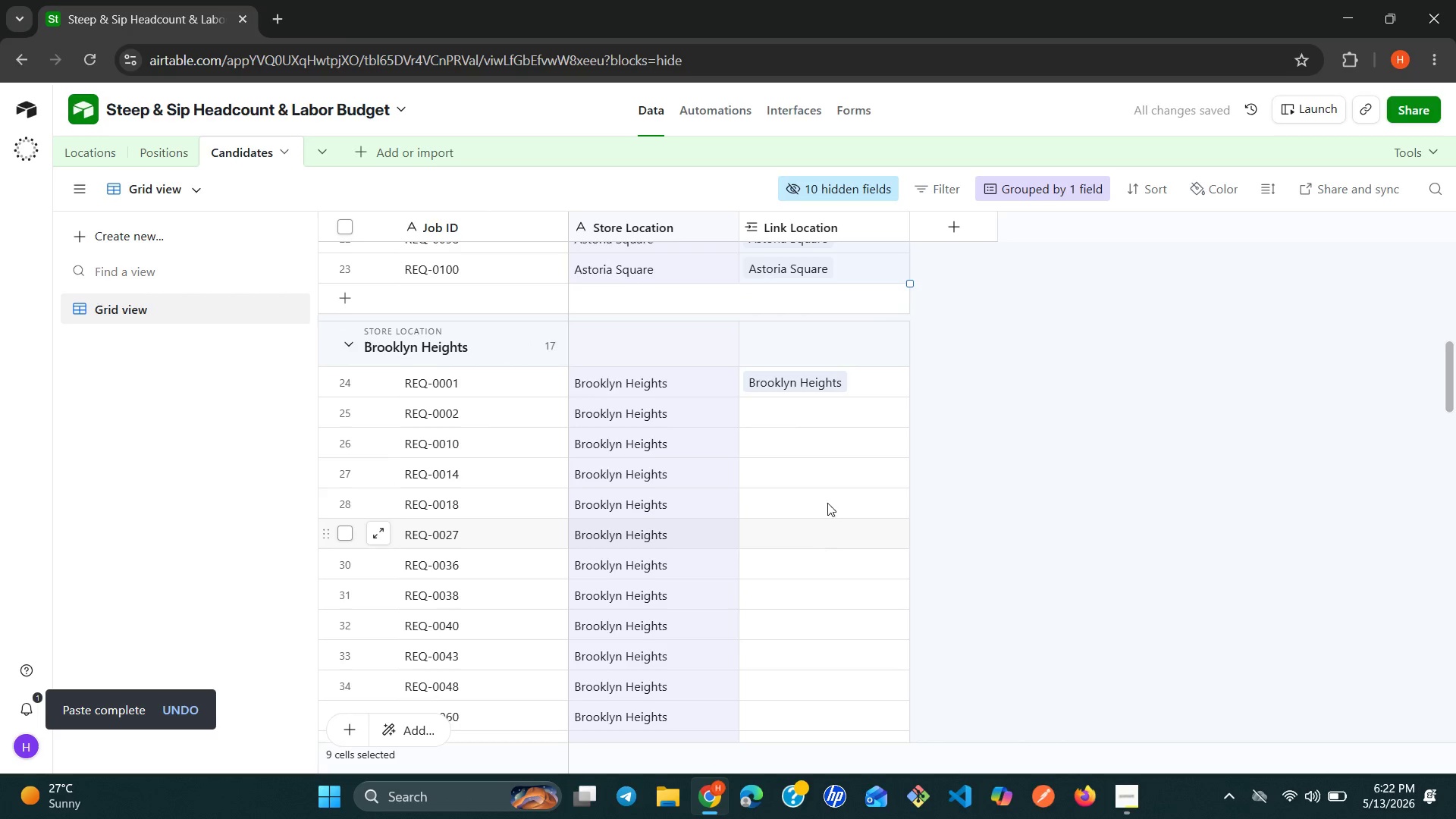 
left_click([786, 372])
 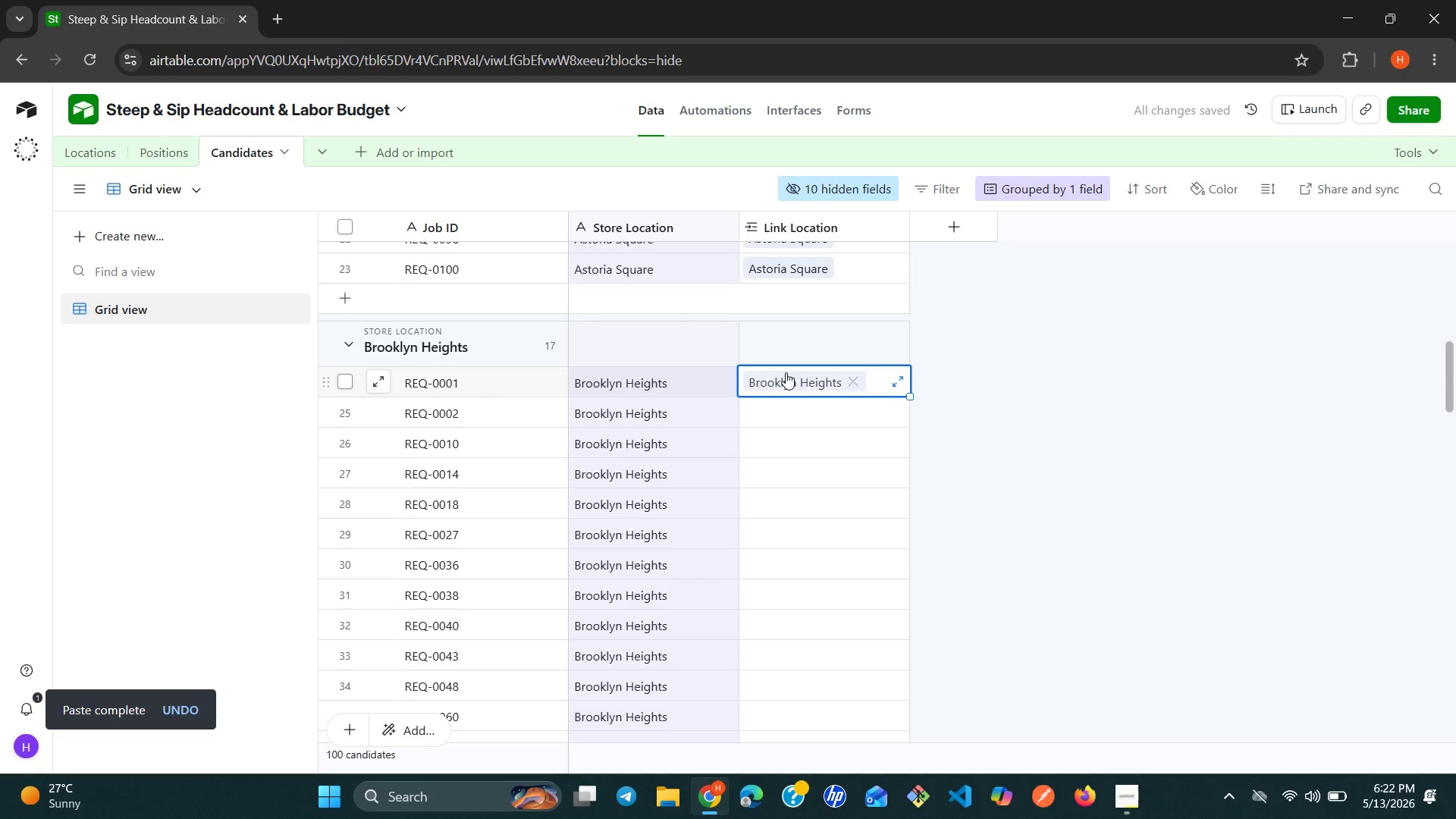 
key(Control+C)
 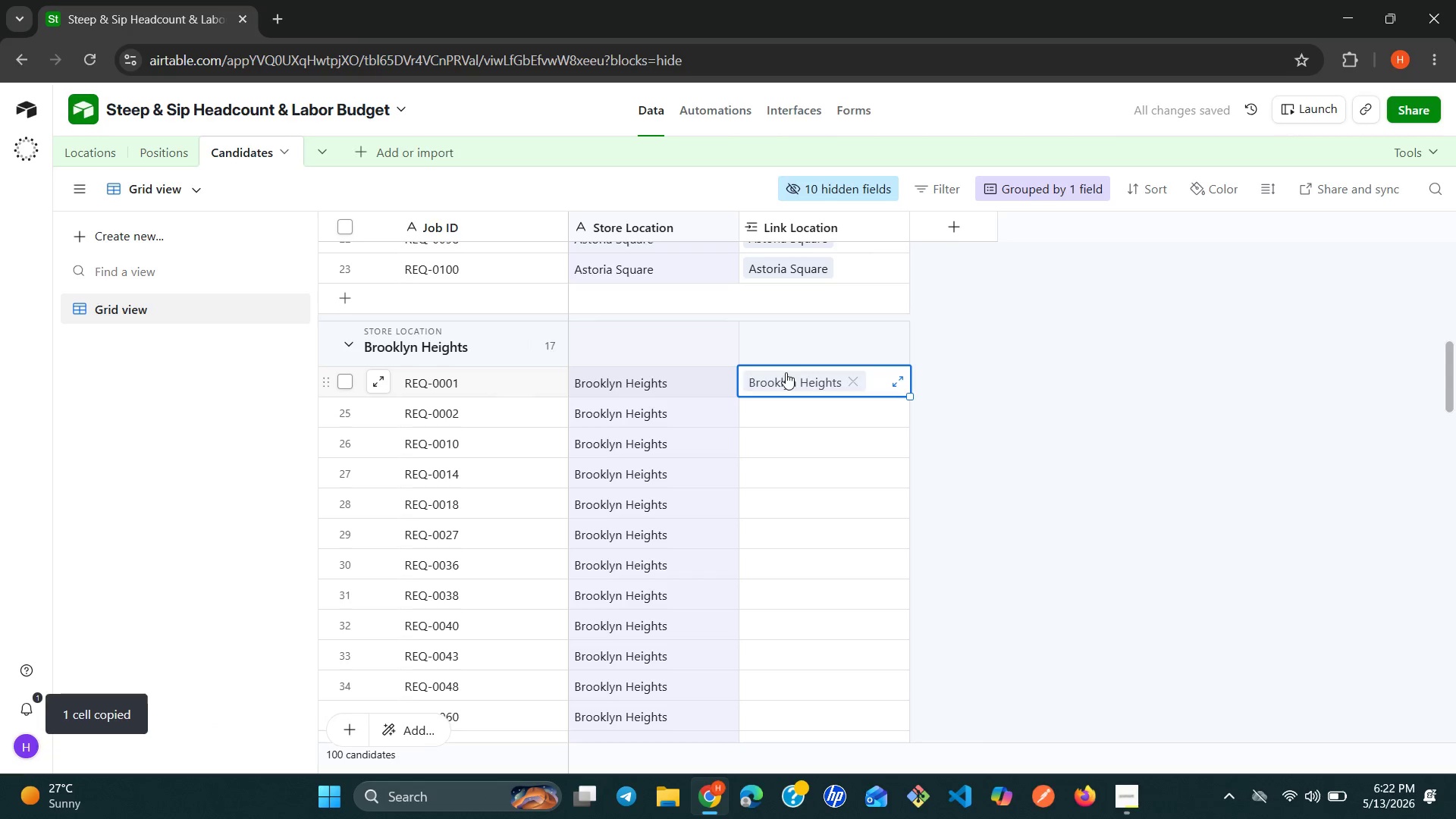 
hold_key(key=ShiftLeft, duration=2.61)
left_click([792, 715])
 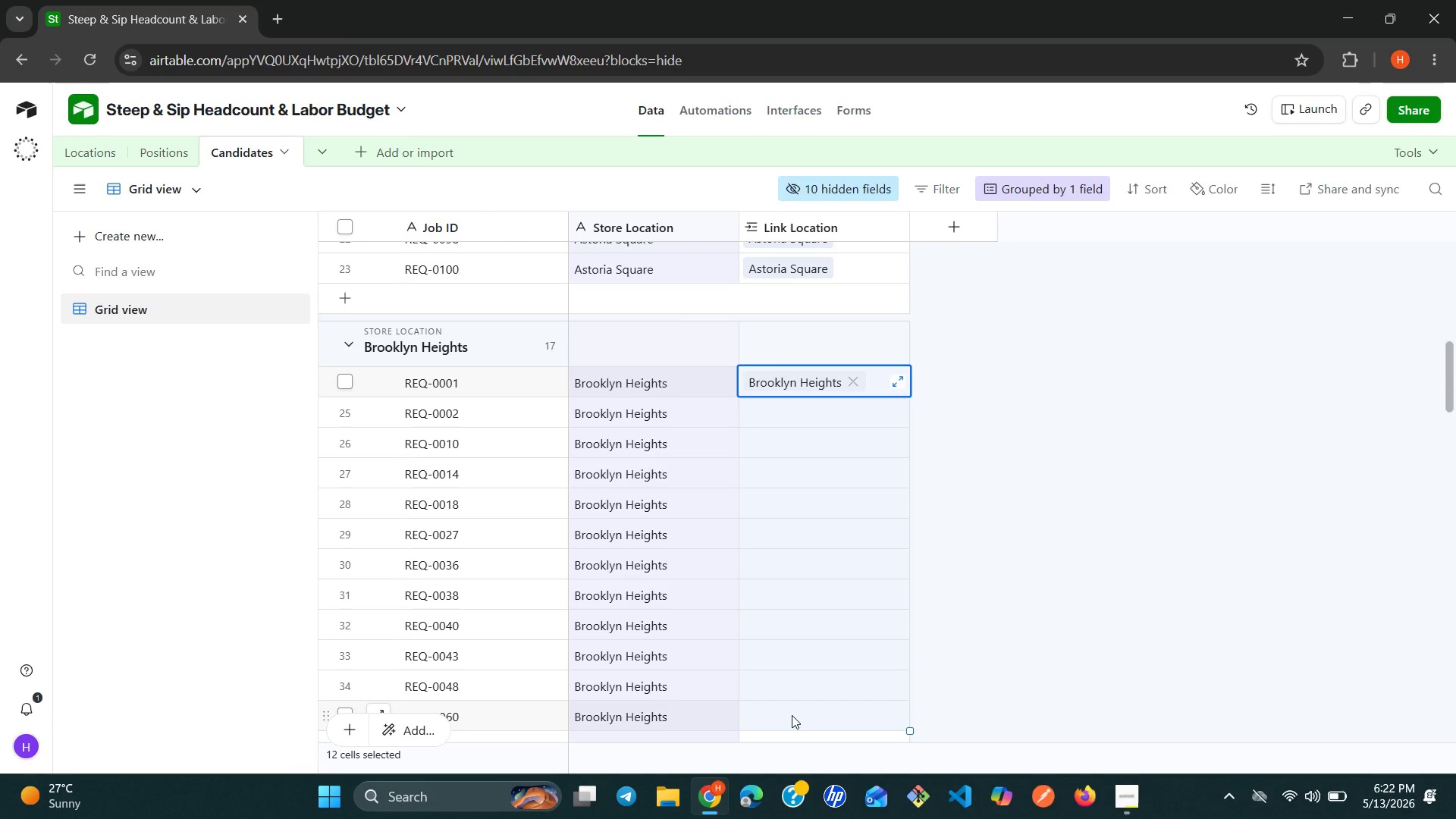 
key(Control+V)
 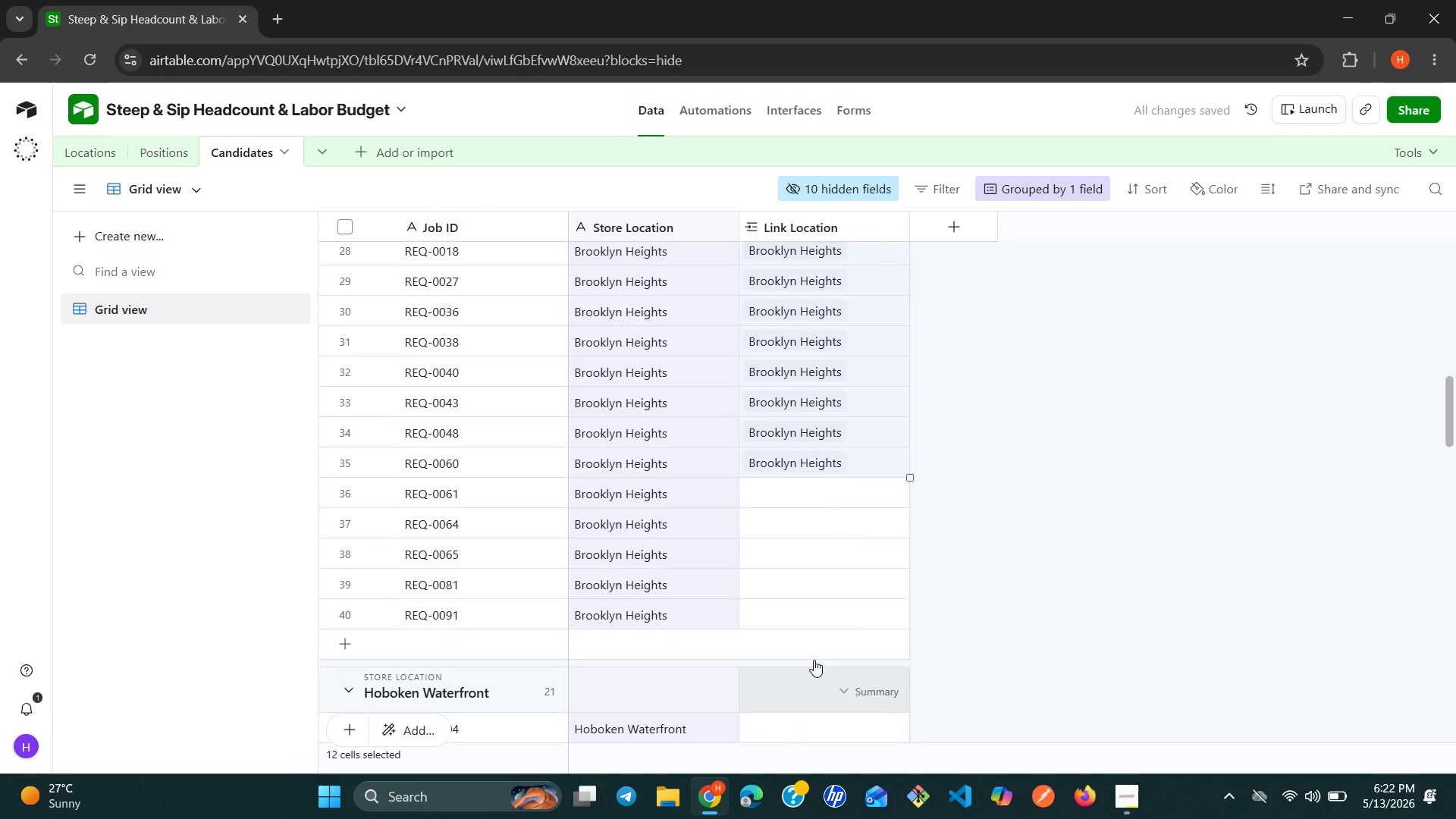 
wait(5.28)
 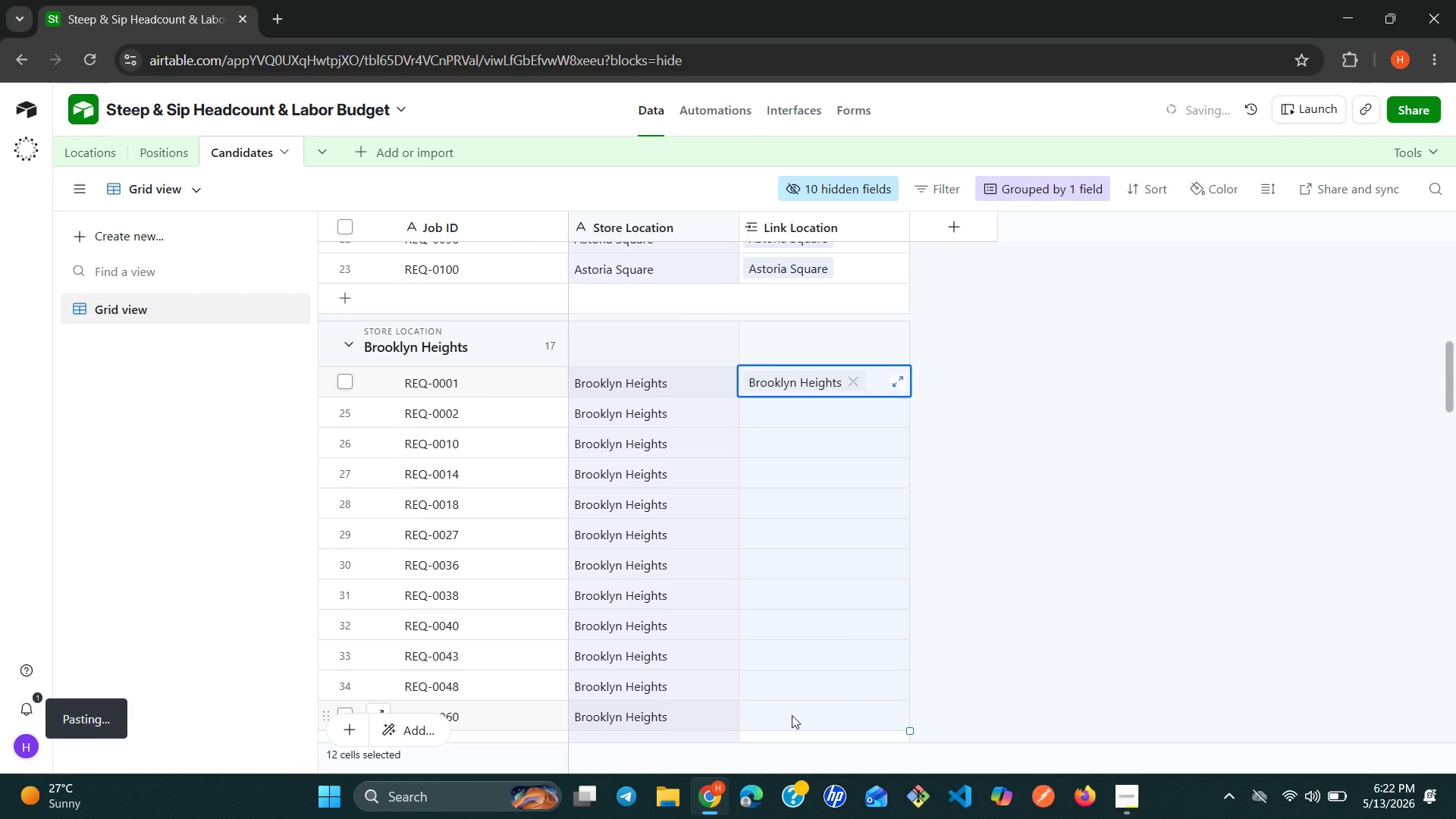 
hold_key(key=ShiftLeft, duration=2.64)
left_click([802, 611])
 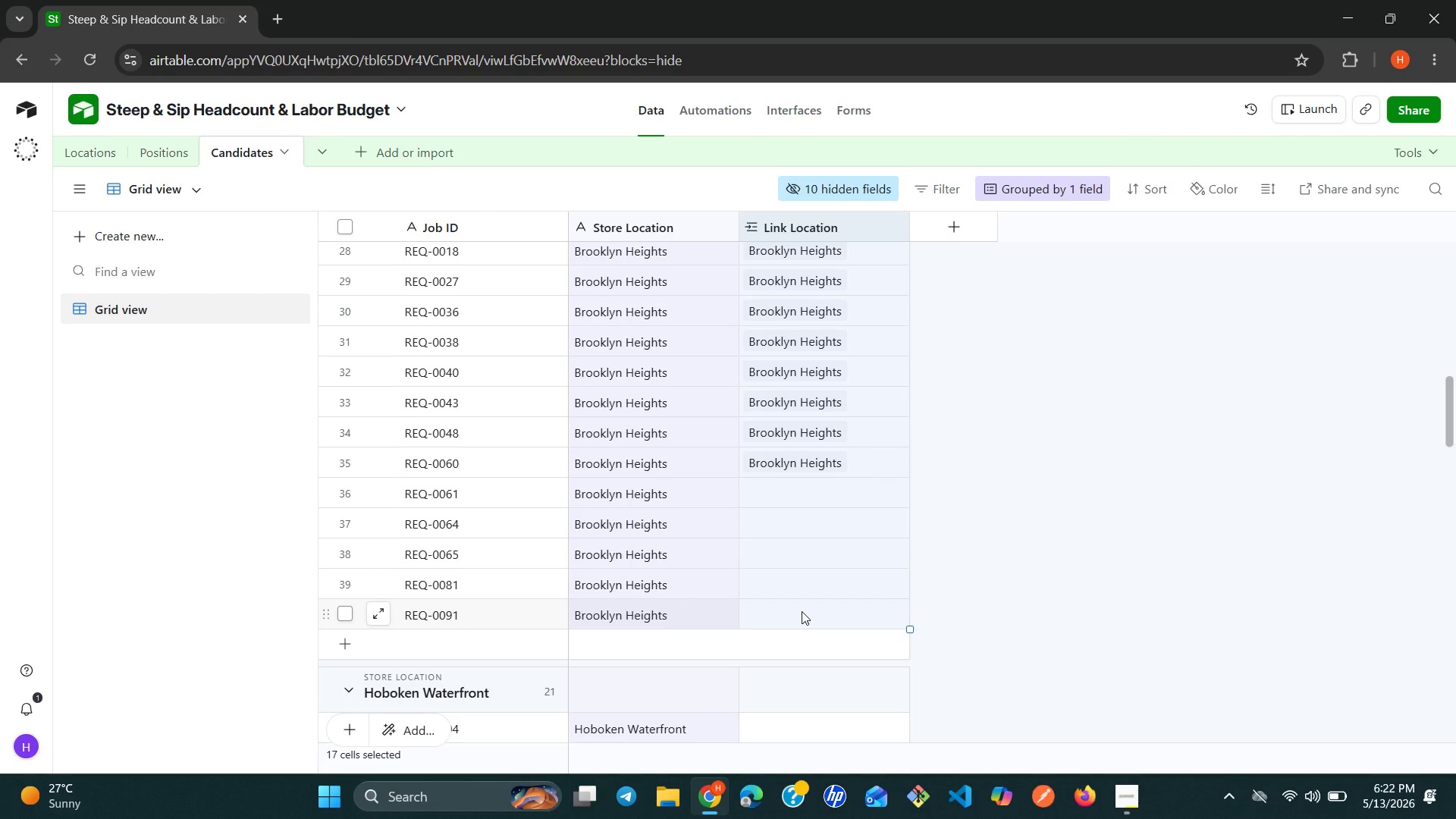 
key(Control+V)
 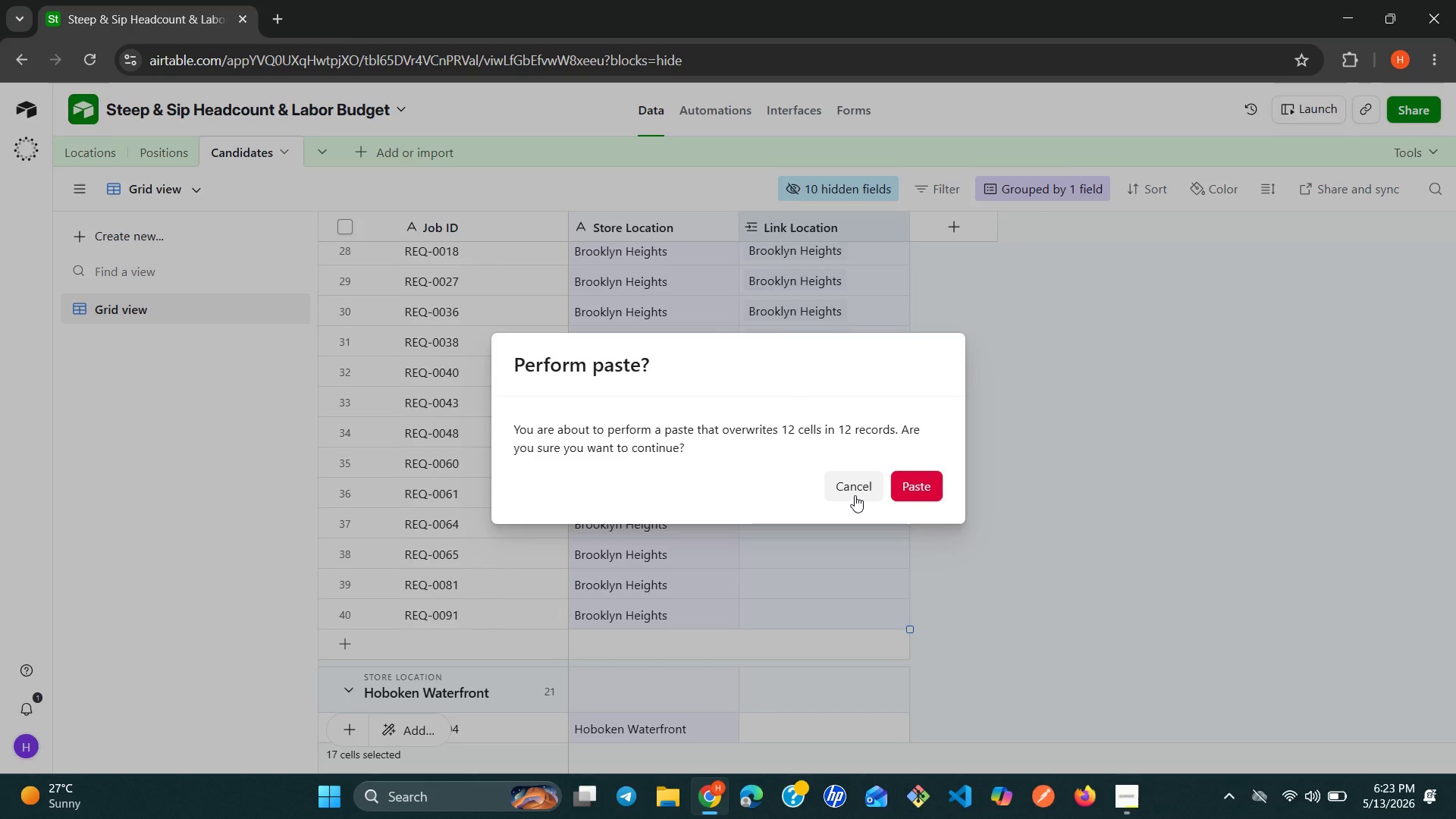 
left_click([855, 494])
 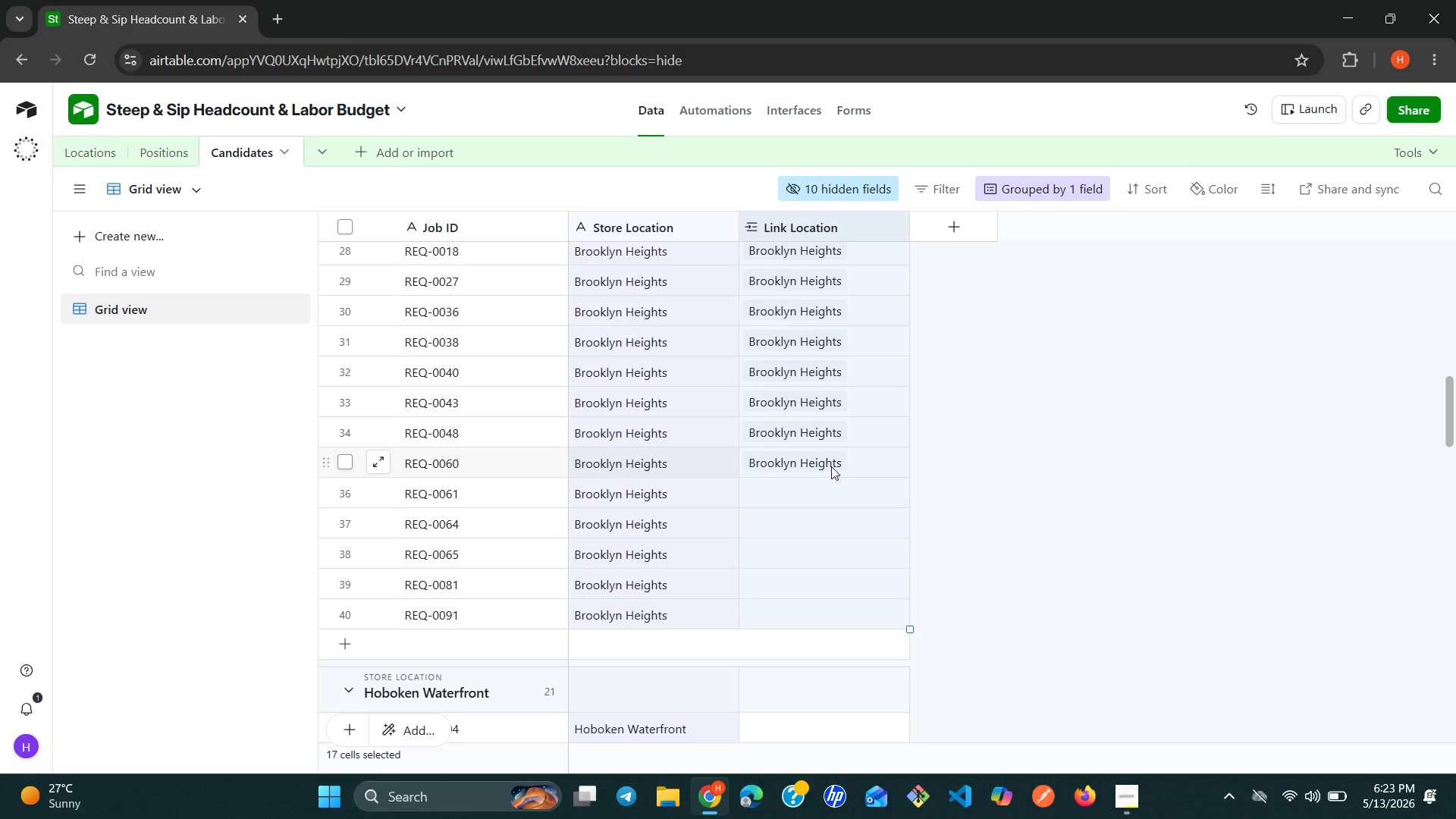 
left_click([831, 466])
 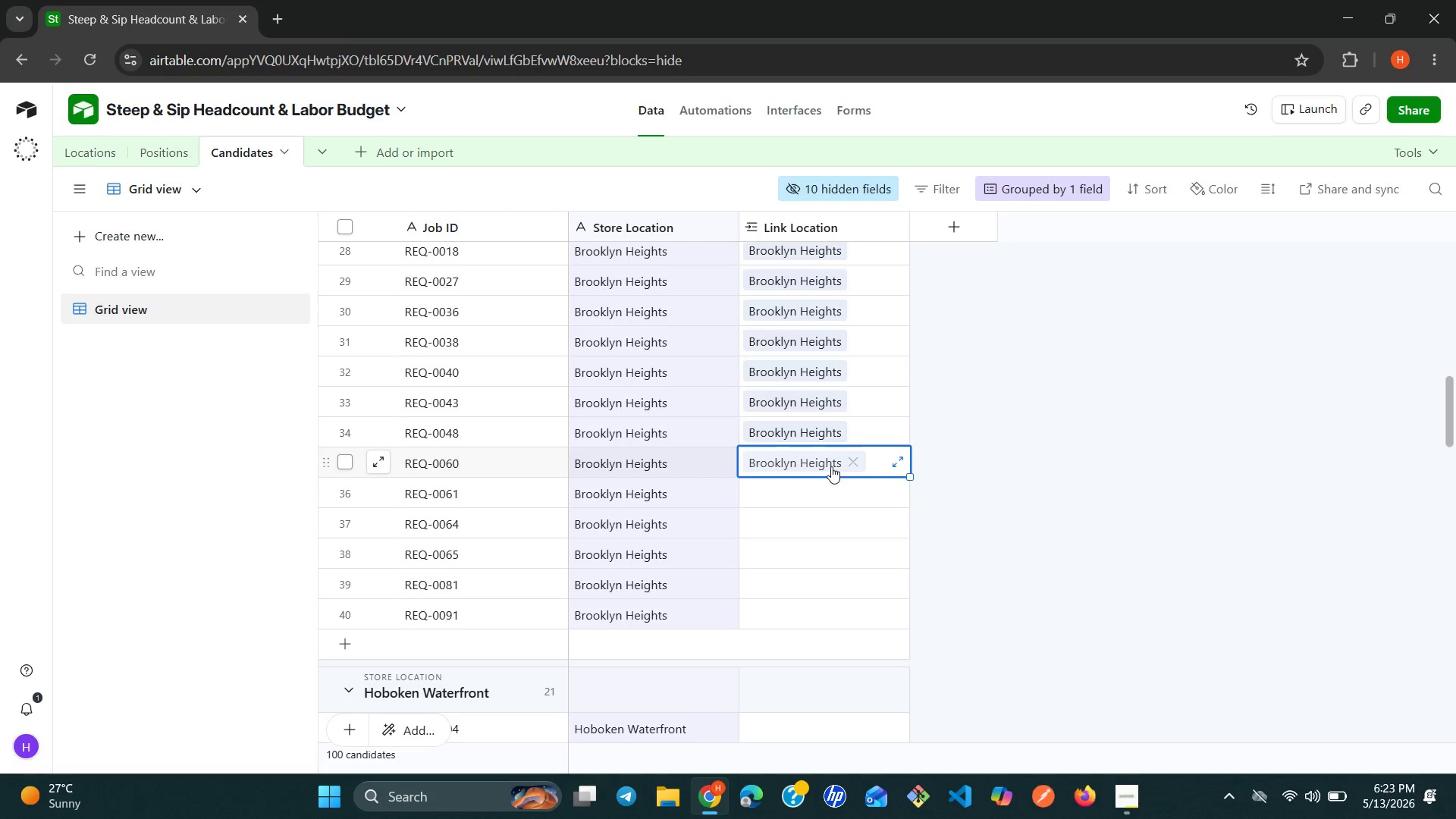 
key(Control+C)
 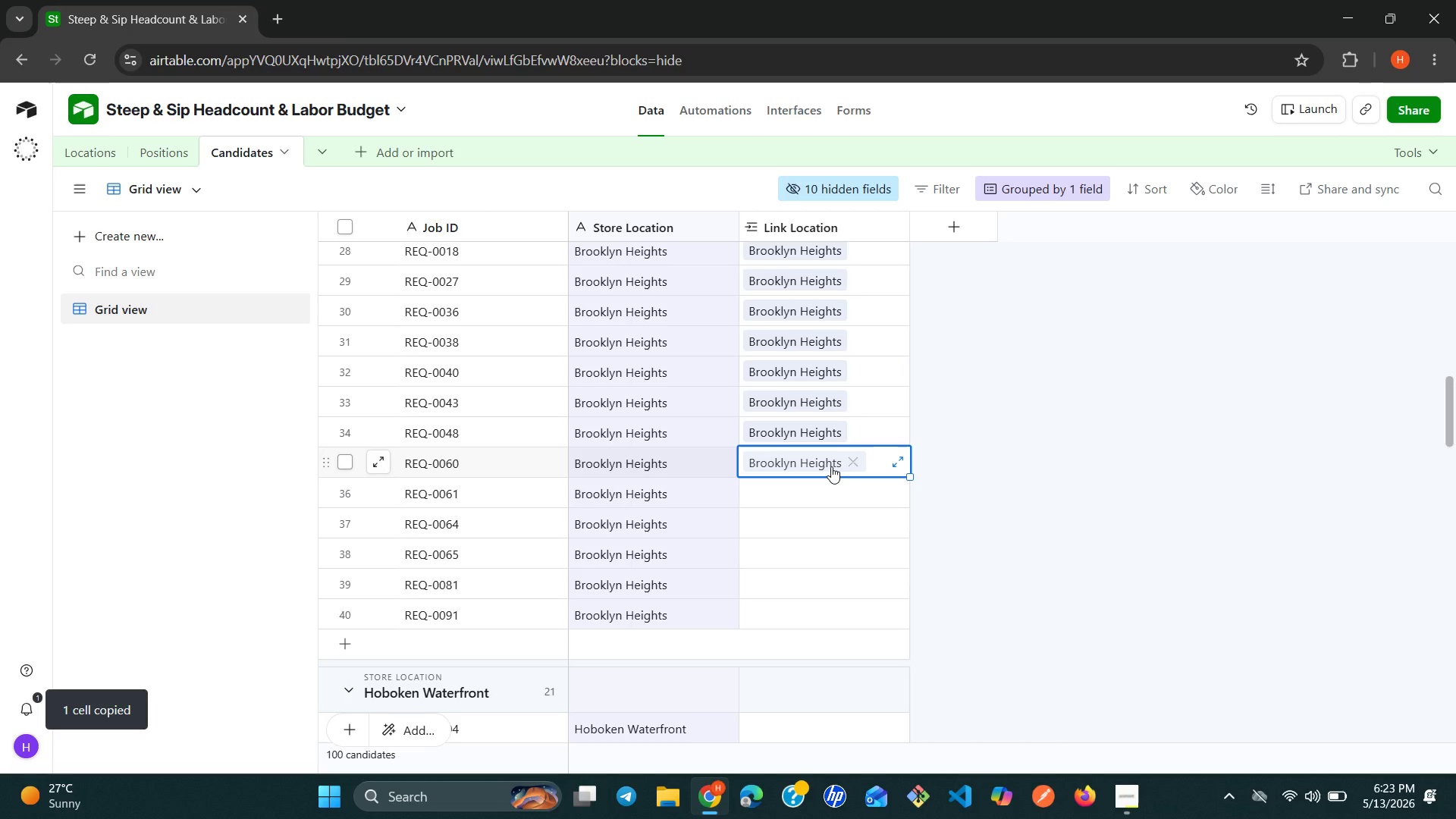 
hold_key(key=ShiftLeft, duration=1.49)
left_click([813, 612])
 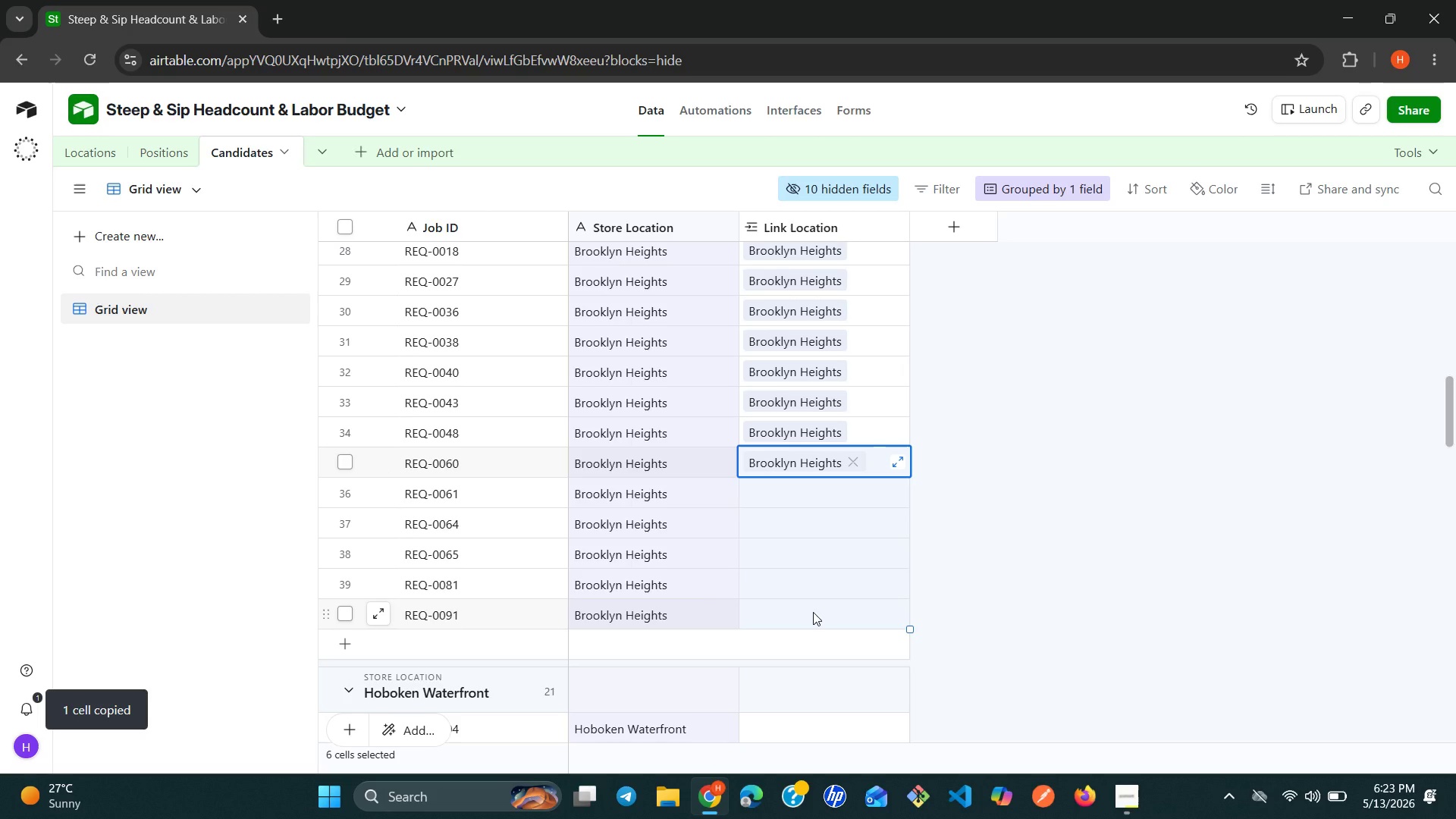 
key(Control+V)
 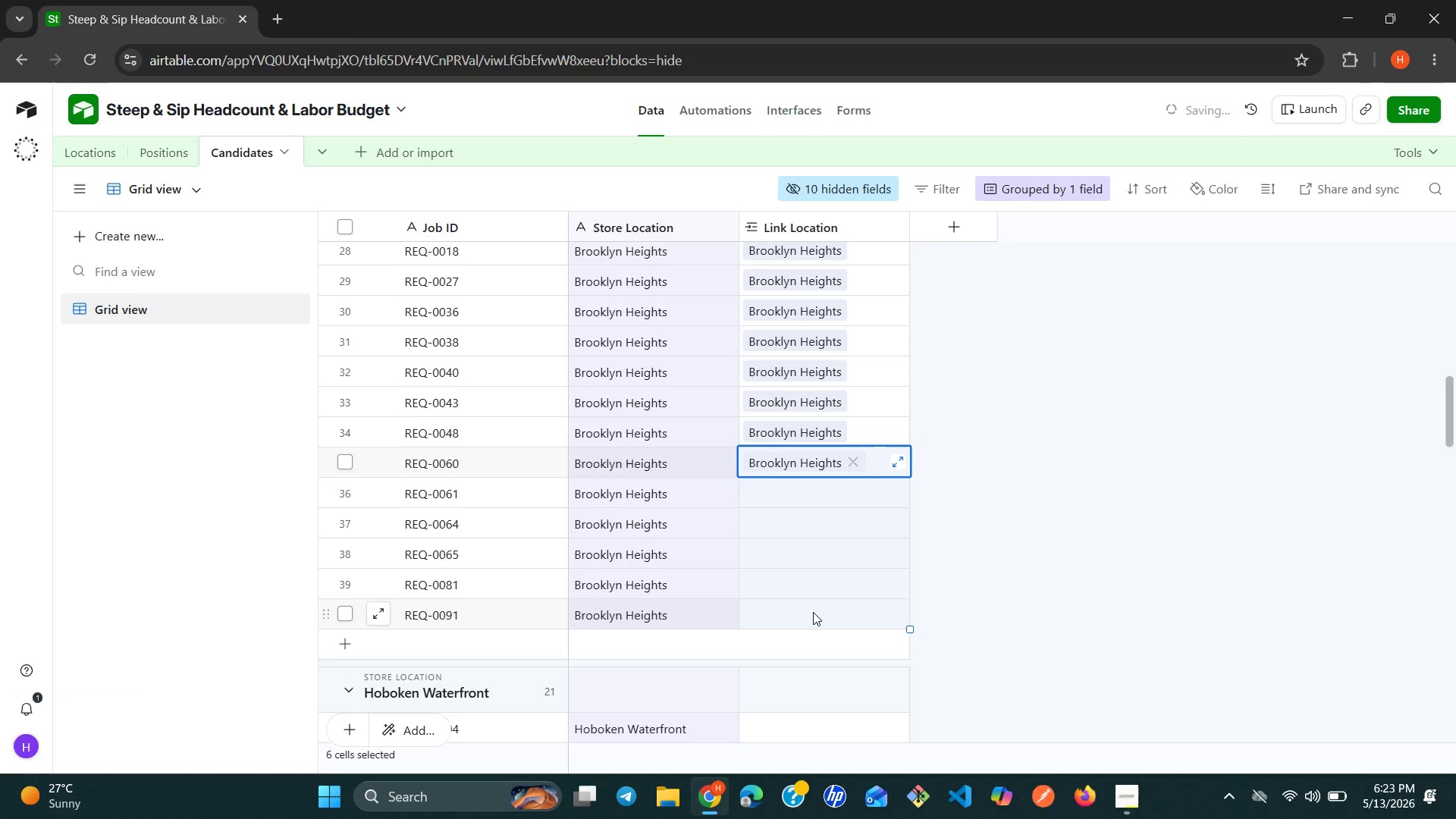 
wait(8.56)
 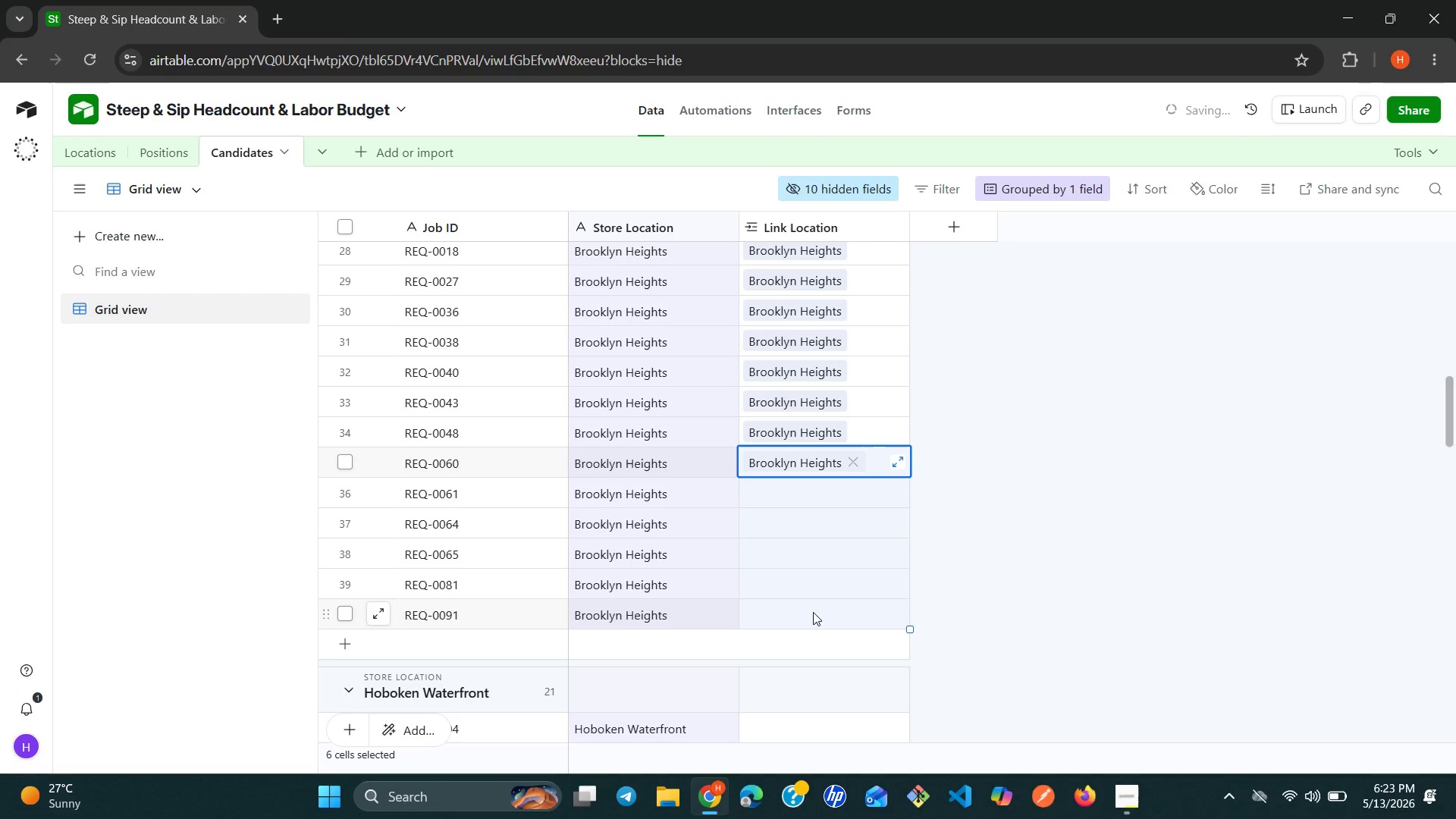 
left_click([812, 324])
 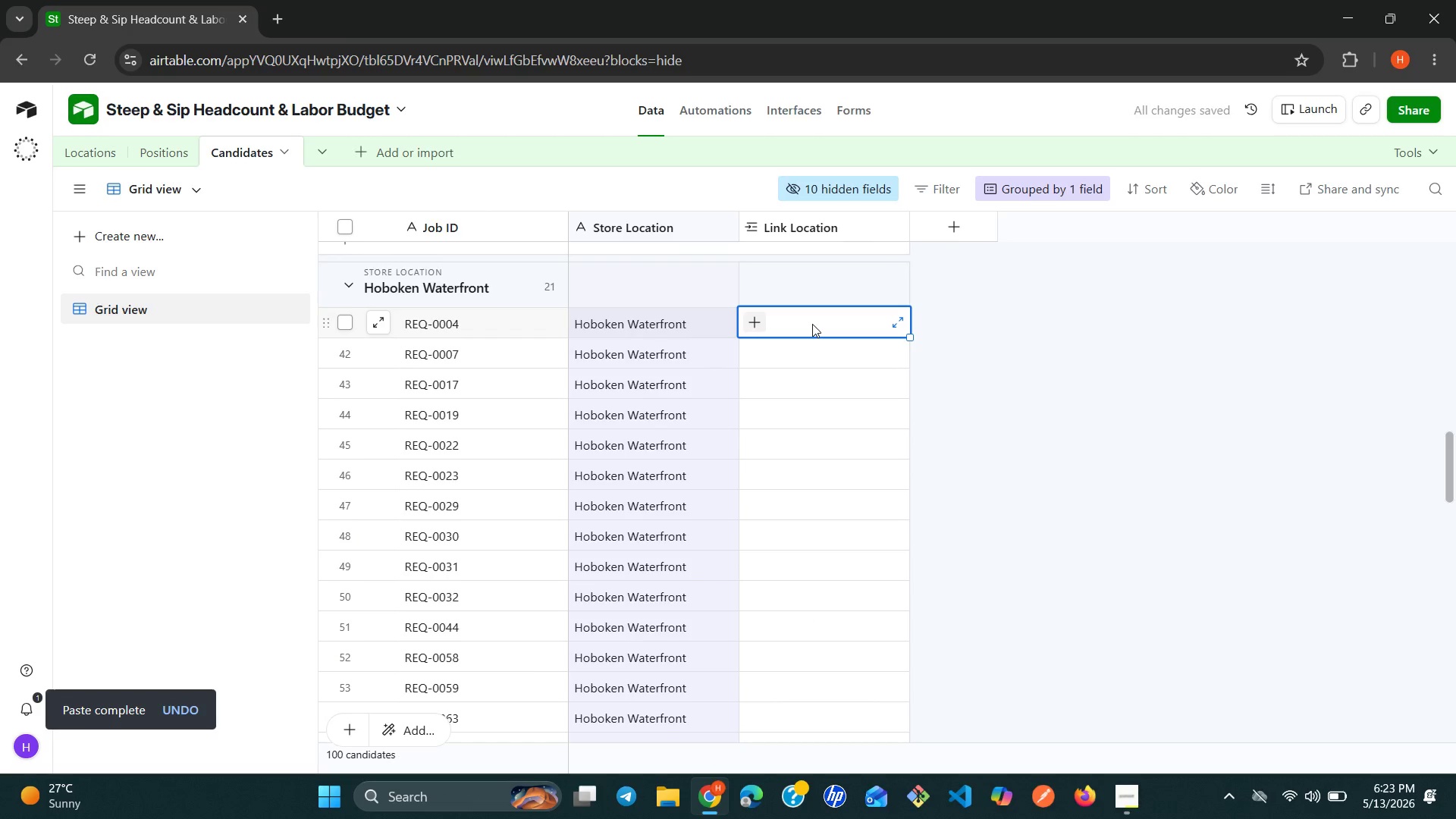 
type(ho)
 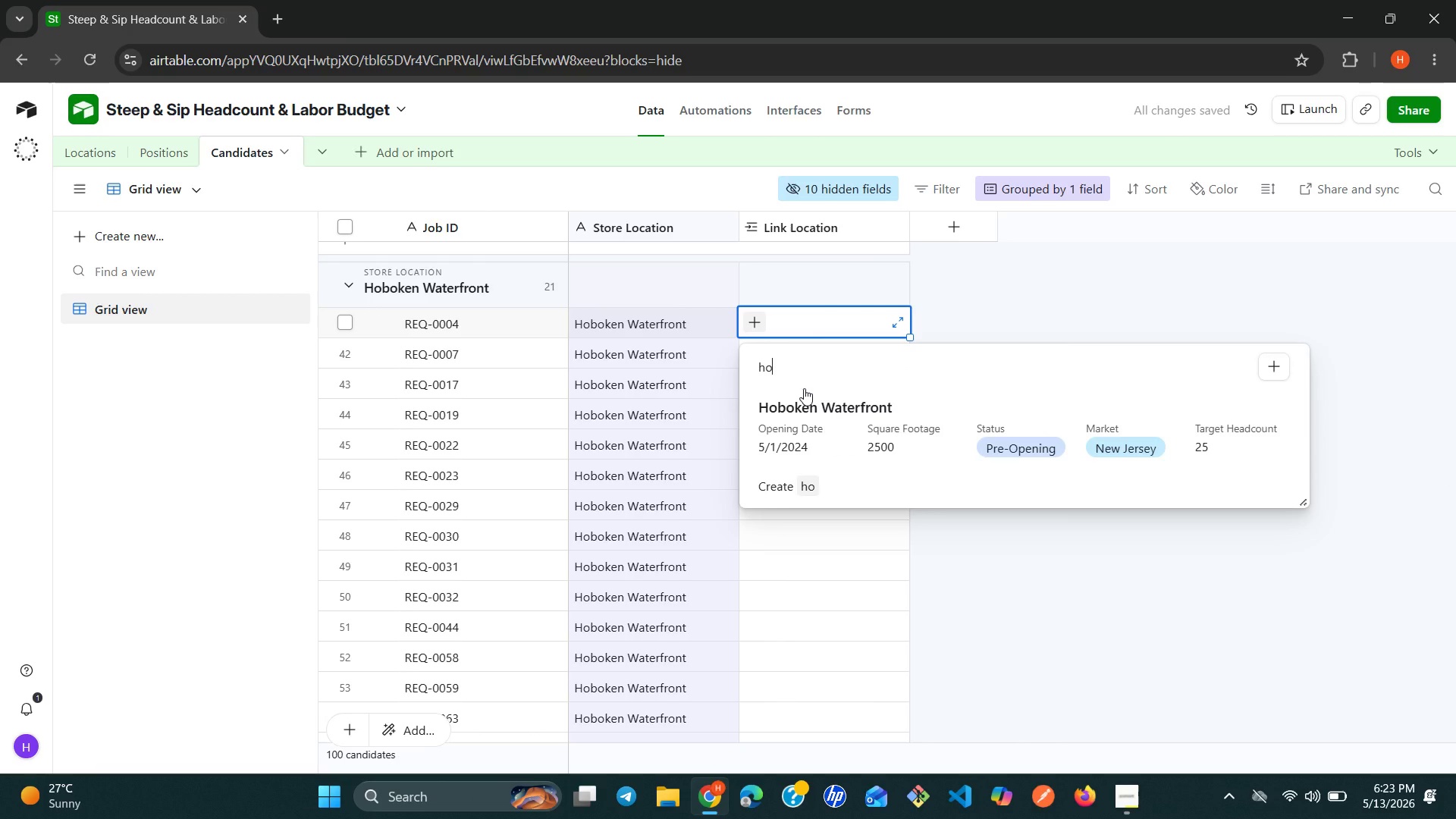 
left_click([797, 412])
 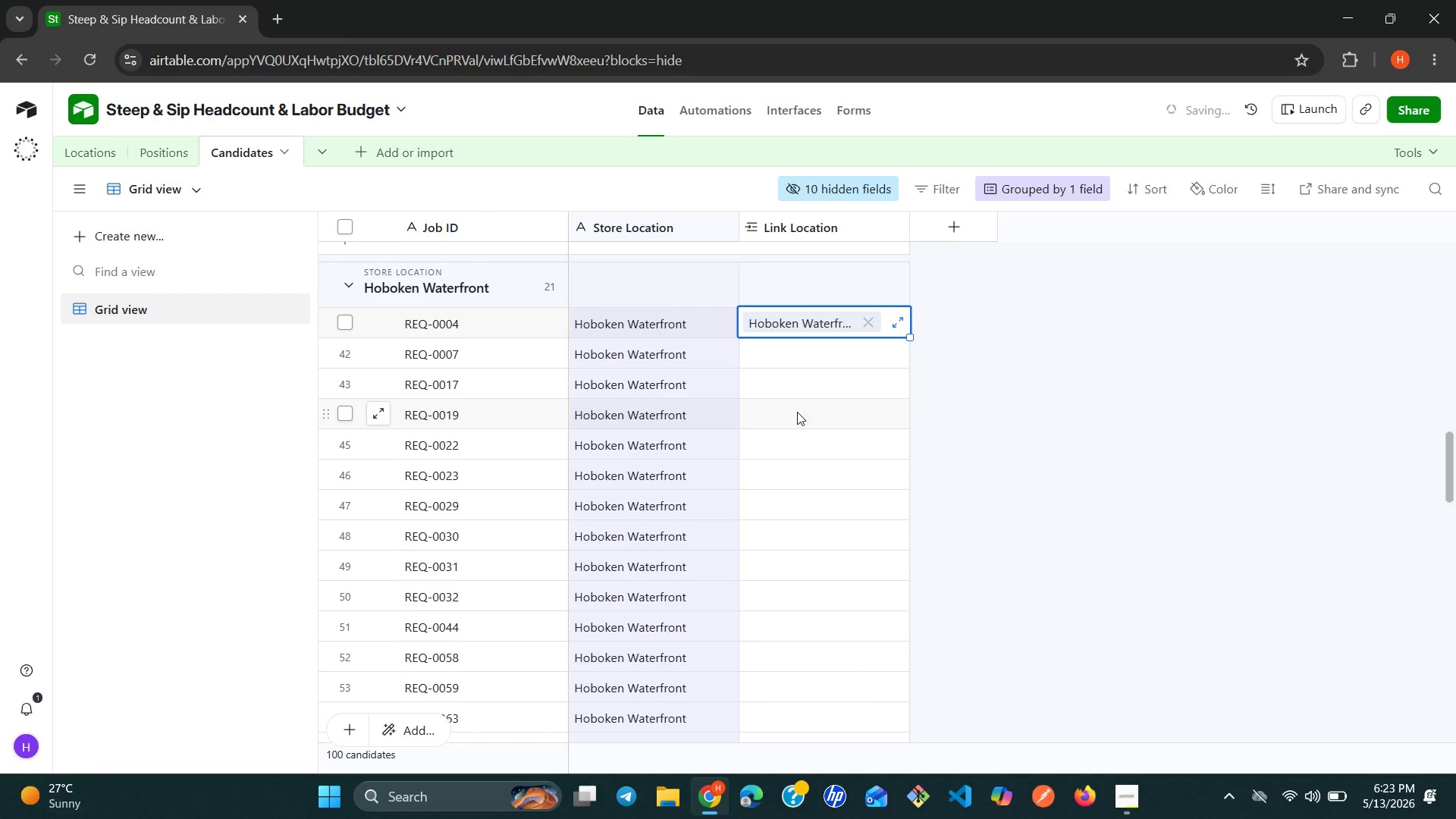 
key(Control+C)
 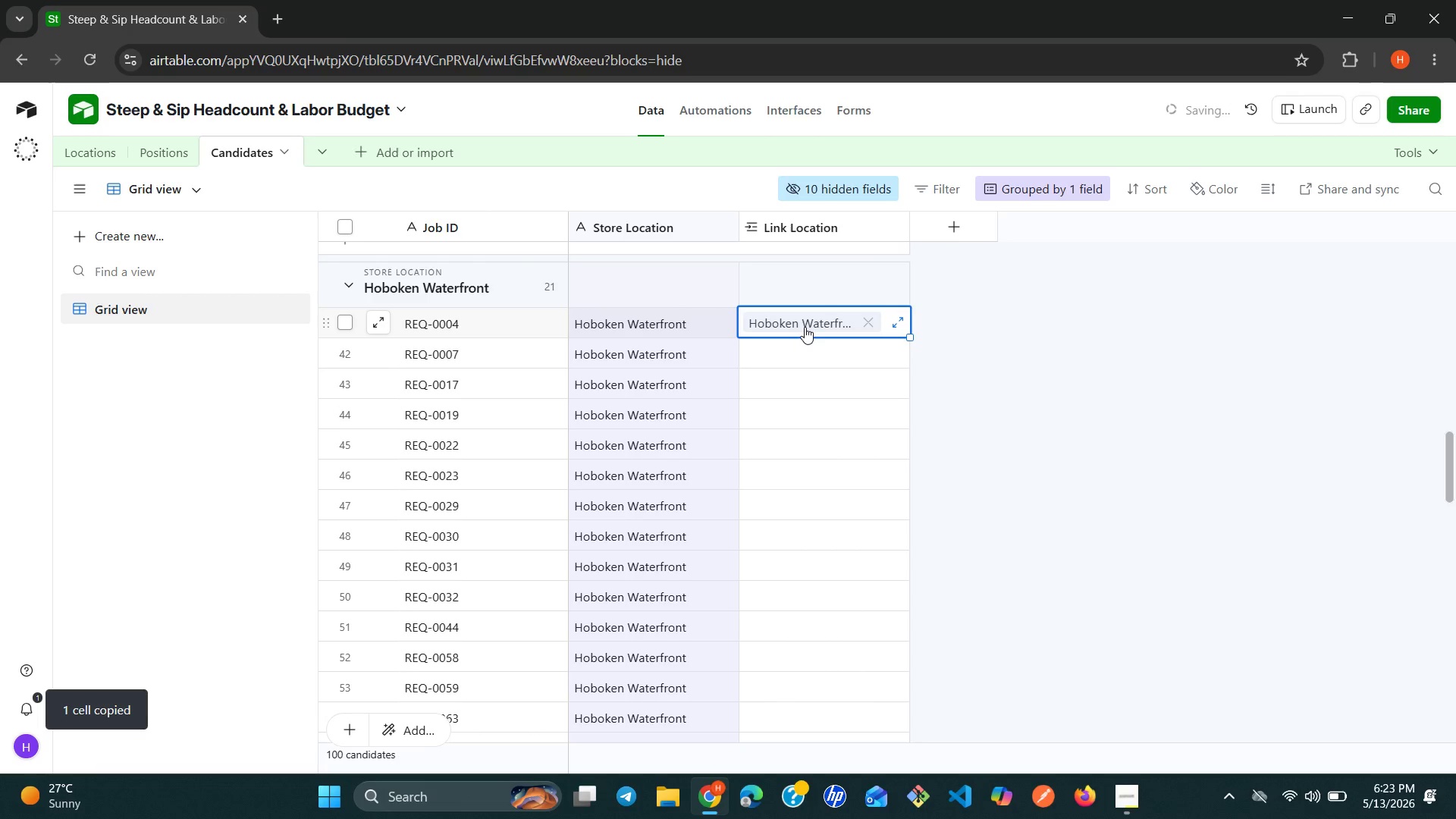 
hold_key(key=ShiftLeft, duration=2.22)
left_click([814, 721])
 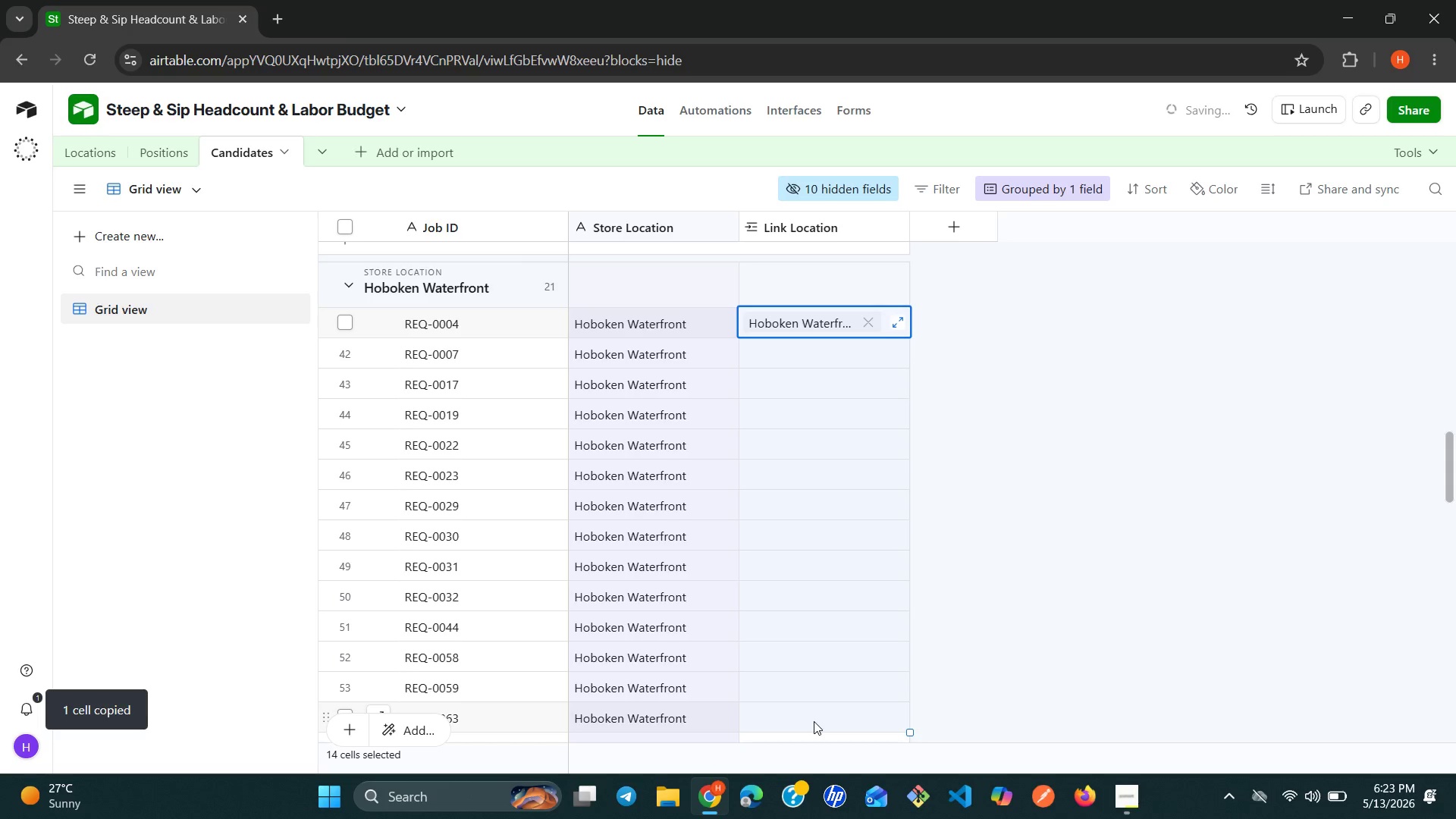 
key(Control+V)
 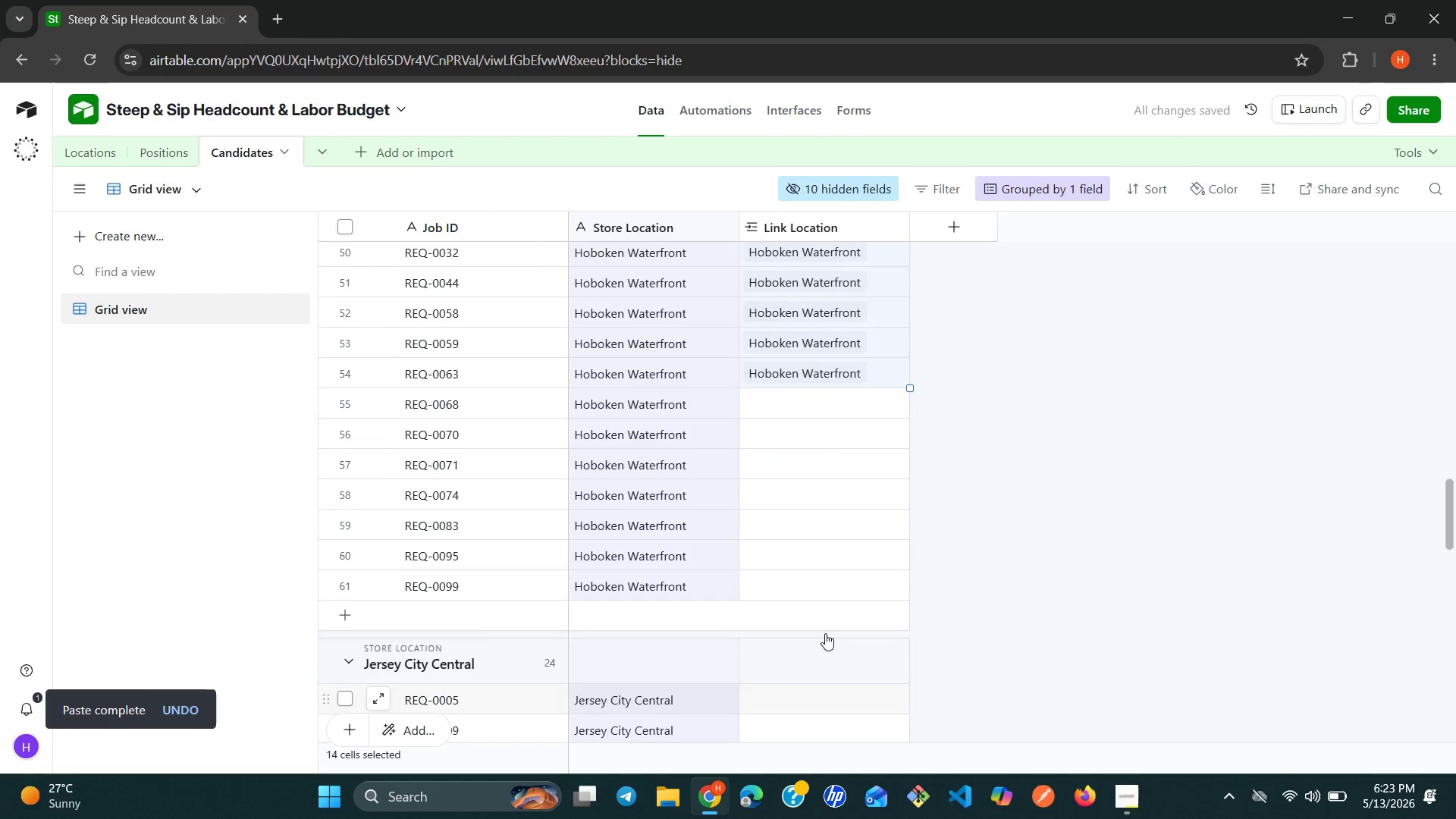 
left_click([789, 371])
 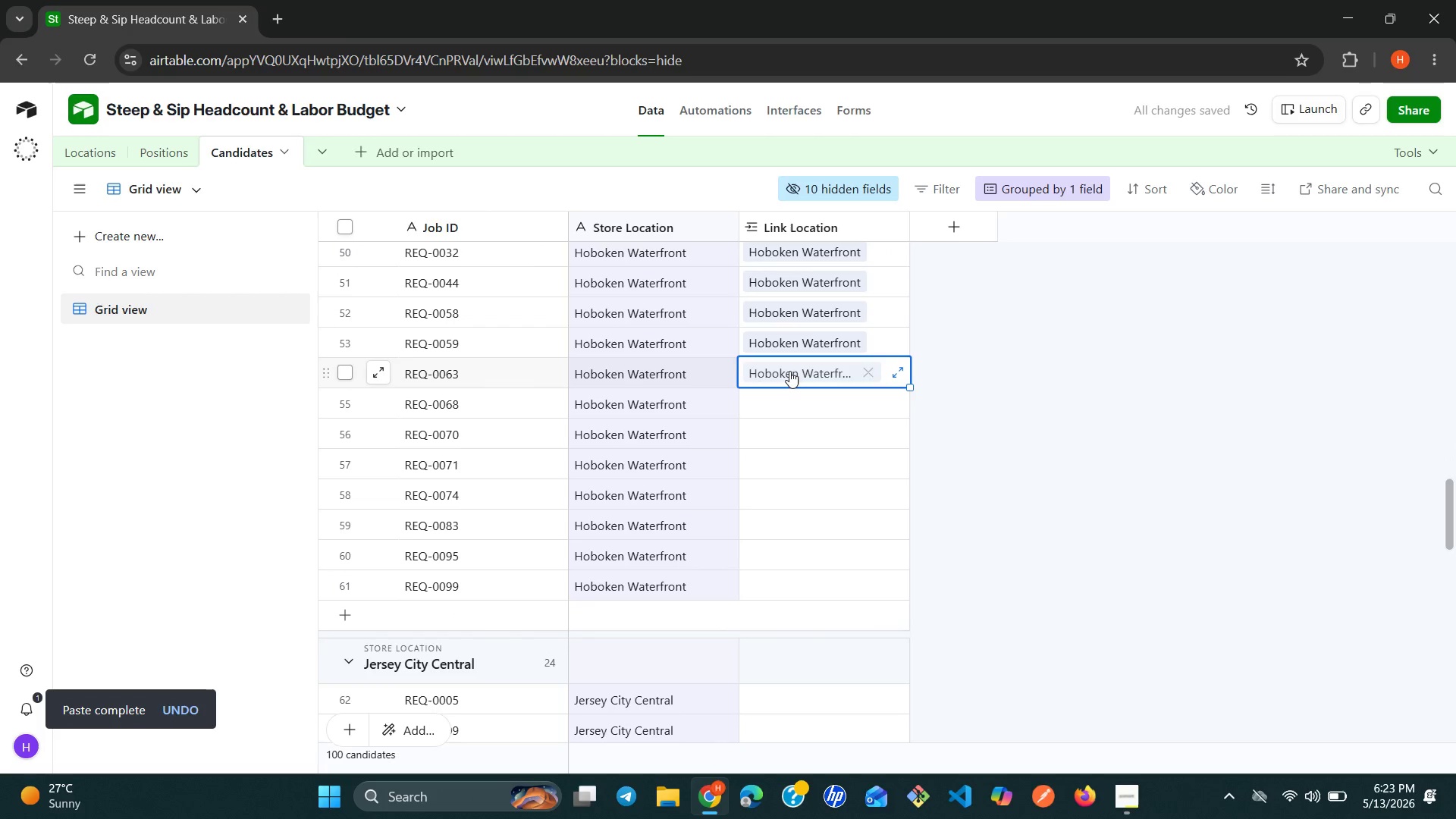 
key(Control+C)
 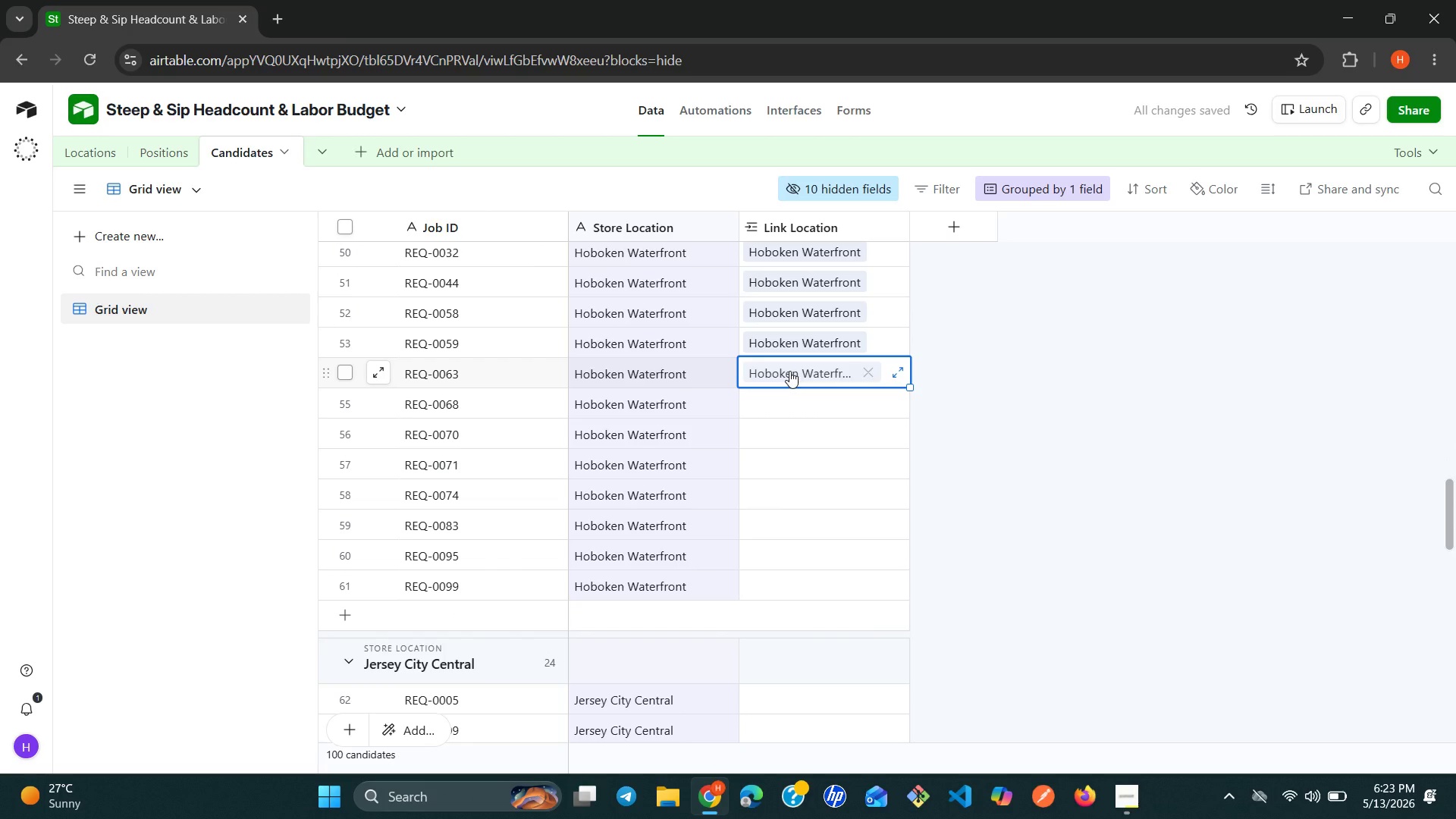 
hold_key(key=ShiftLeft, duration=1.81)
left_click([795, 582])
 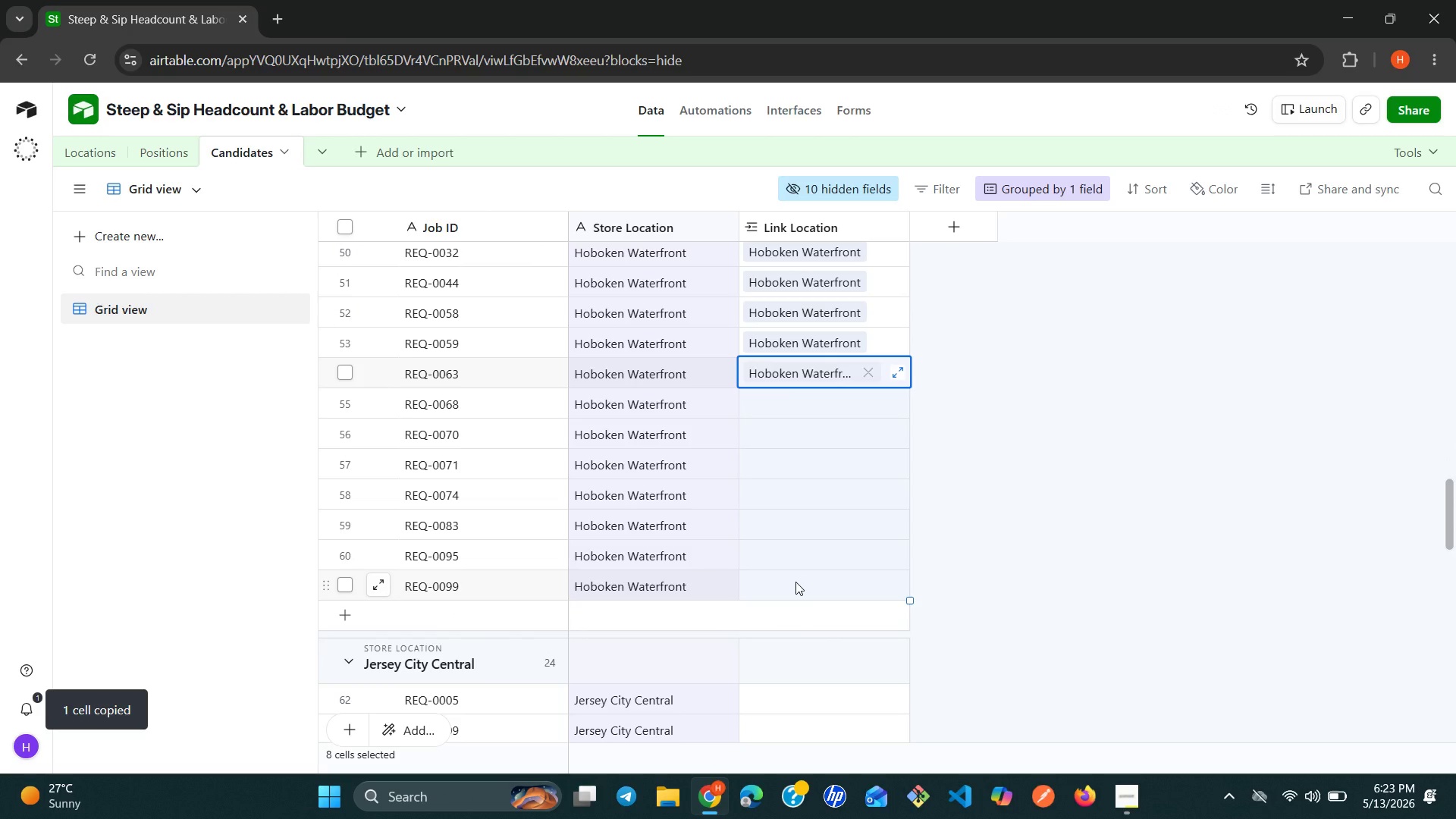 
key(Control+V)
 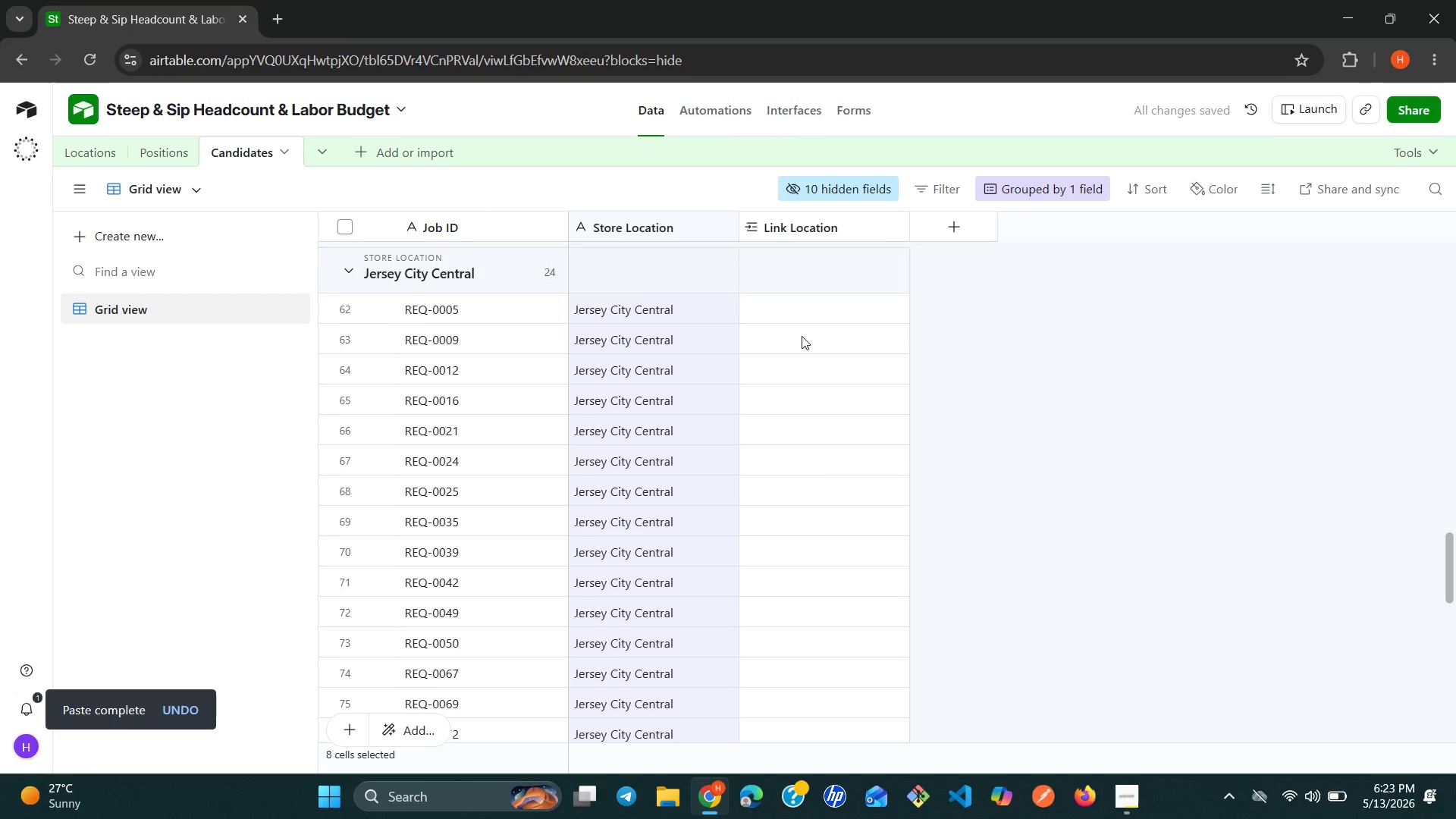 
left_click([802, 283])
 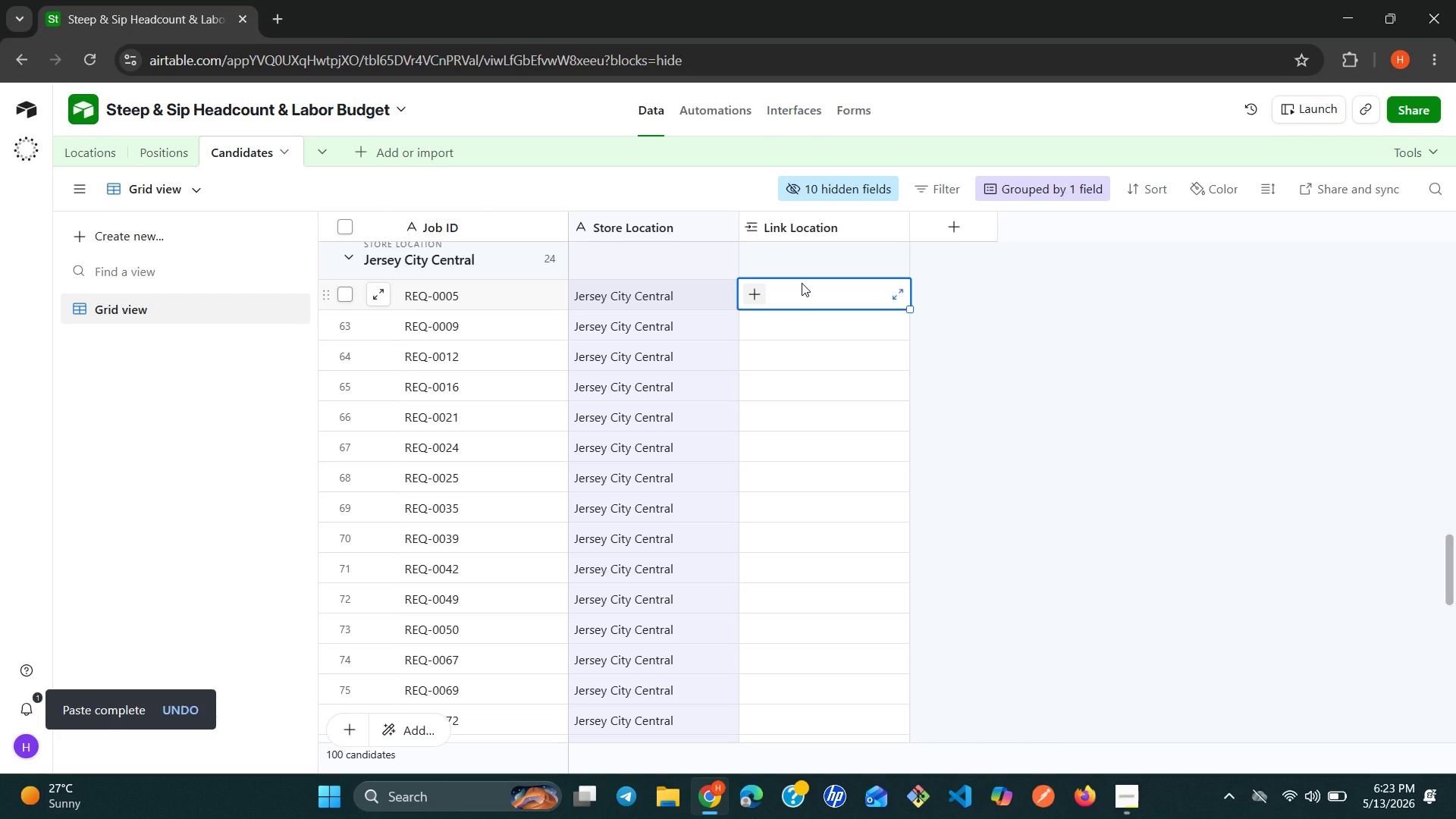 
type(je)
 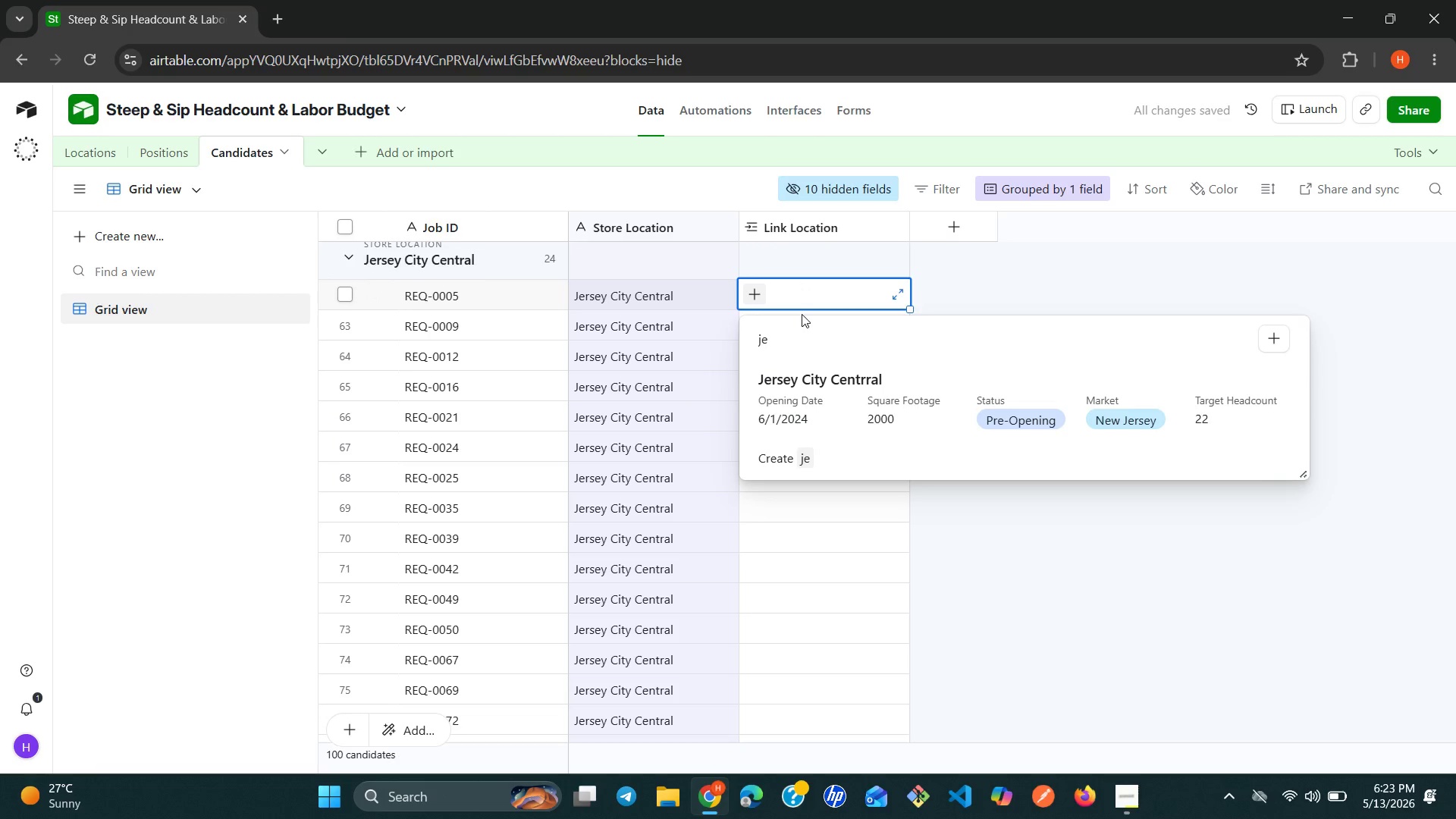 
left_click([798, 372])
 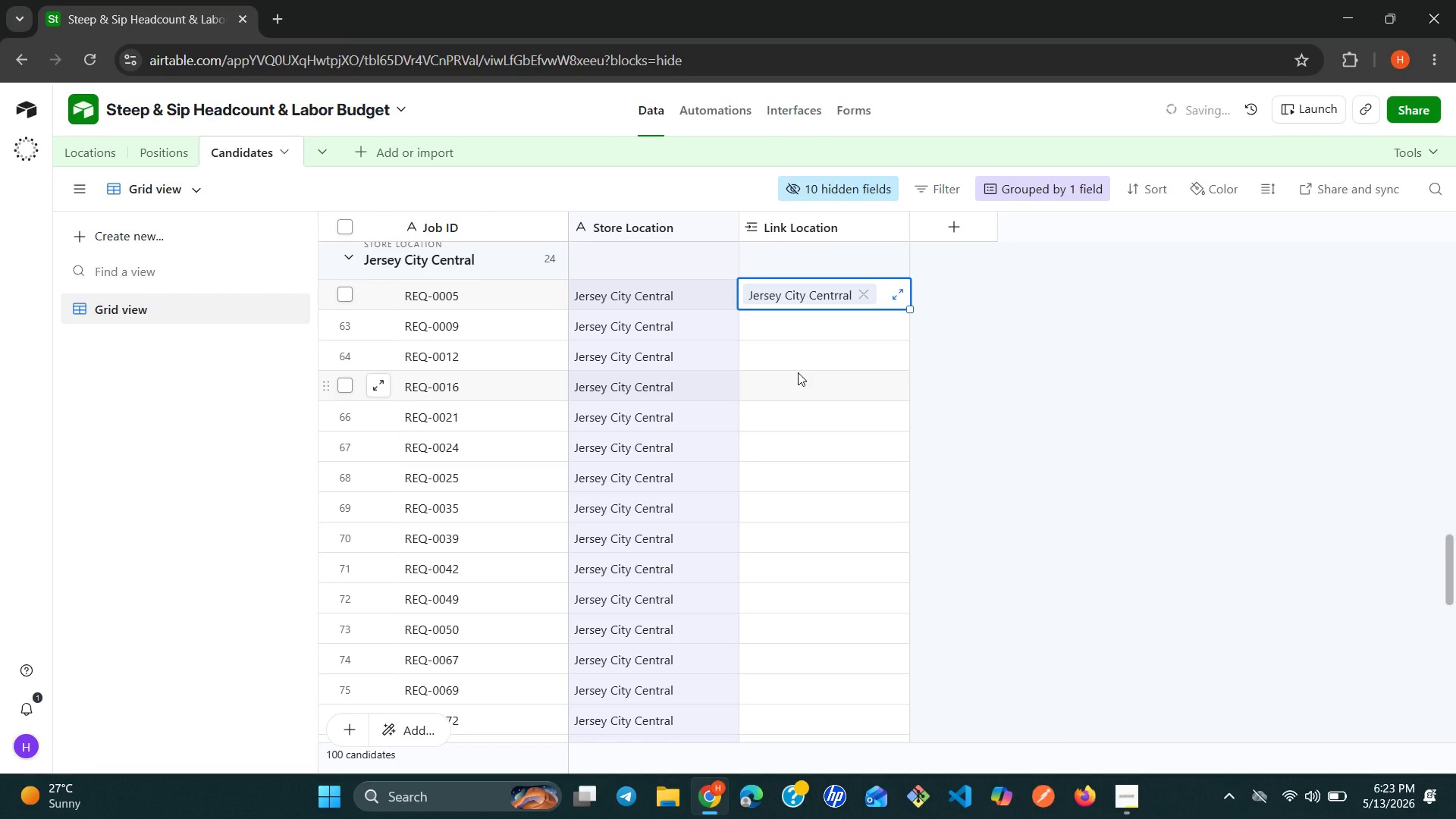 
key(Control+C)
 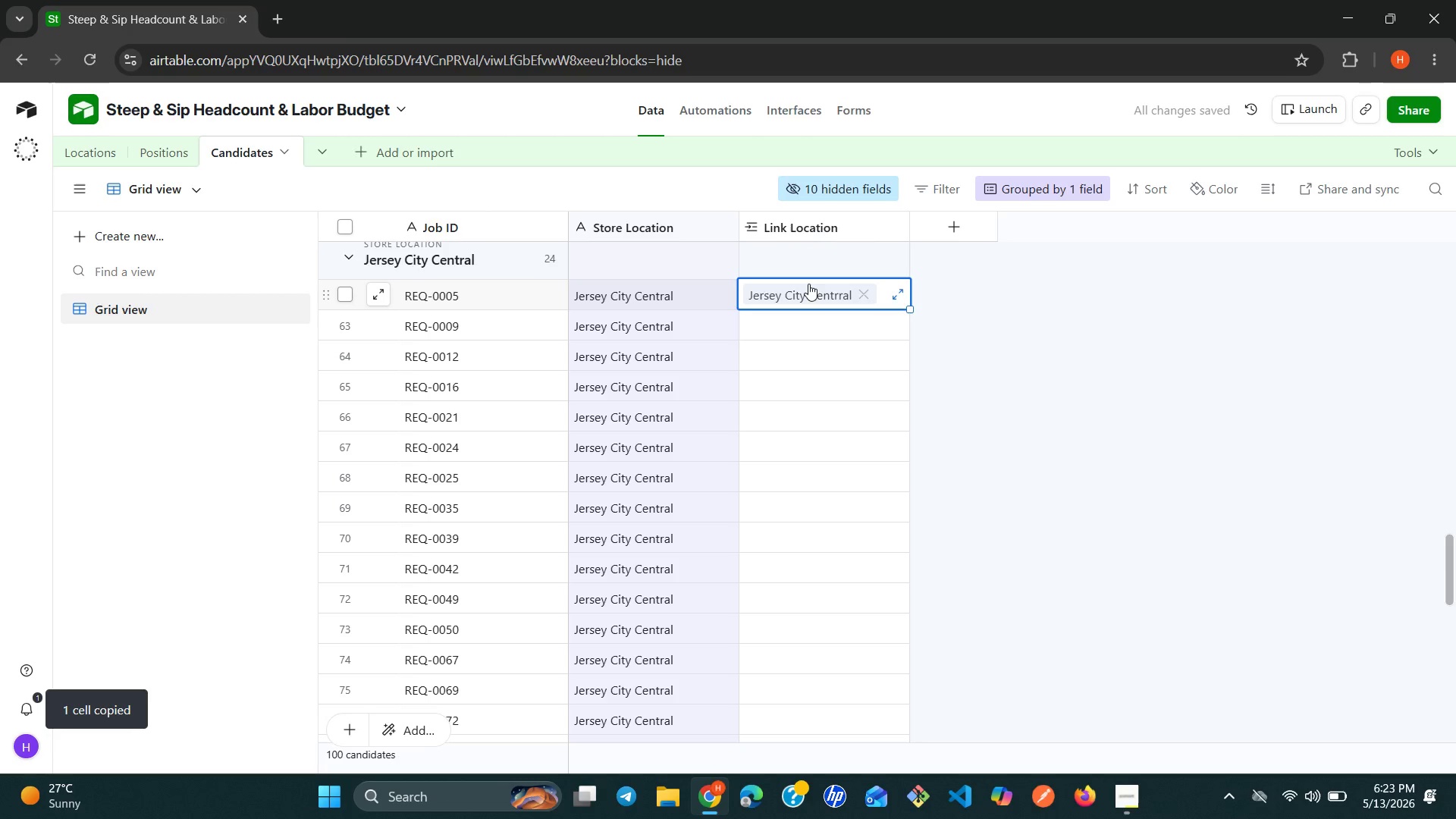 
hold_key(key=ShiftLeft, duration=2.36)
left_click([802, 720])
 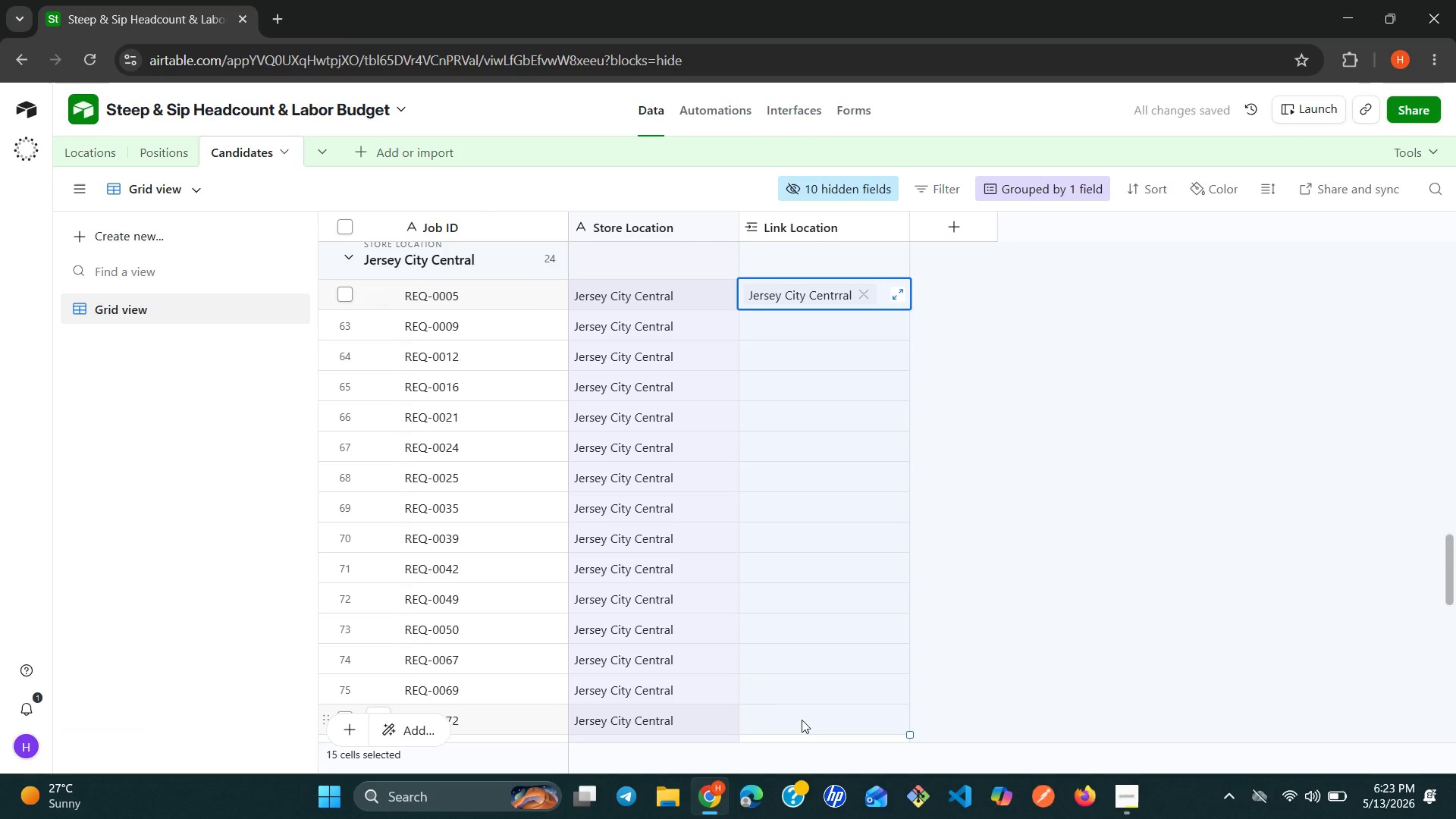 
key(Control+V)
 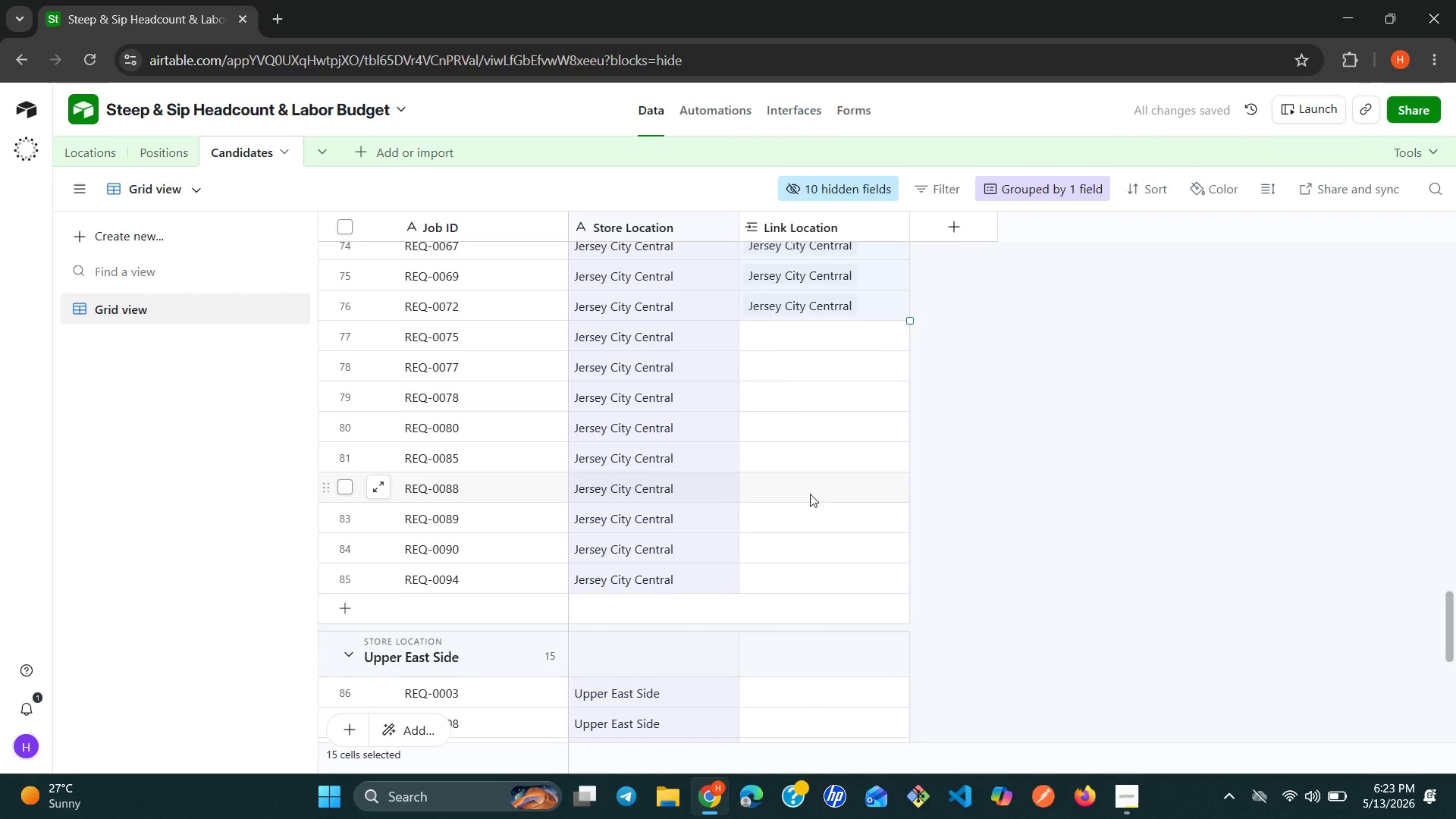 
left_click([785, 303])
 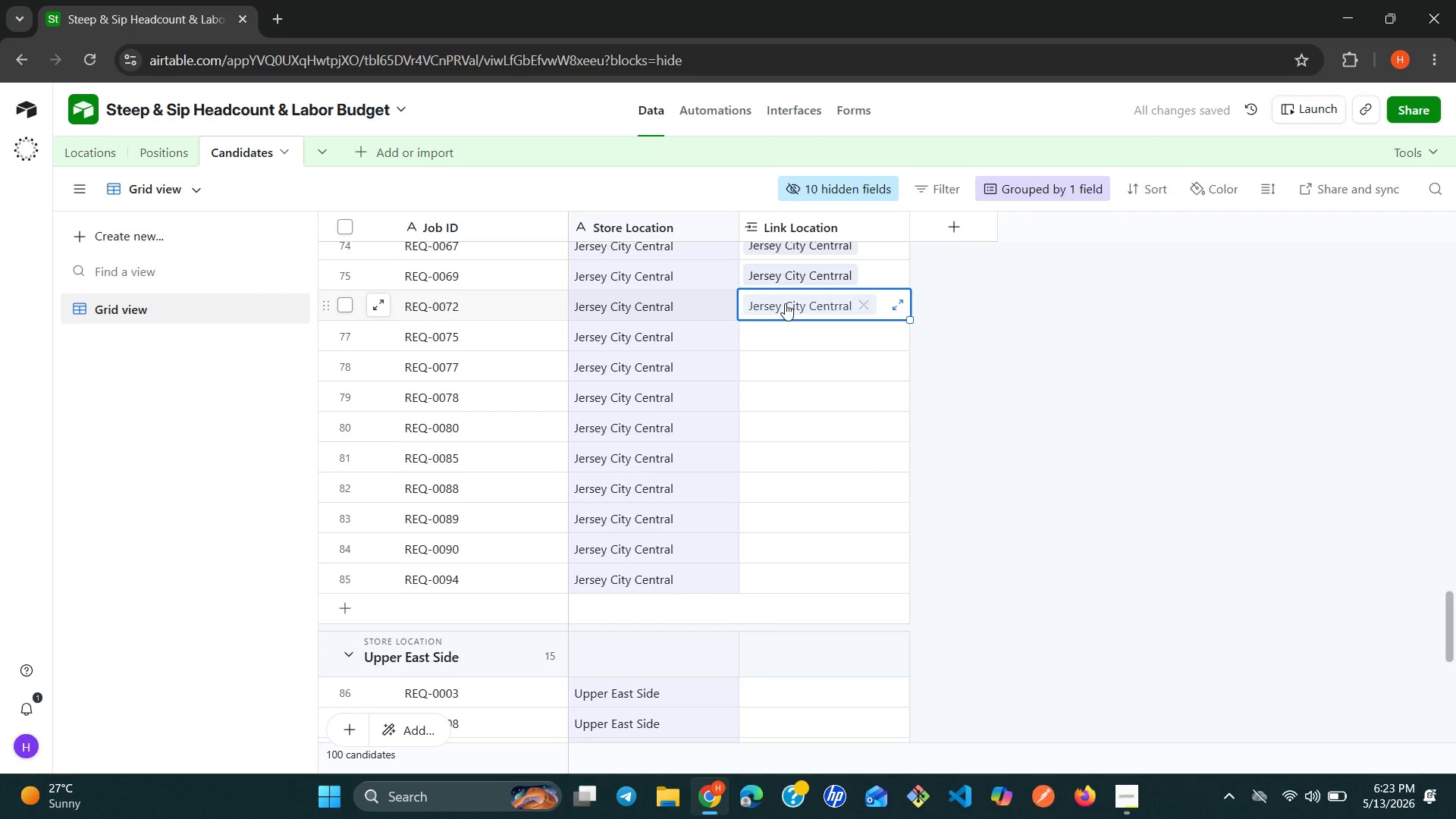 
key(Control+C)
 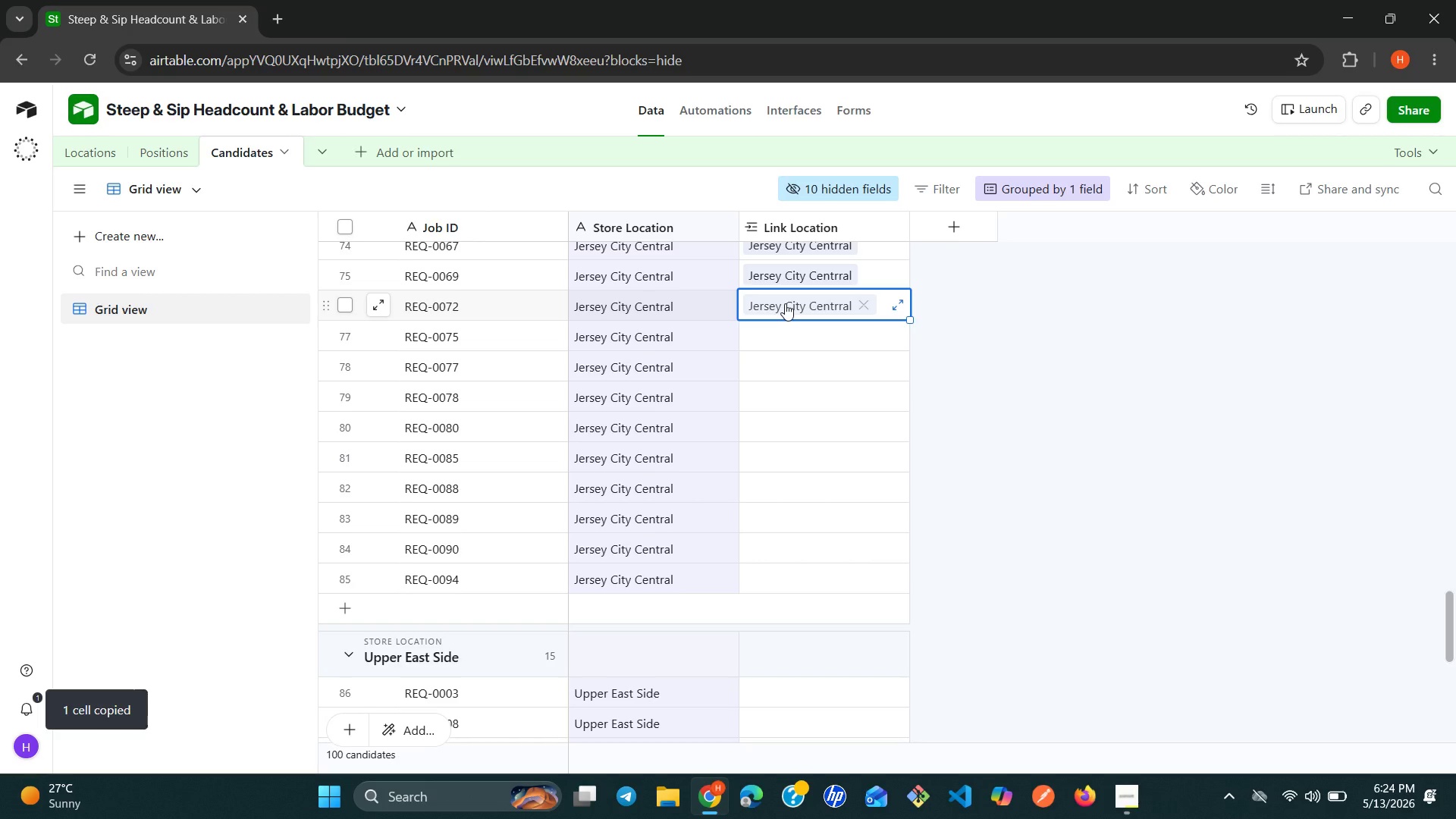 
hold_key(key=ShiftLeft, duration=1.42)
left_click([815, 583])
 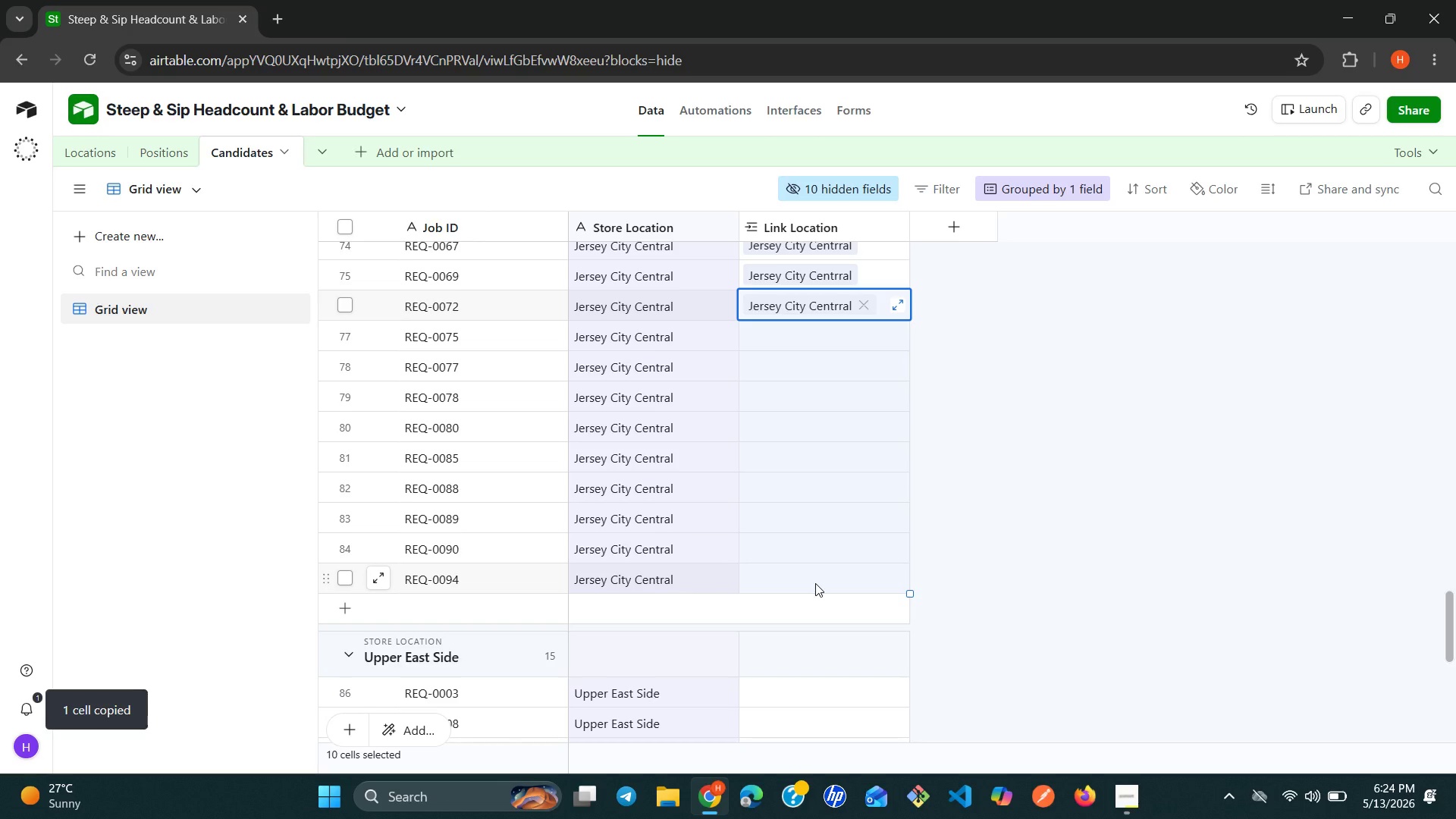 
key(Control+V)
 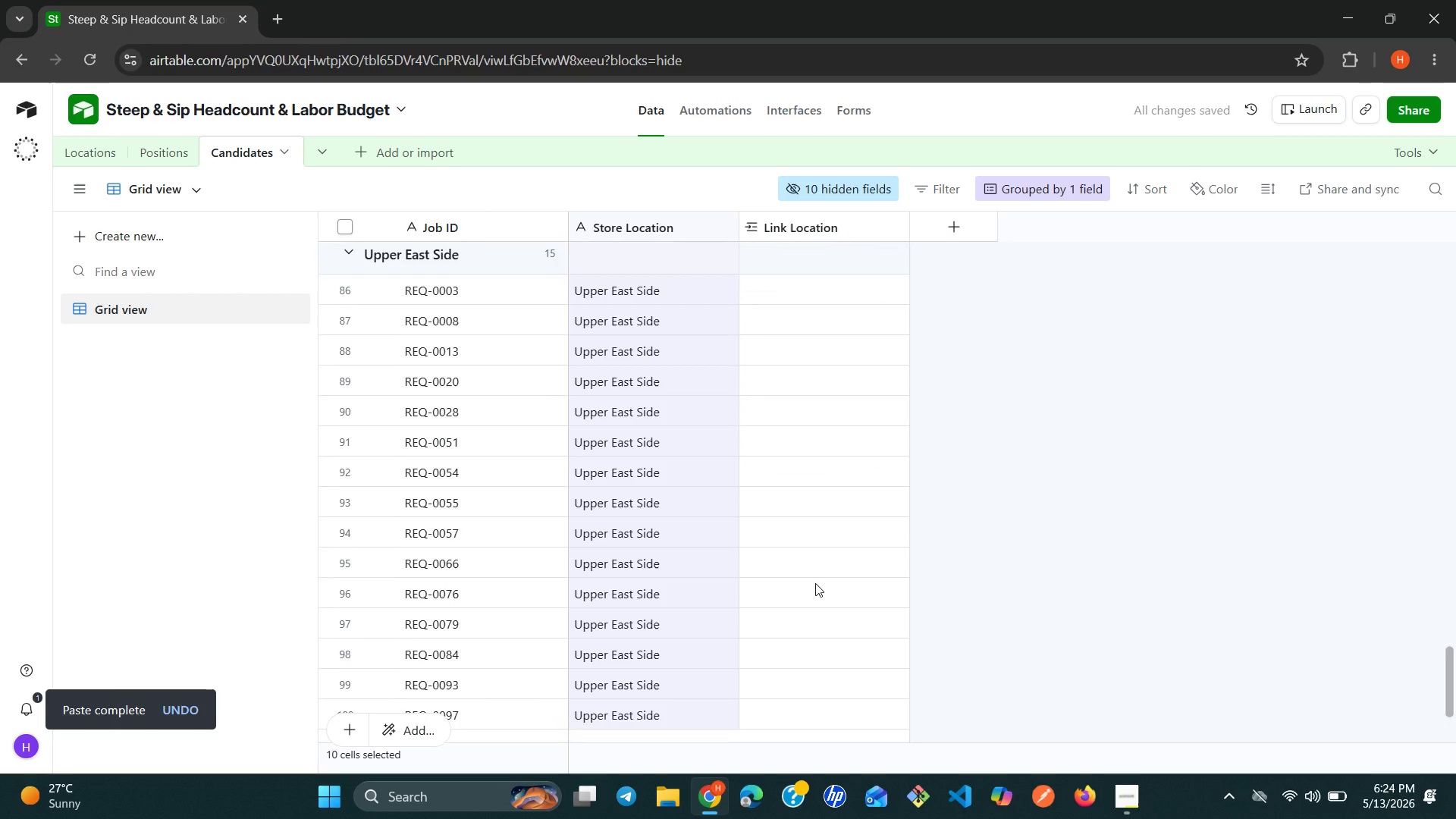 
wait(5.09)
 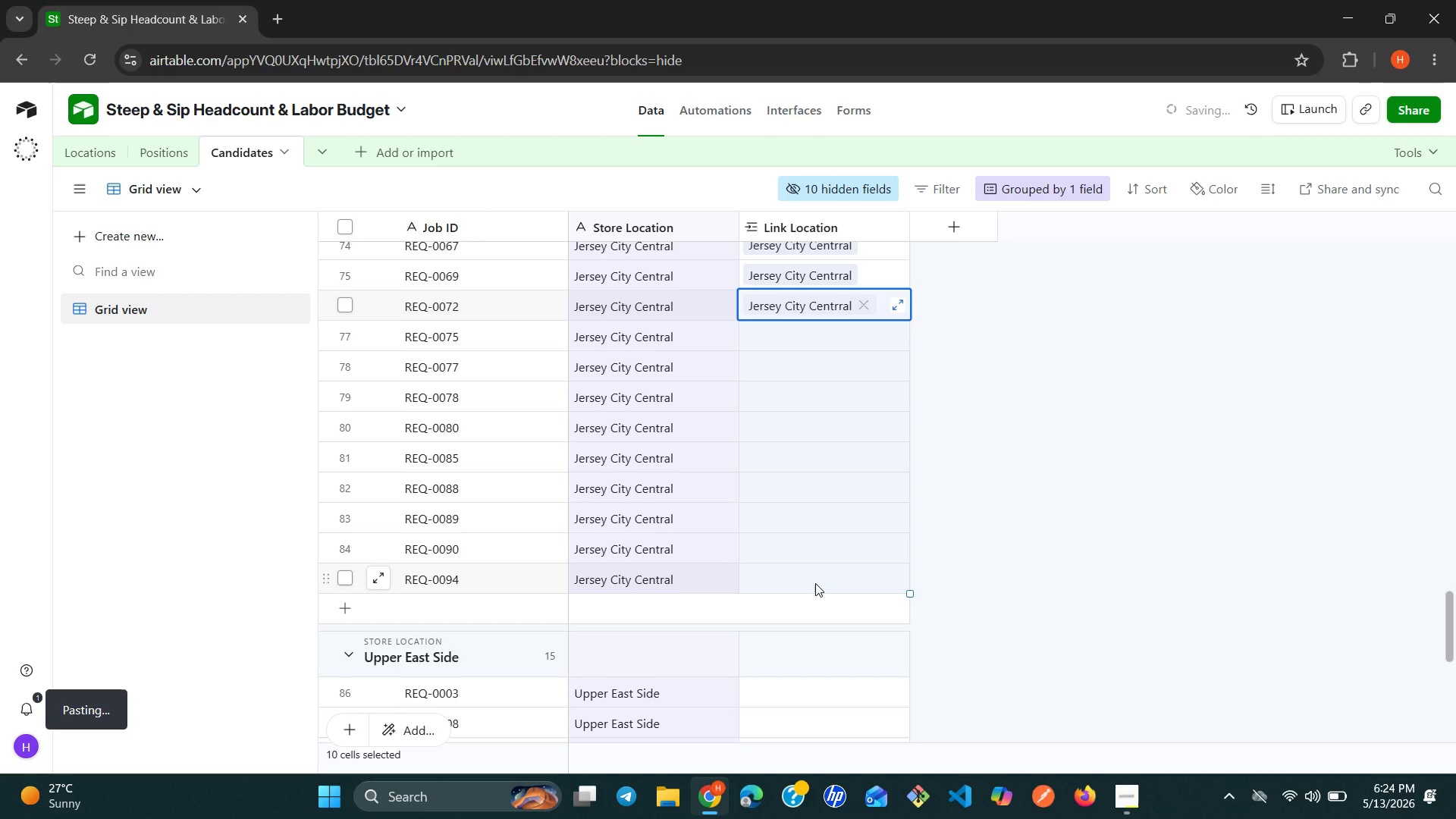 
left_click([780, 292])
 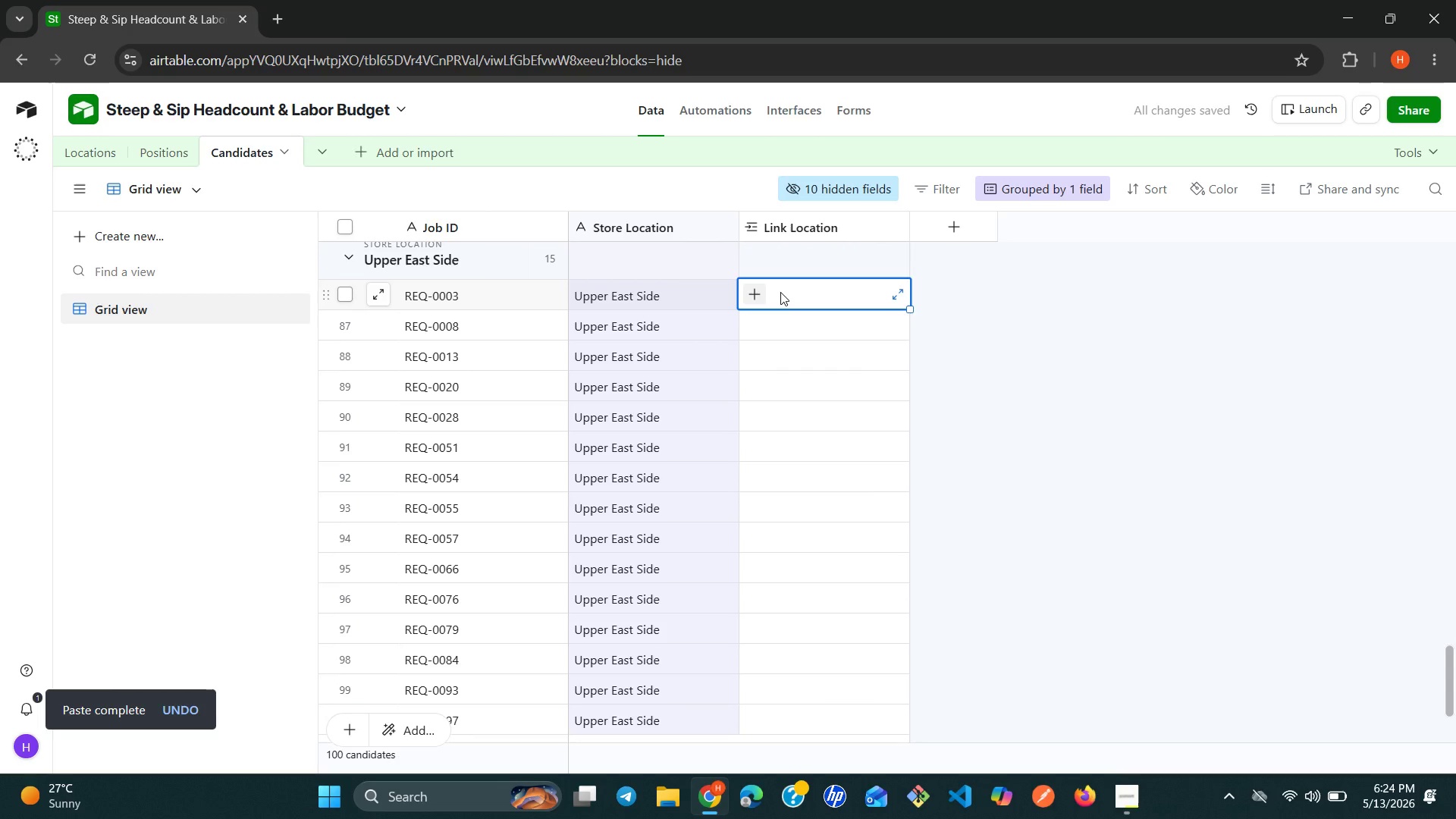 
hold_key(key=ControlLeft, duration=1.19)
 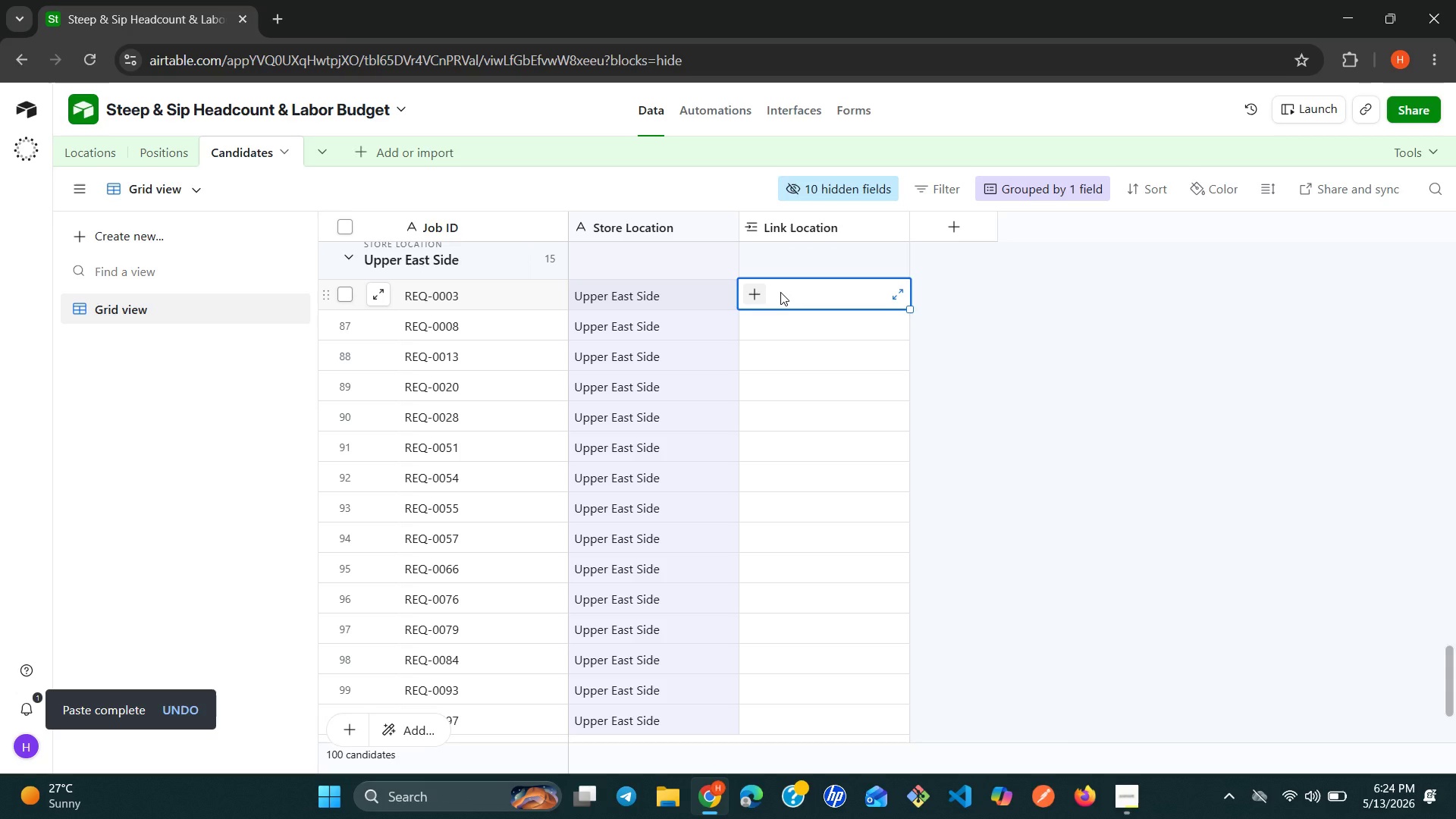 
type(upp)
 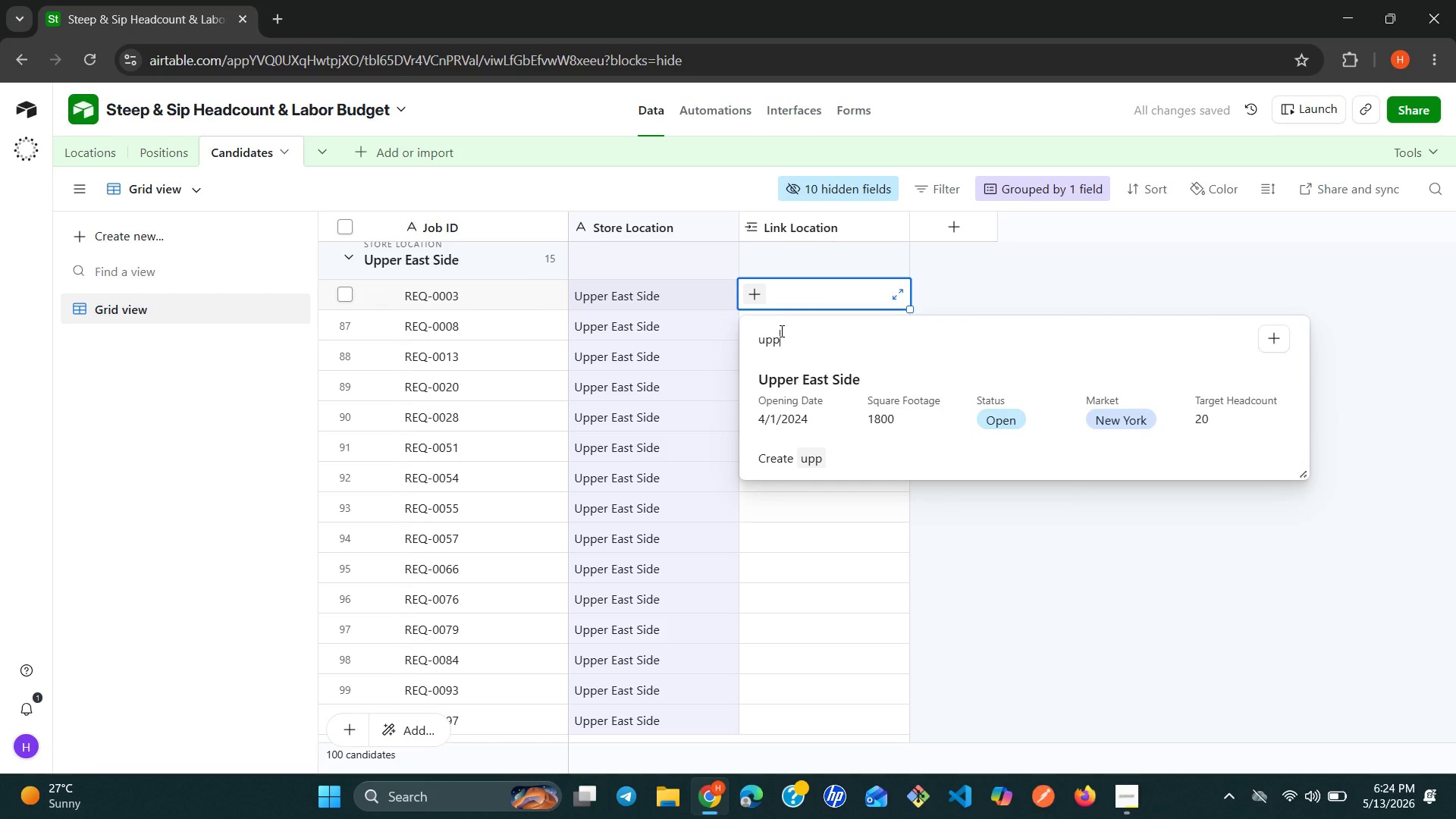 
left_click([780, 380])
 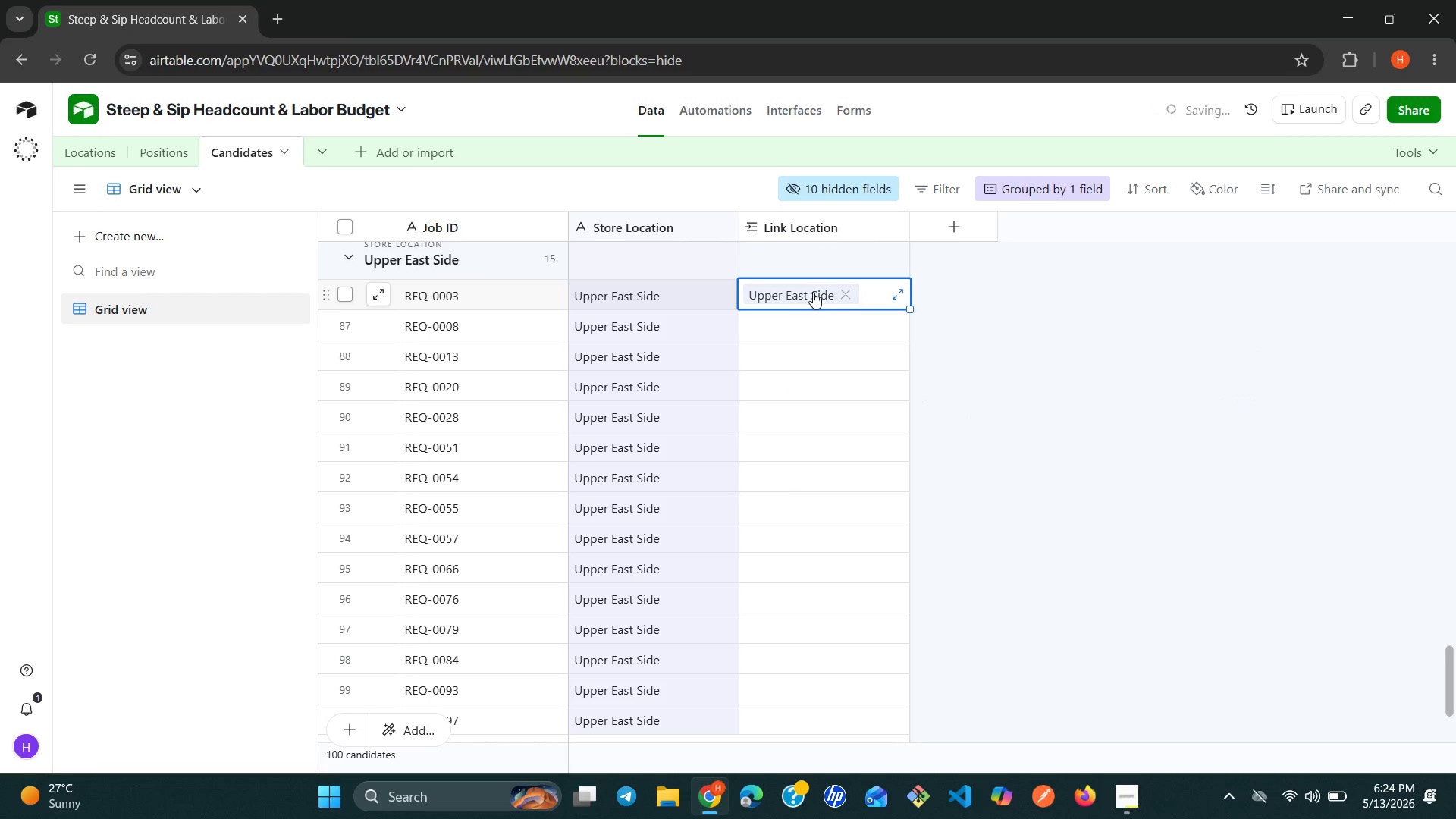 
key(Control+C)
 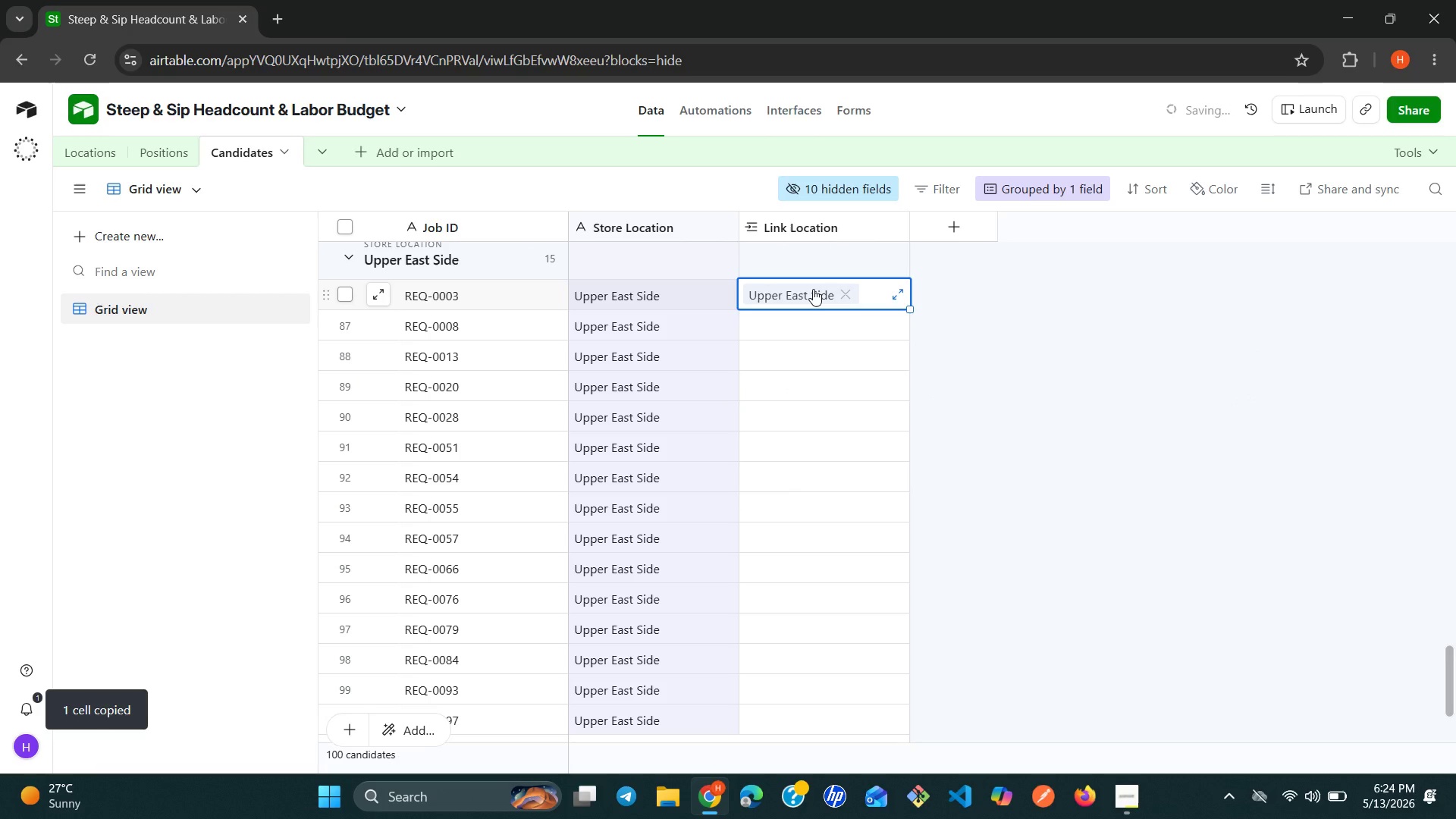 
hold_key(key=ShiftLeft, duration=2.03)
left_click([834, 708])
 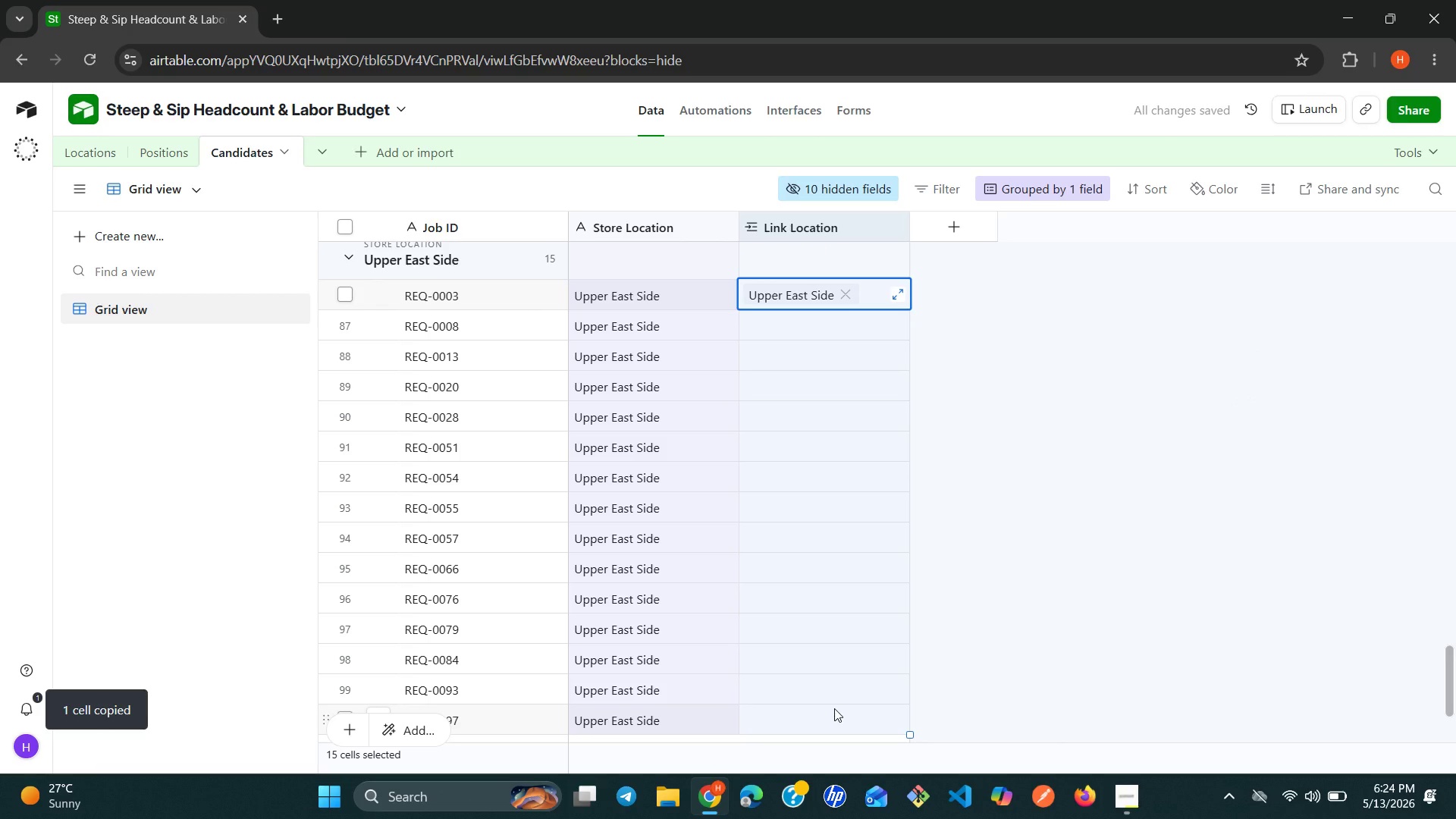 
key(Control+V)
 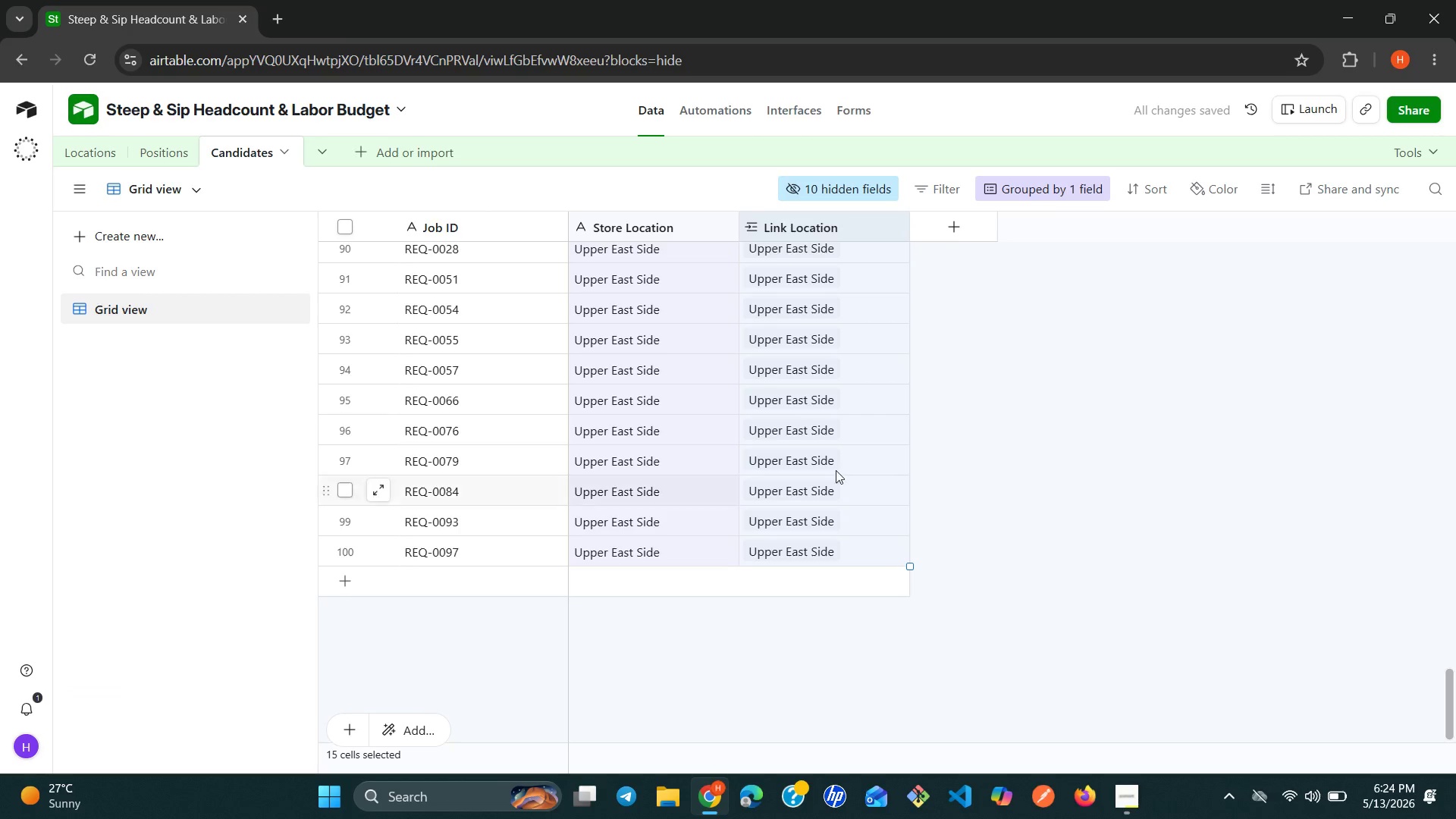 
left_click([846, 172])
 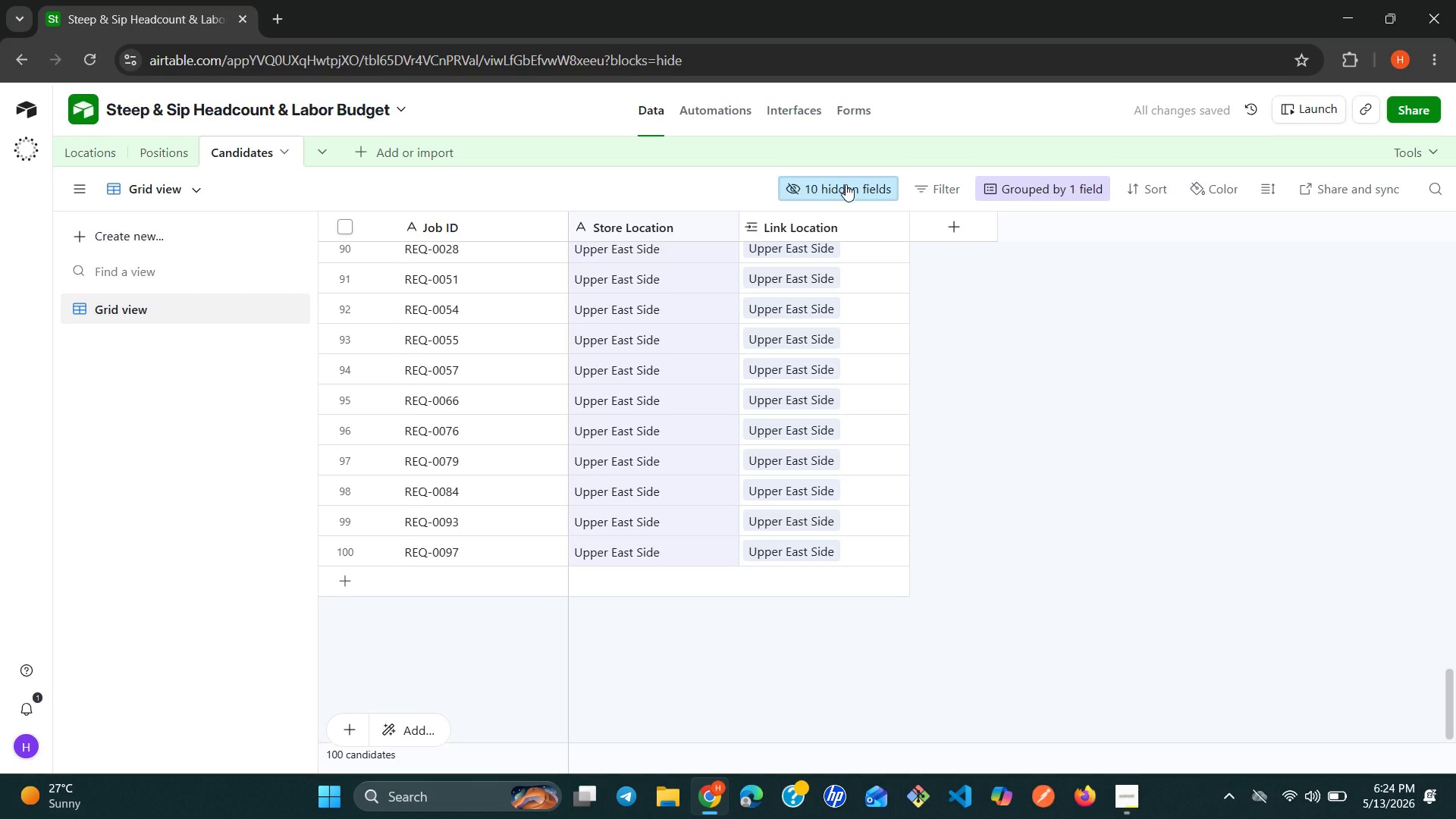 
left_click([846, 184])
 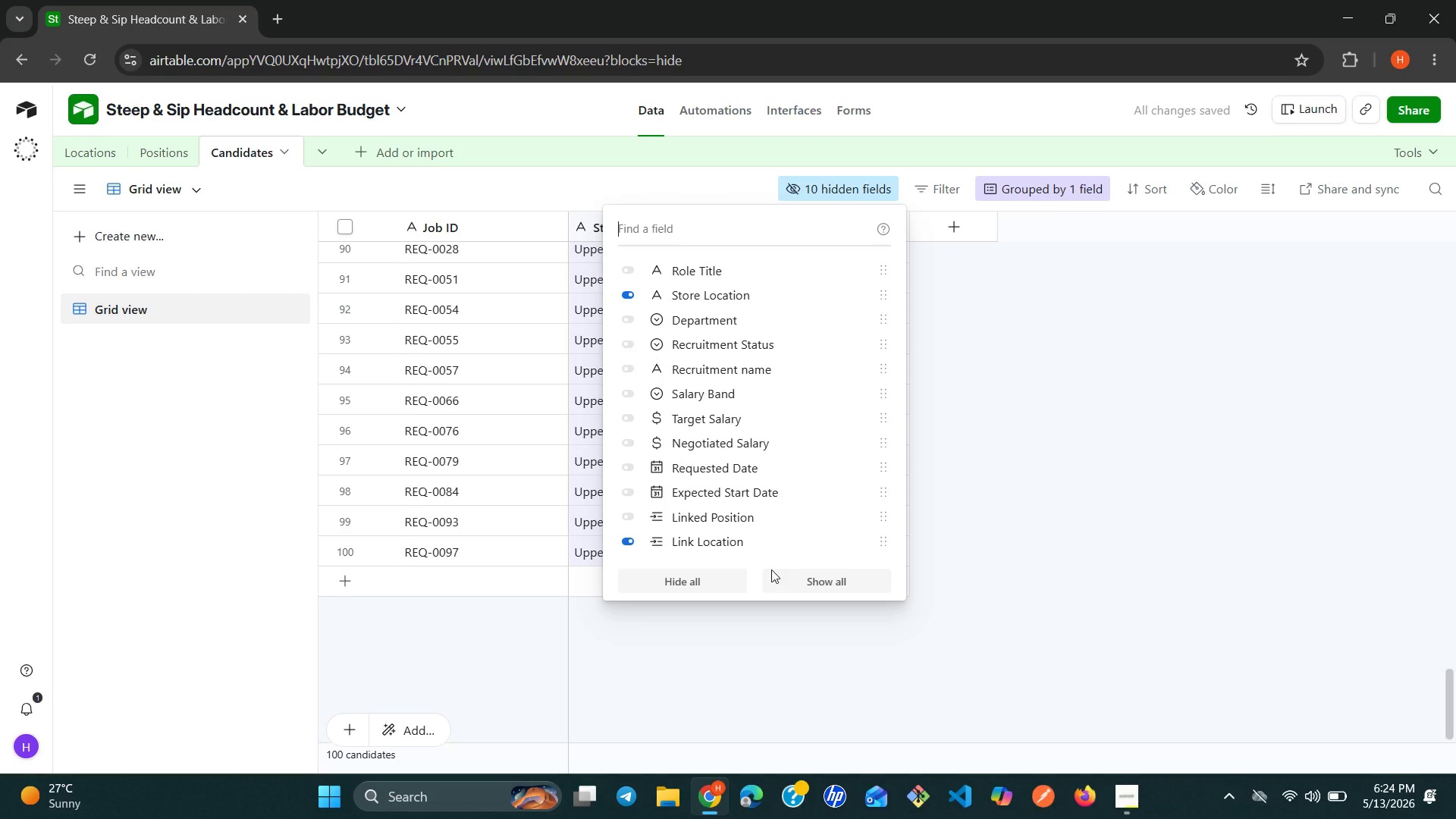 
left_click([809, 579])
 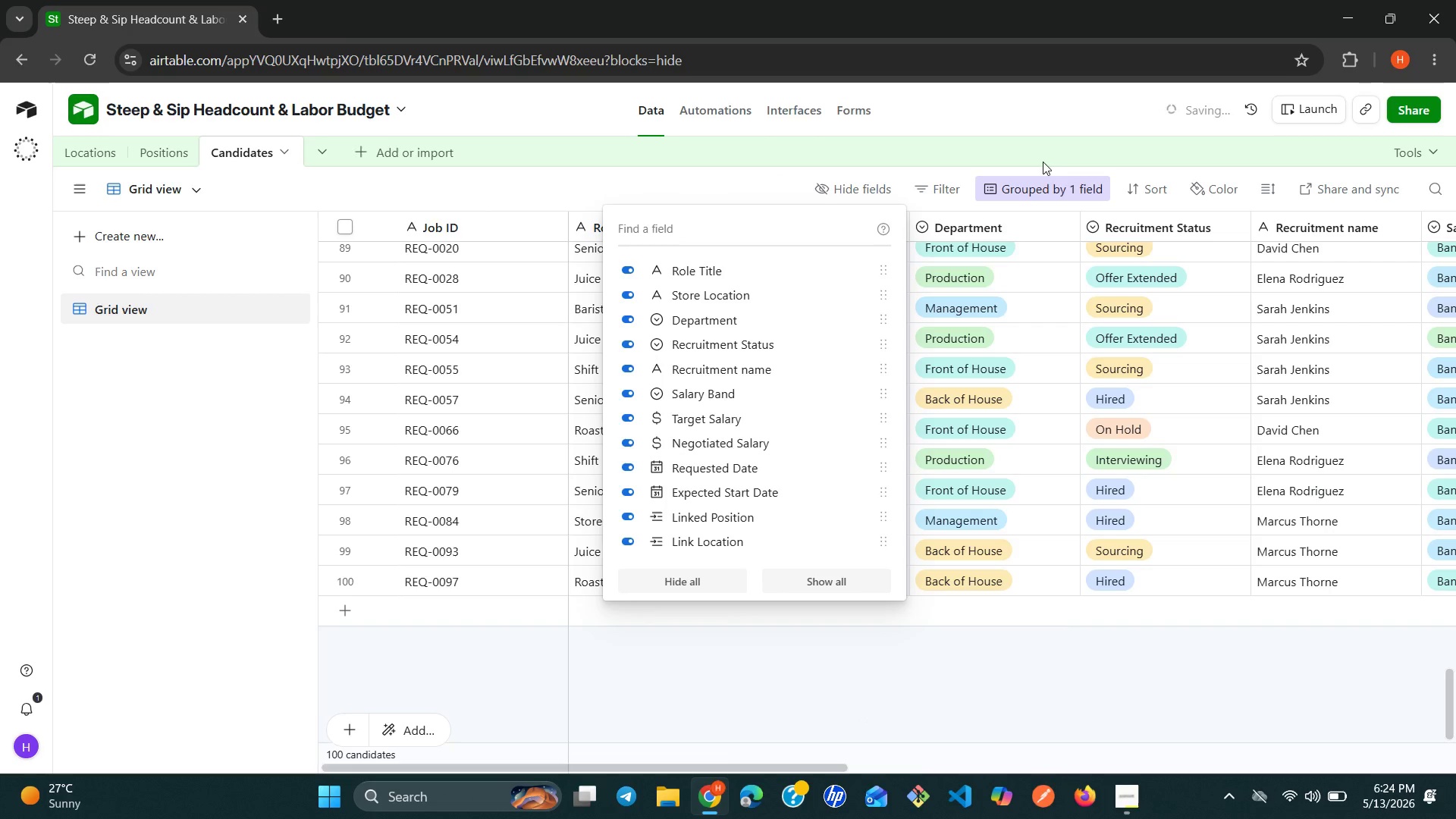 
left_click([1058, 186])
 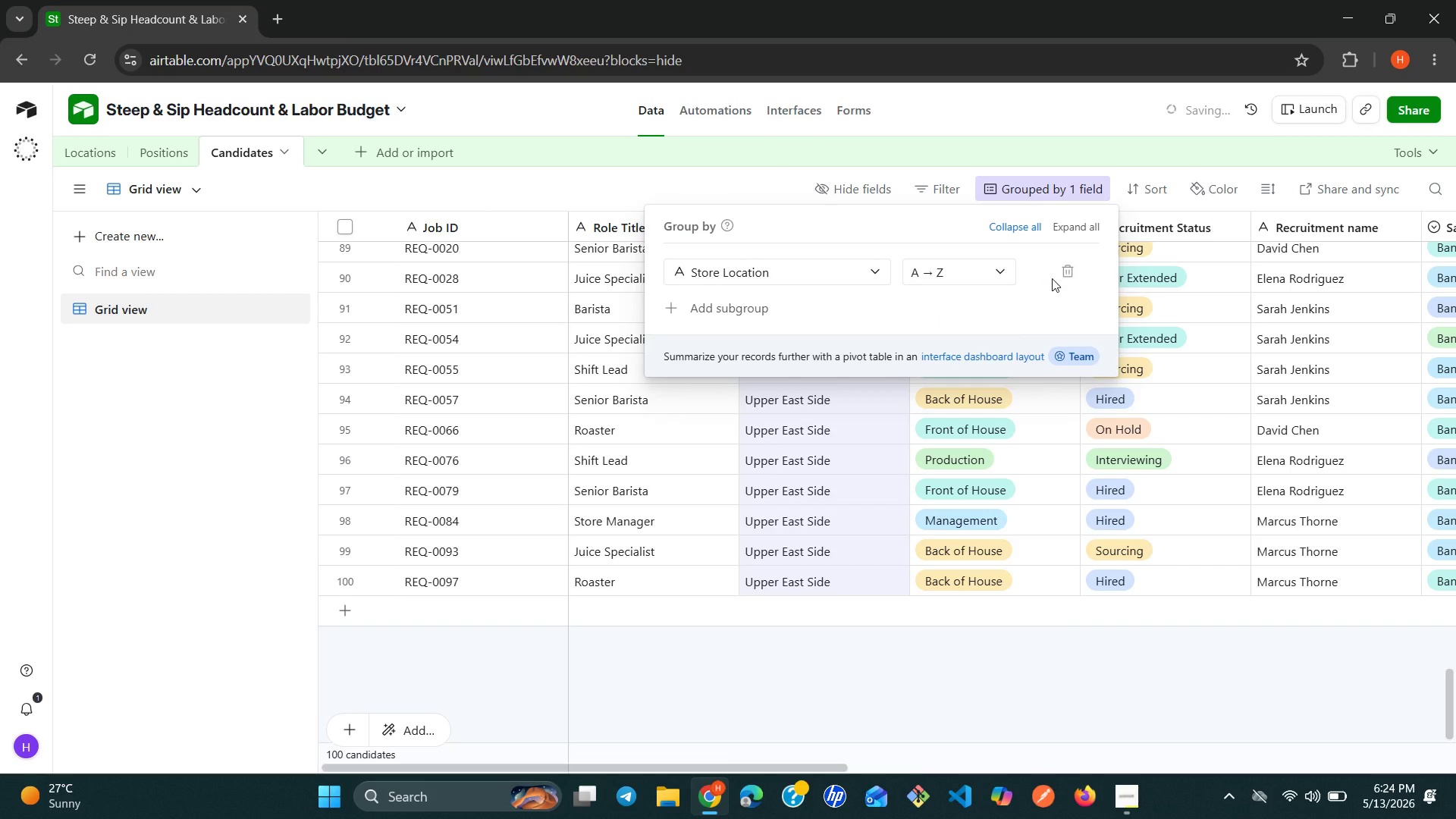 
left_click([1057, 278])
 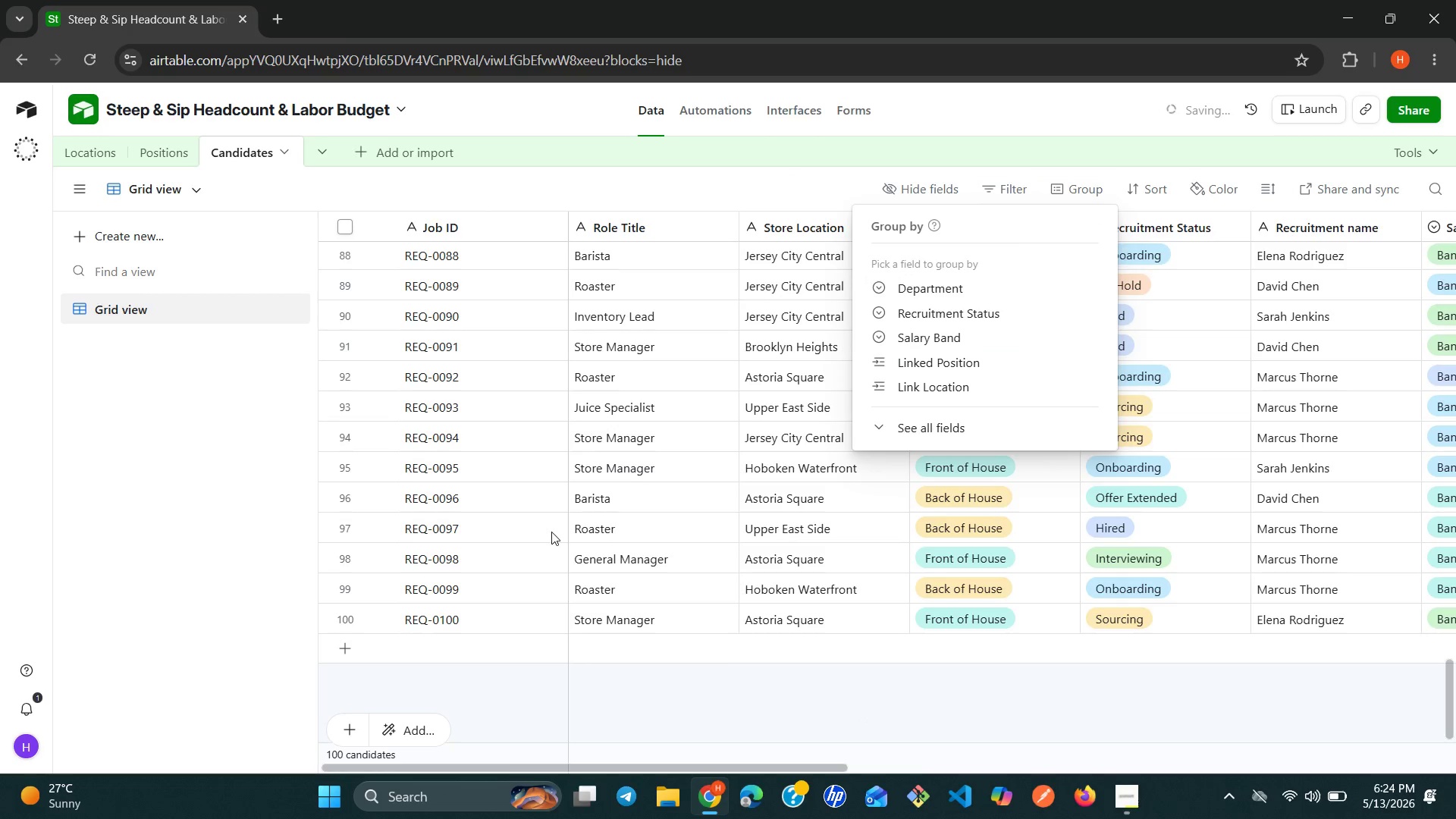 
left_click([228, 540])
 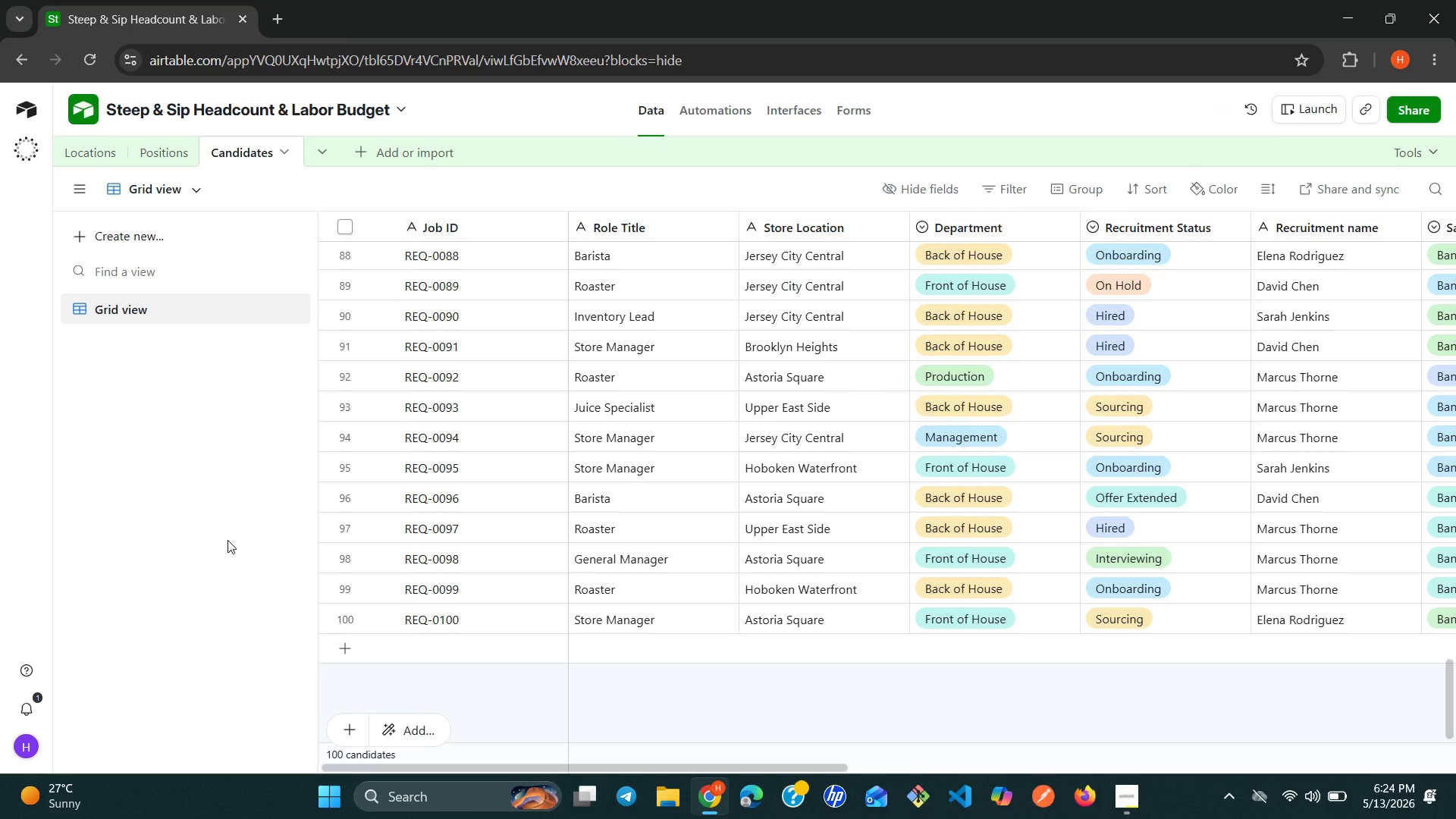 
wait(17.56)
 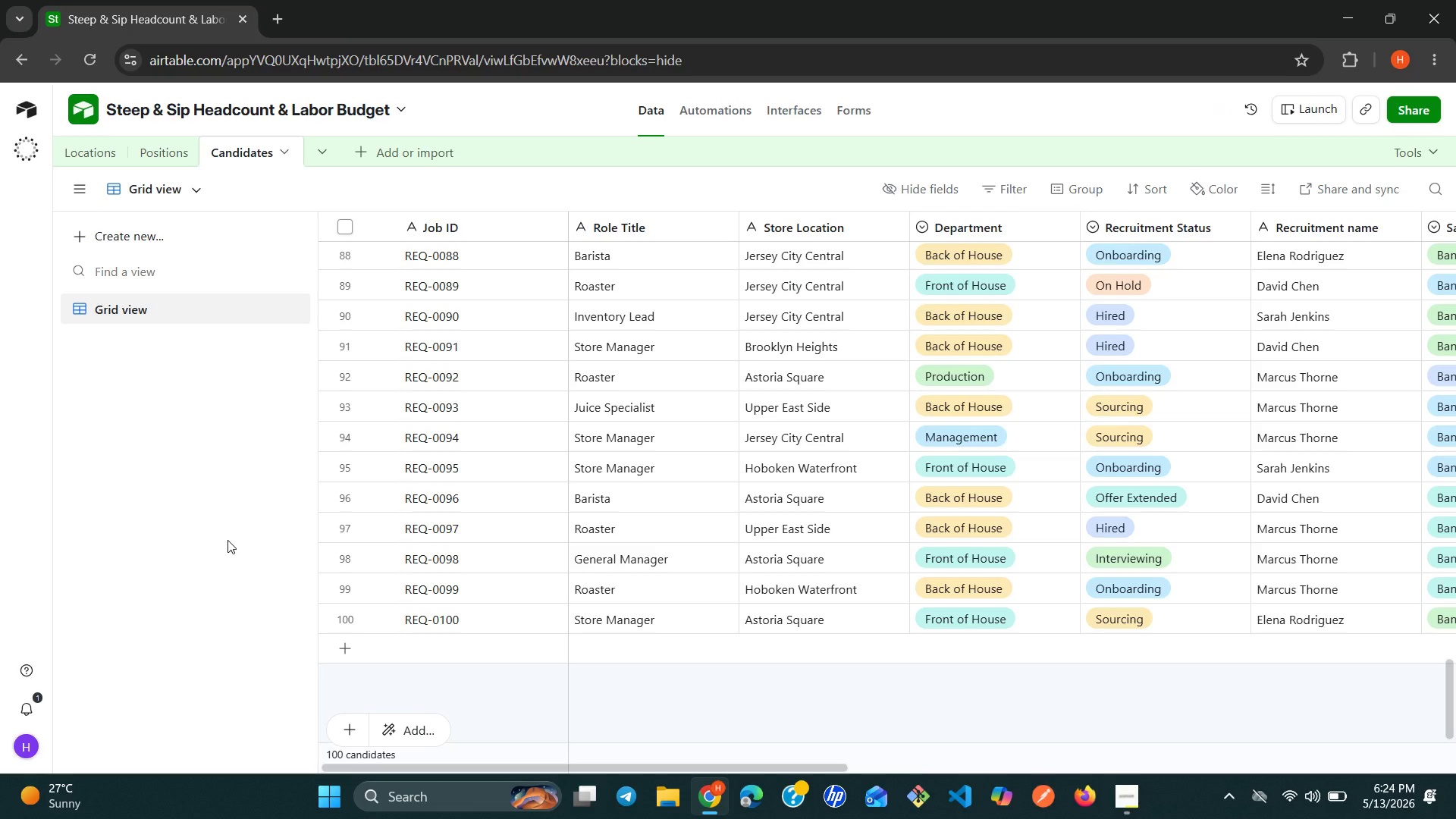 
left_click([1297, 221])
 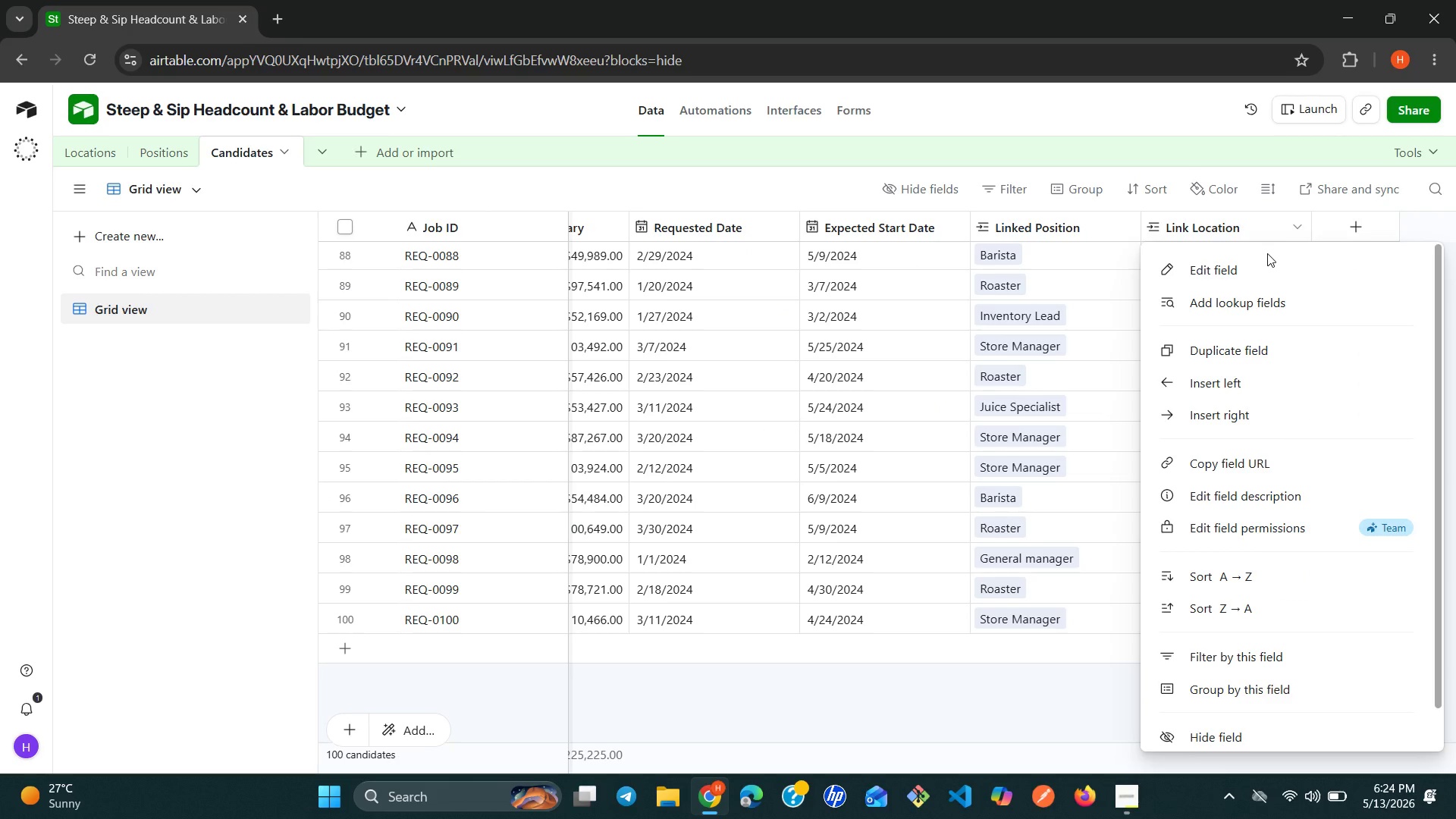 
left_click([1263, 258])
 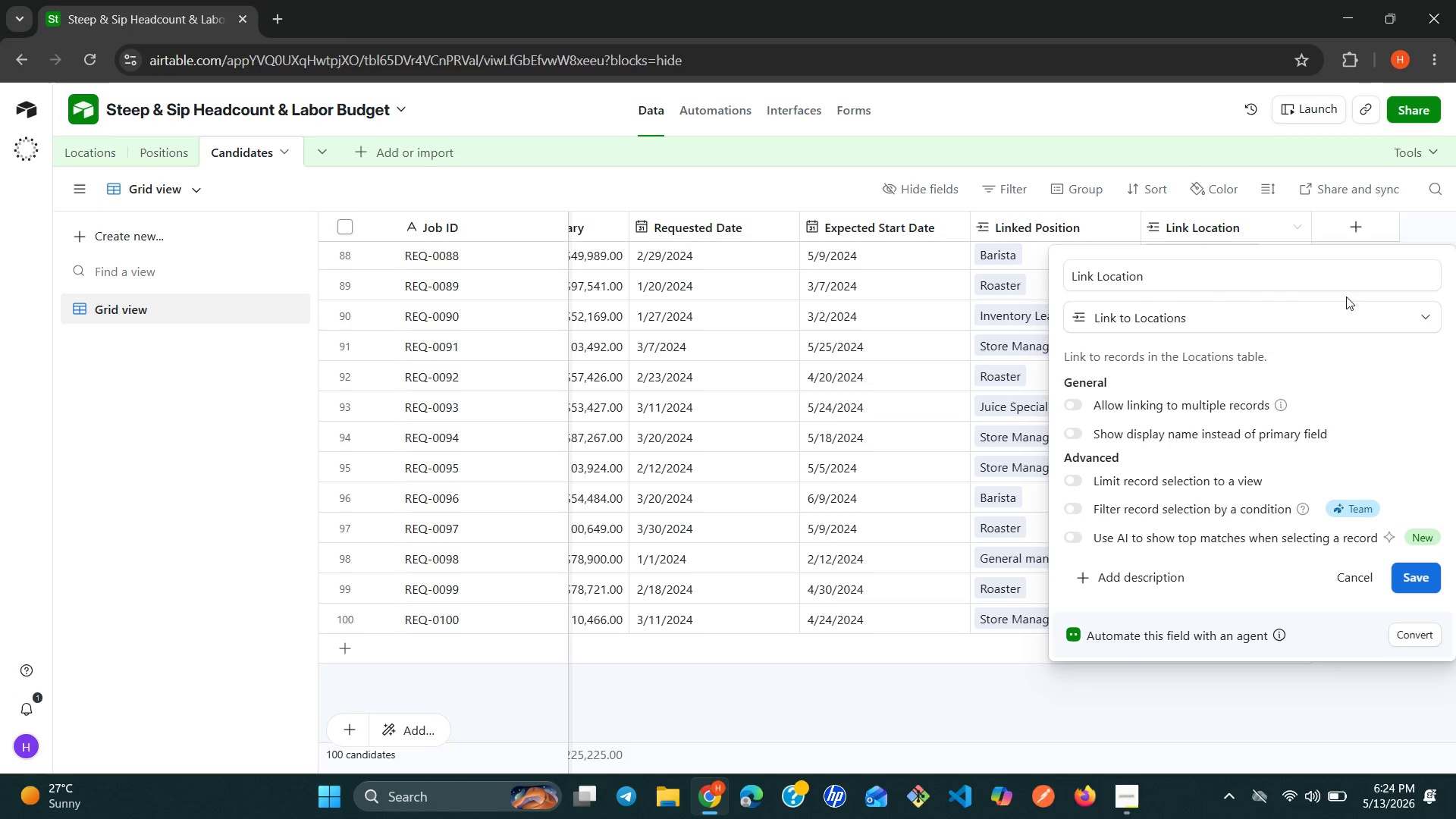 
wait(5.8)
 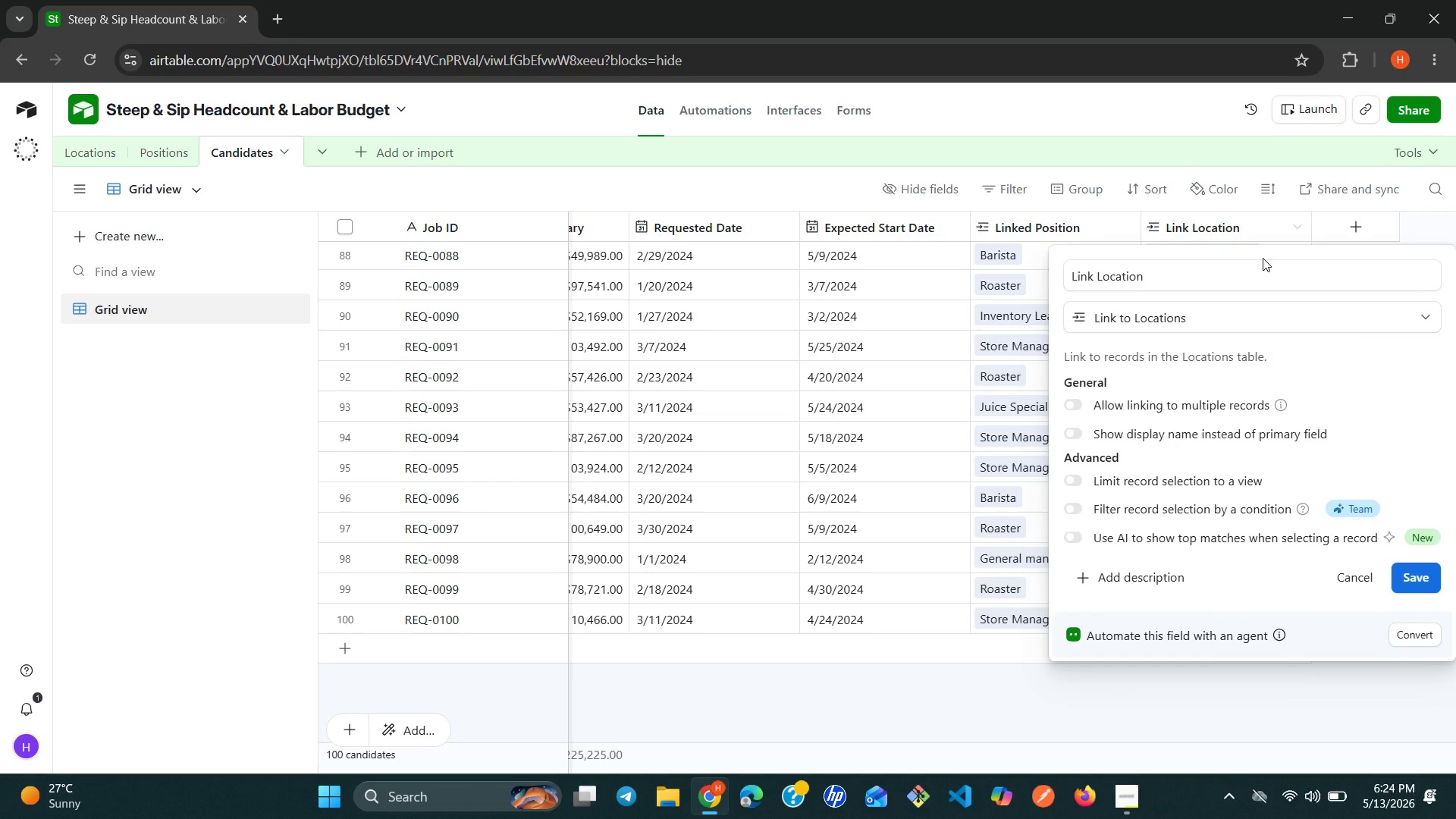 
left_click([1371, 580])
 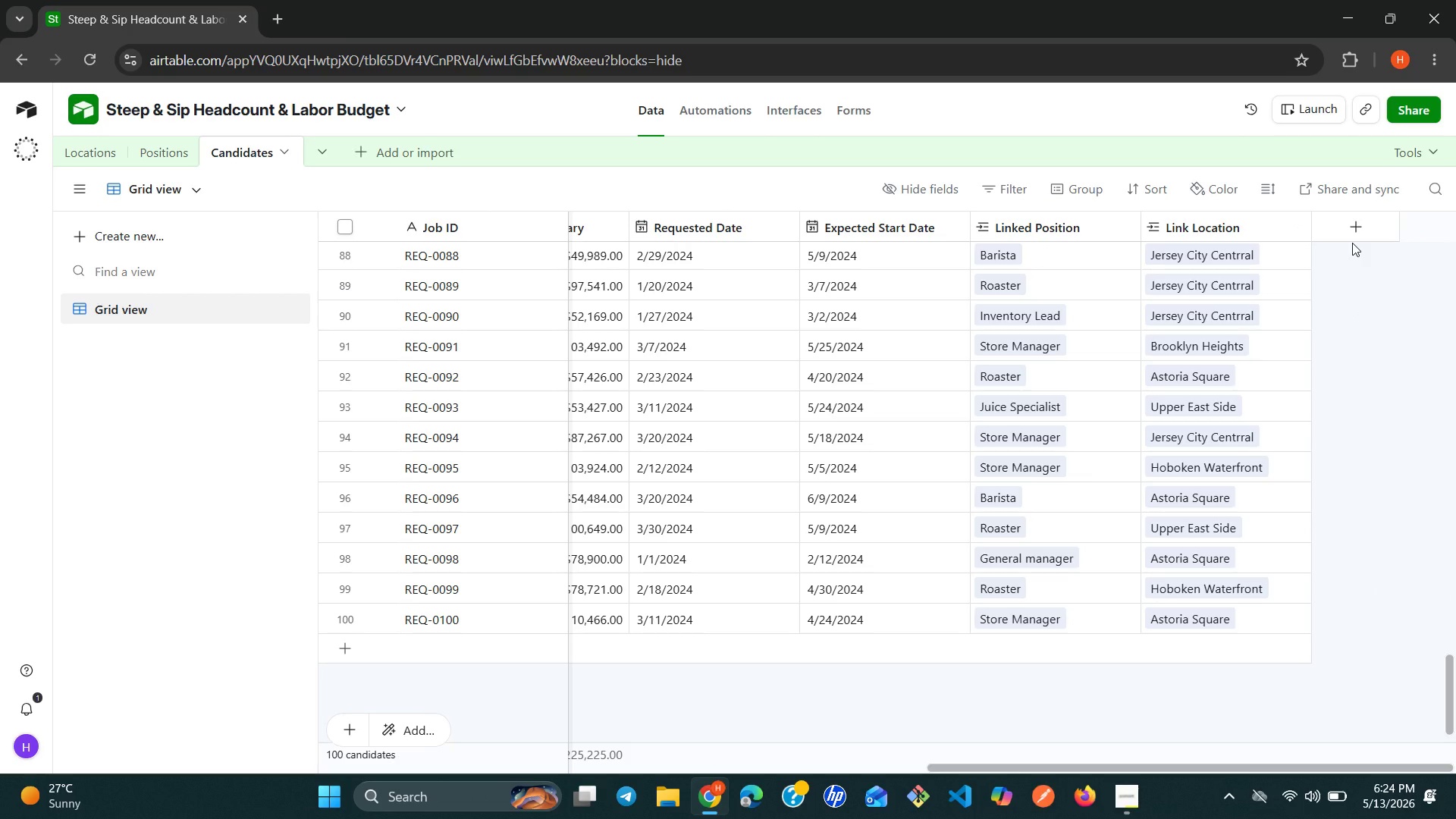 
left_click([1352, 243])
 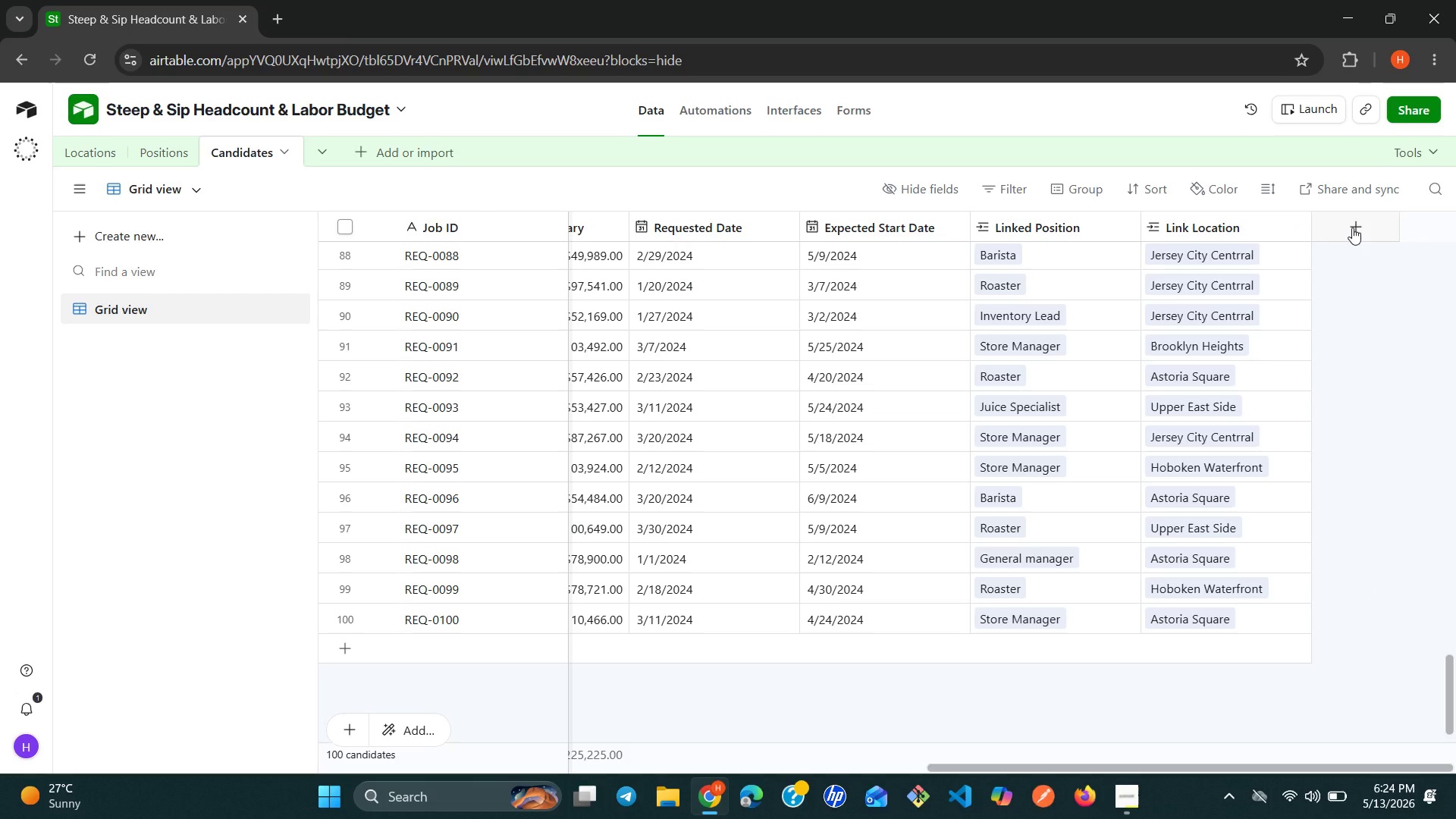 
left_click([1352, 227])
 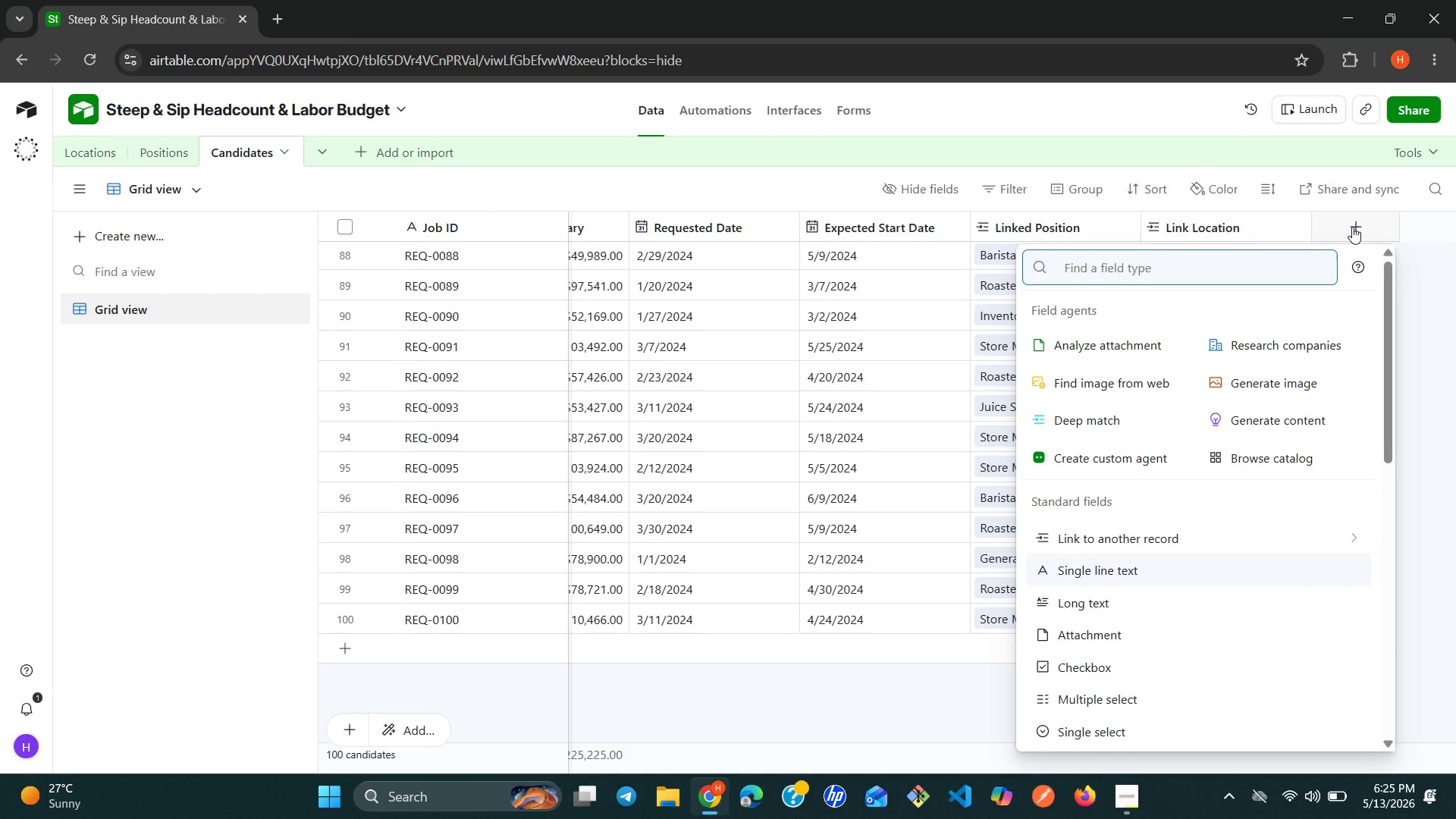 
type(for)
 